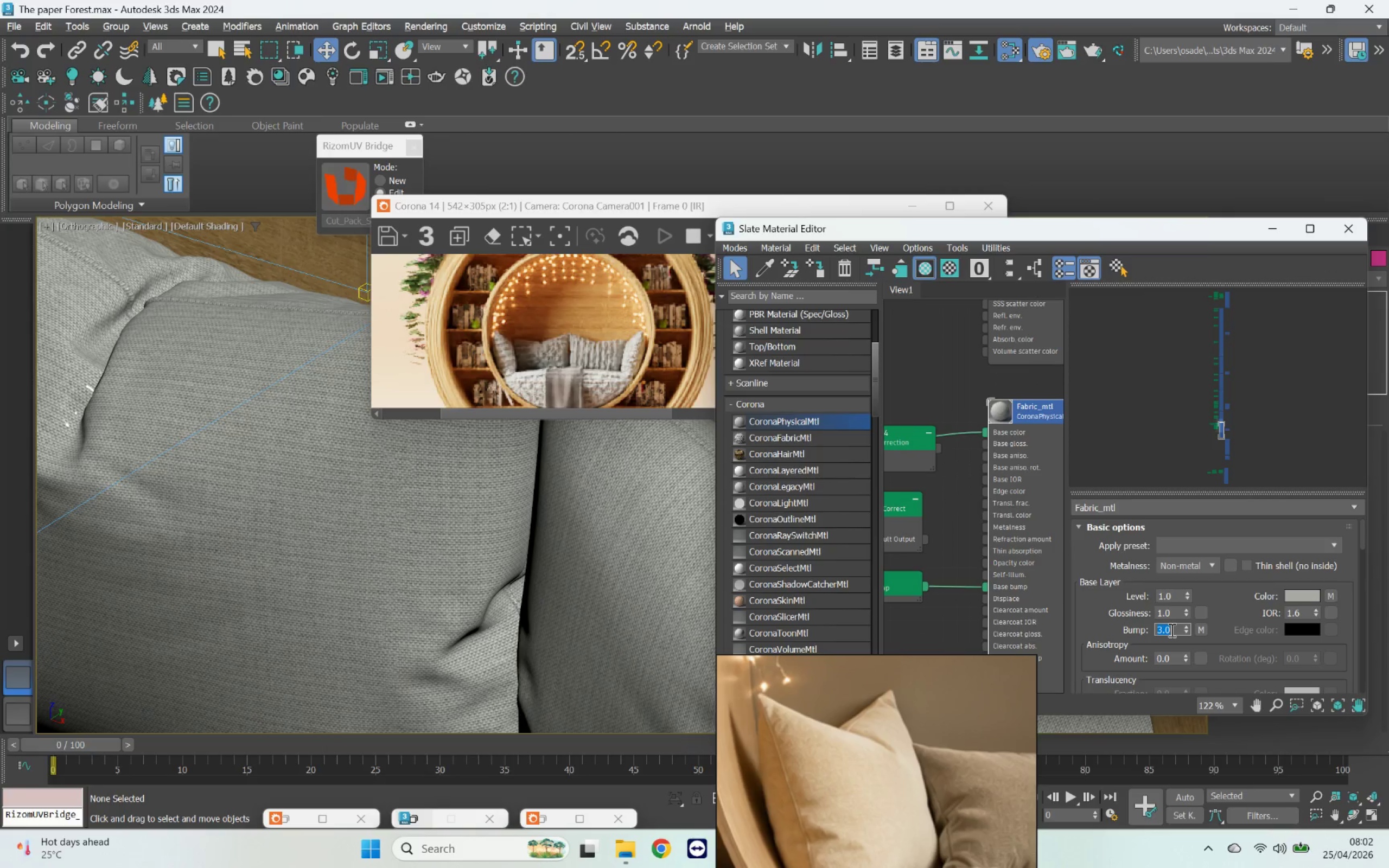 
key(2)
 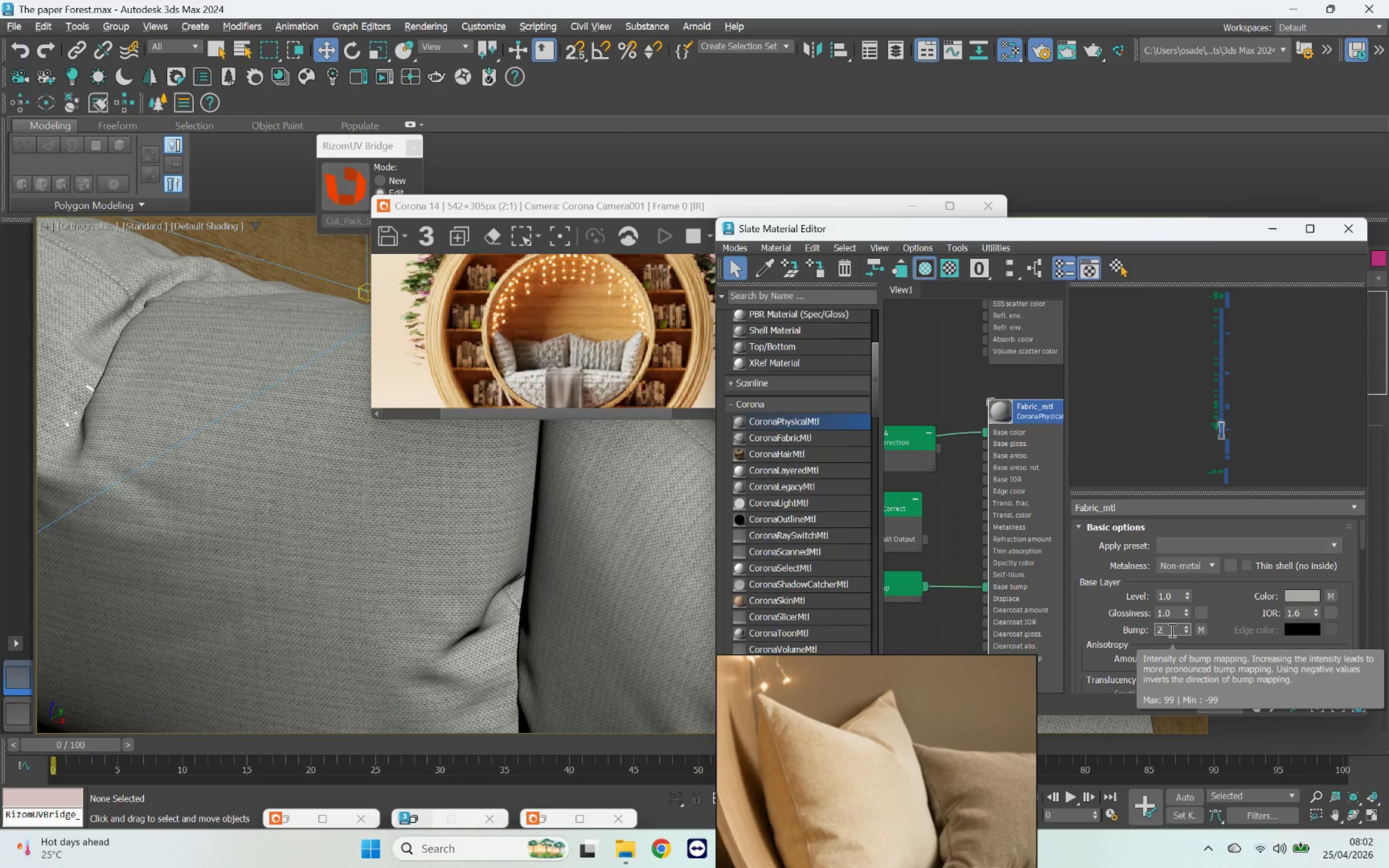 
key(Enter)
 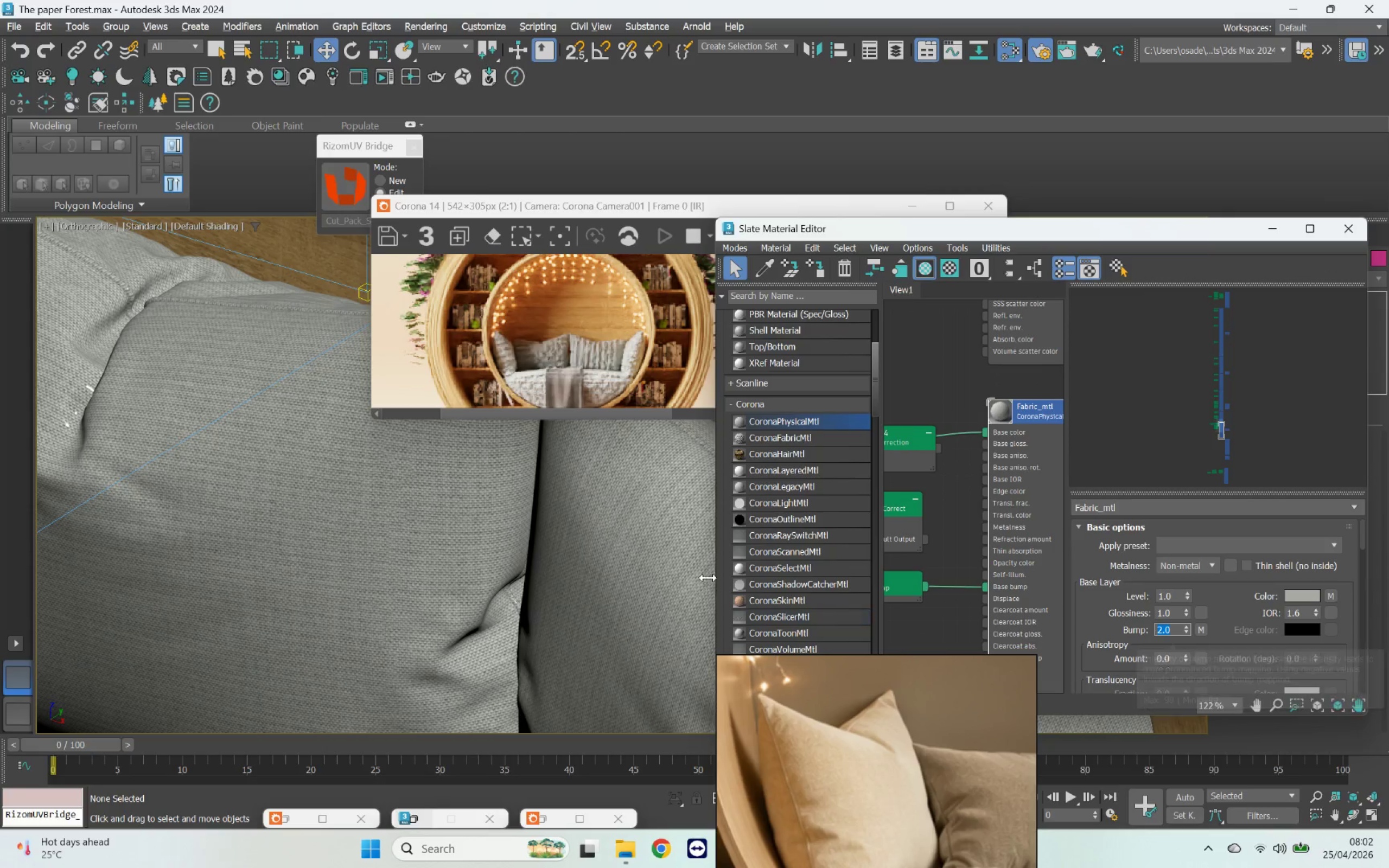 
scroll: coordinate [449, 519], scroll_direction: down, amount: 10.0
 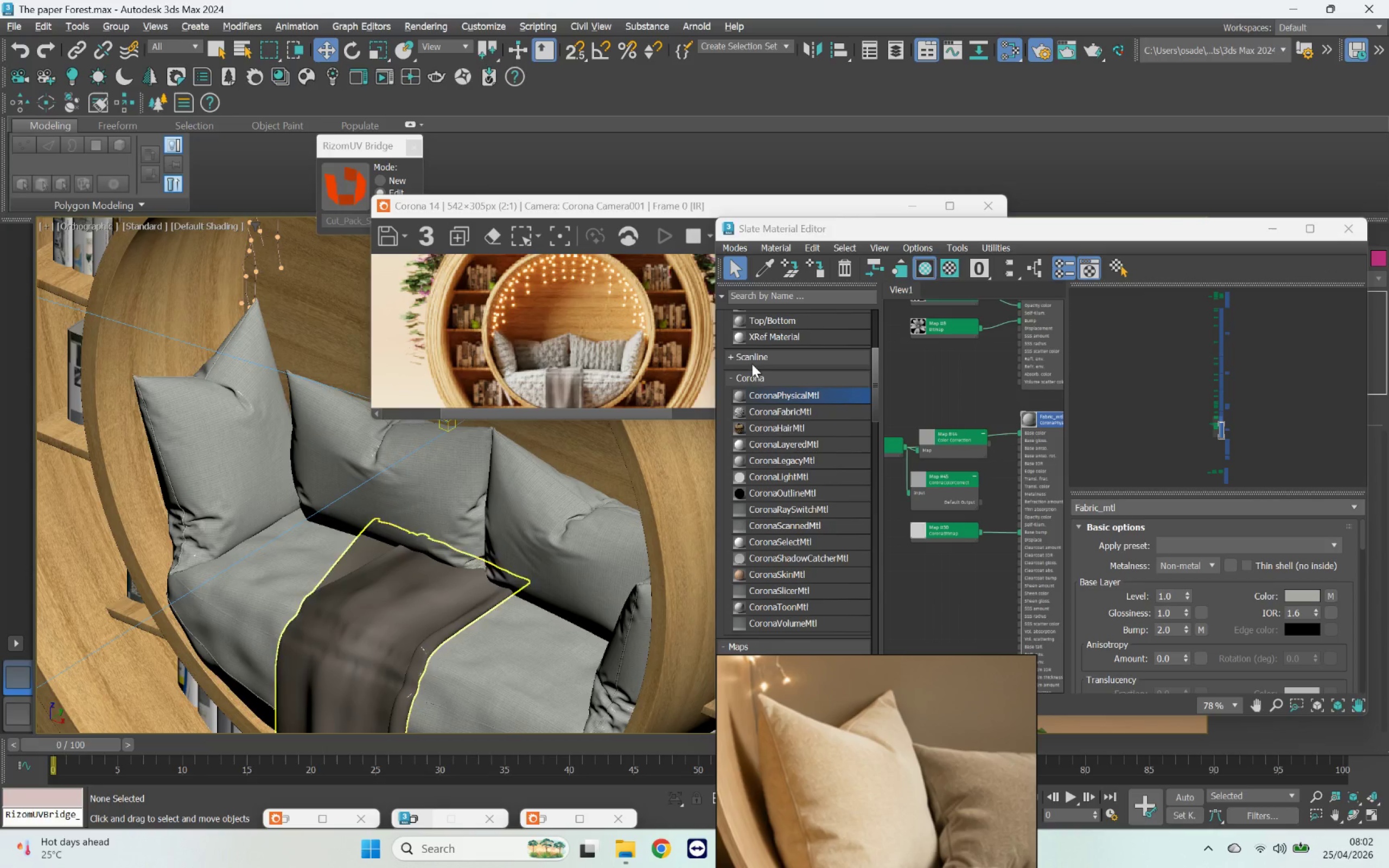 
left_click([769, 270])
 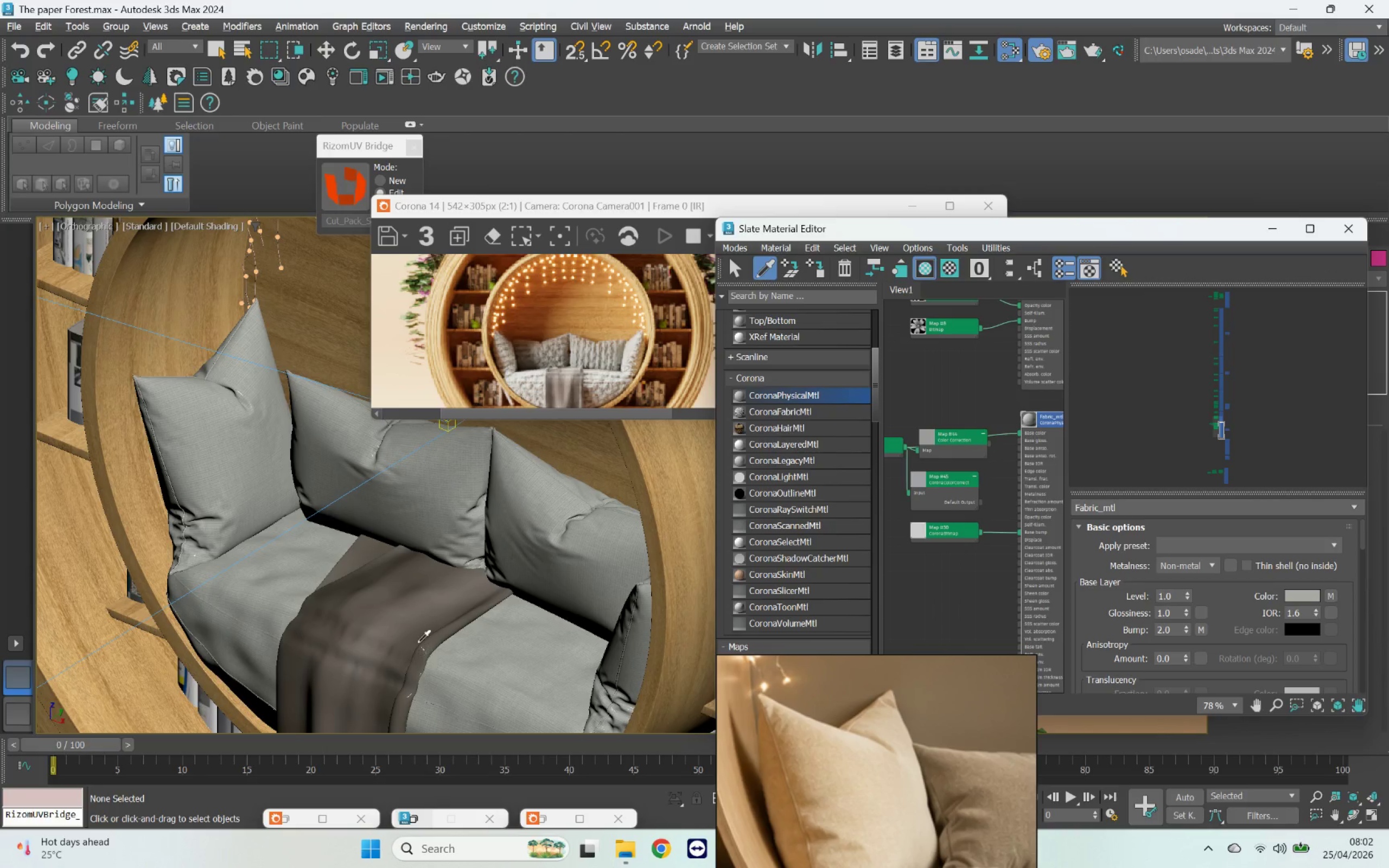 
left_click([416, 635])
 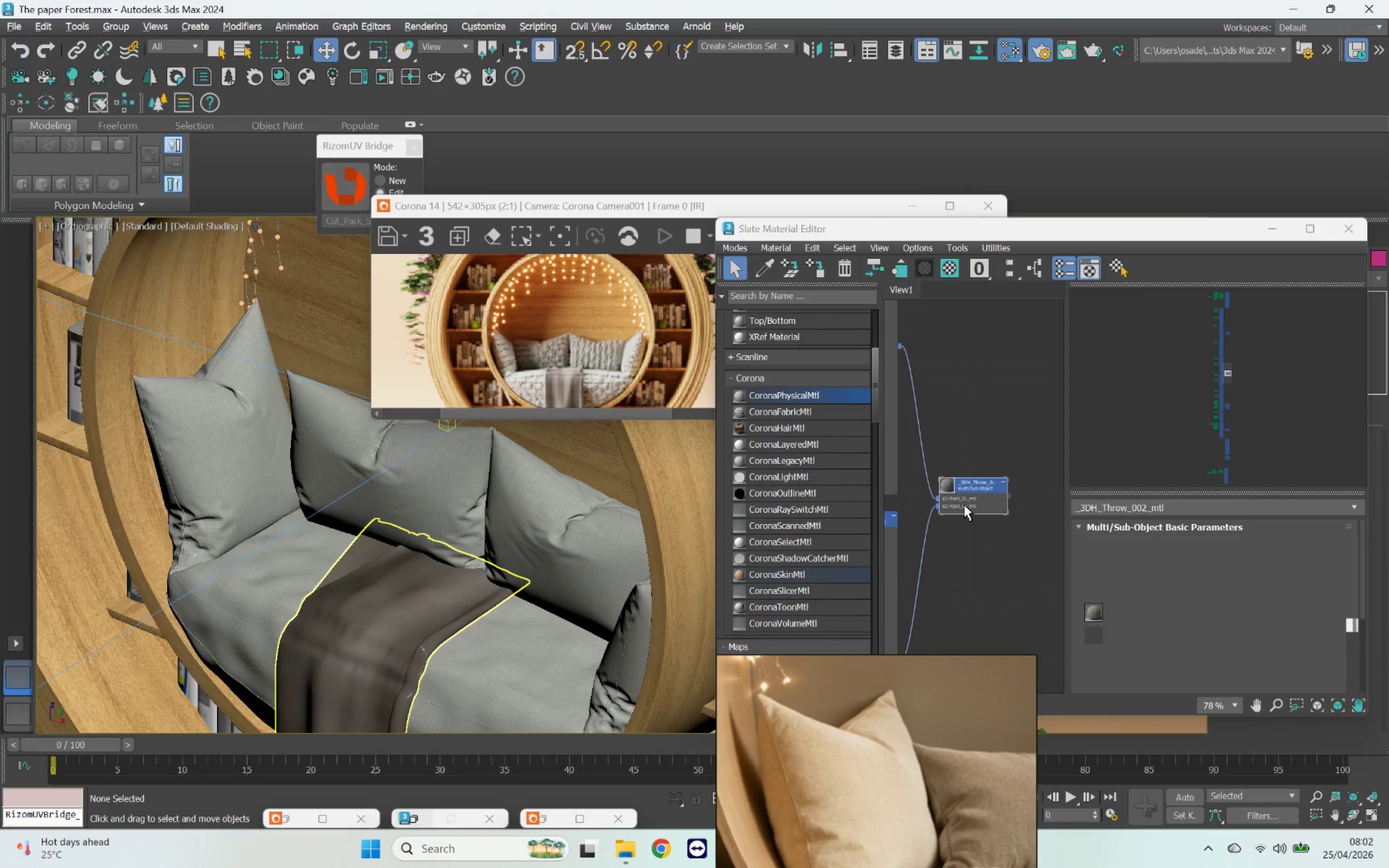 
scroll: coordinate [967, 502], scroll_direction: down, amount: 4.0
 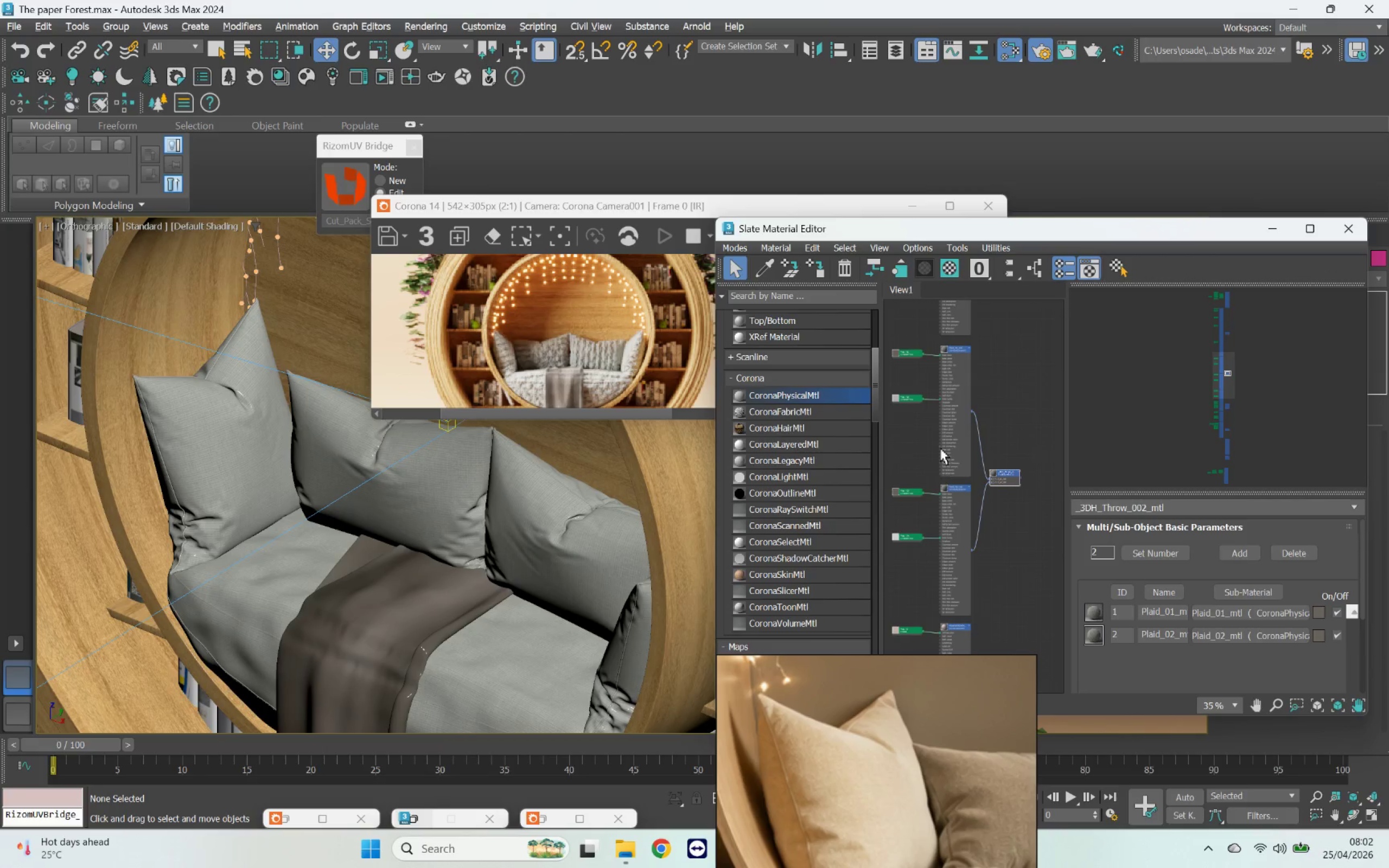 
left_click([950, 313])
 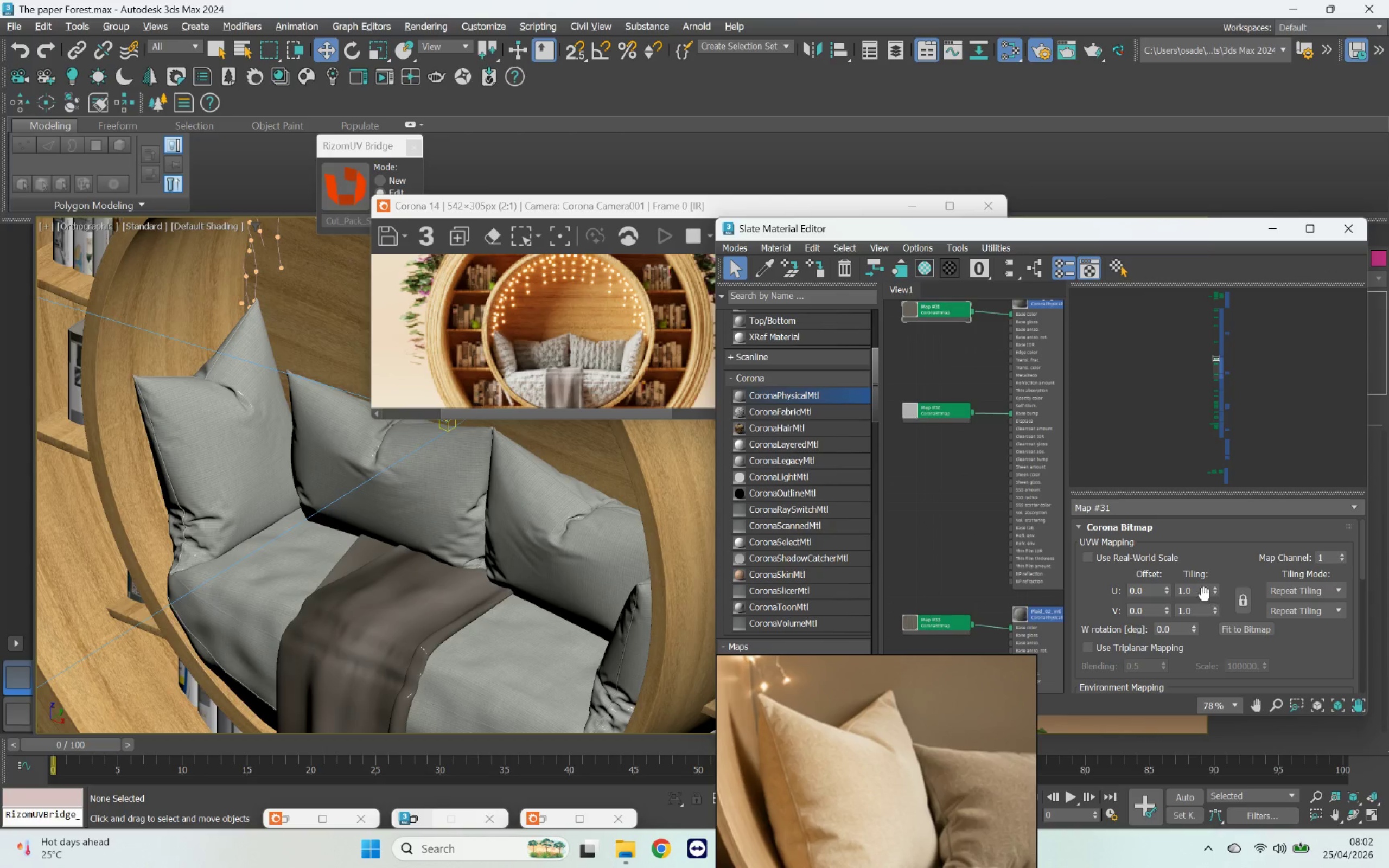 
scroll: coordinate [950, 313], scroll_direction: up, amount: 4.0
 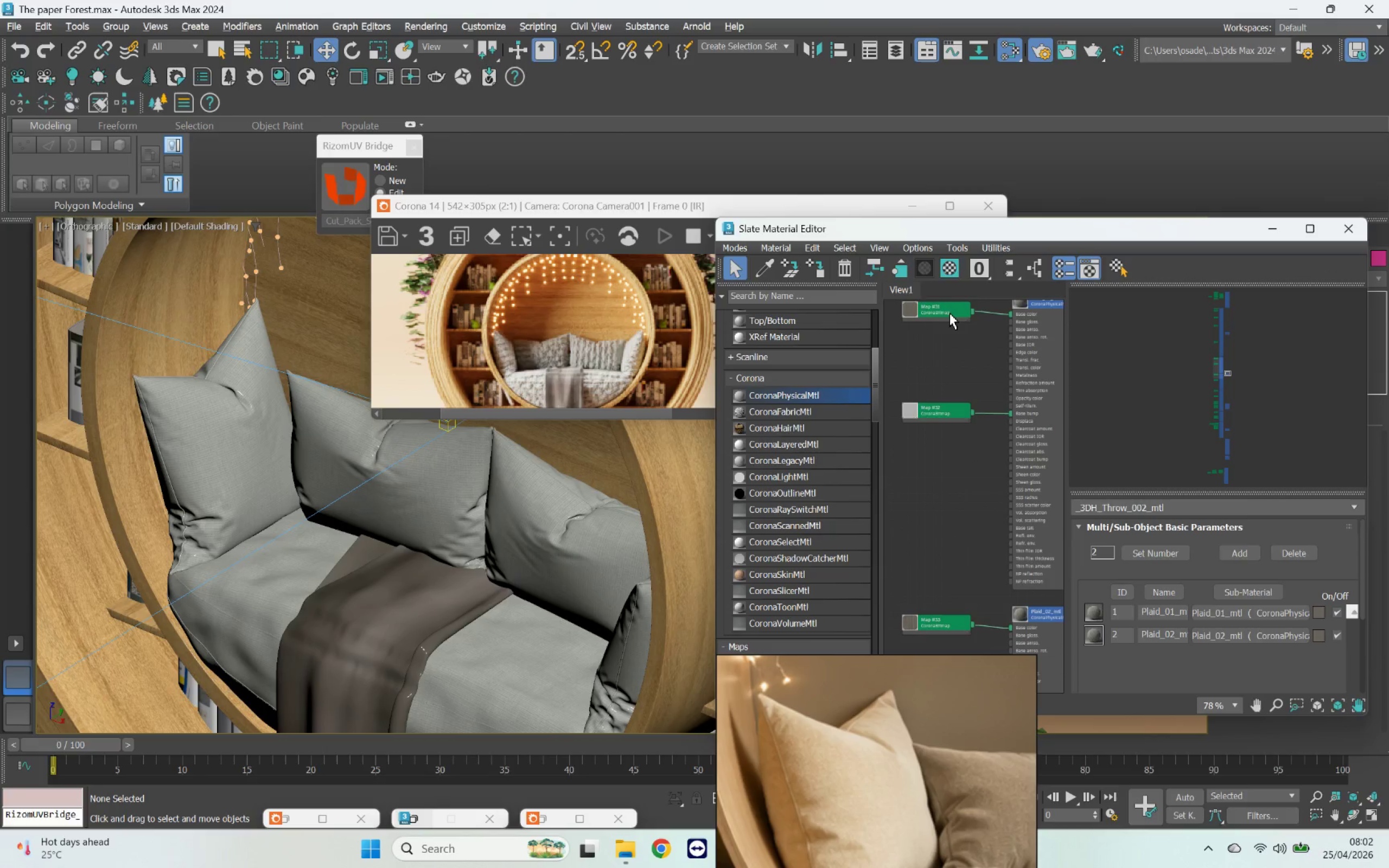 
left_click_drag(start_coordinate=[1198, 591], to_coordinate=[1195, 611])
 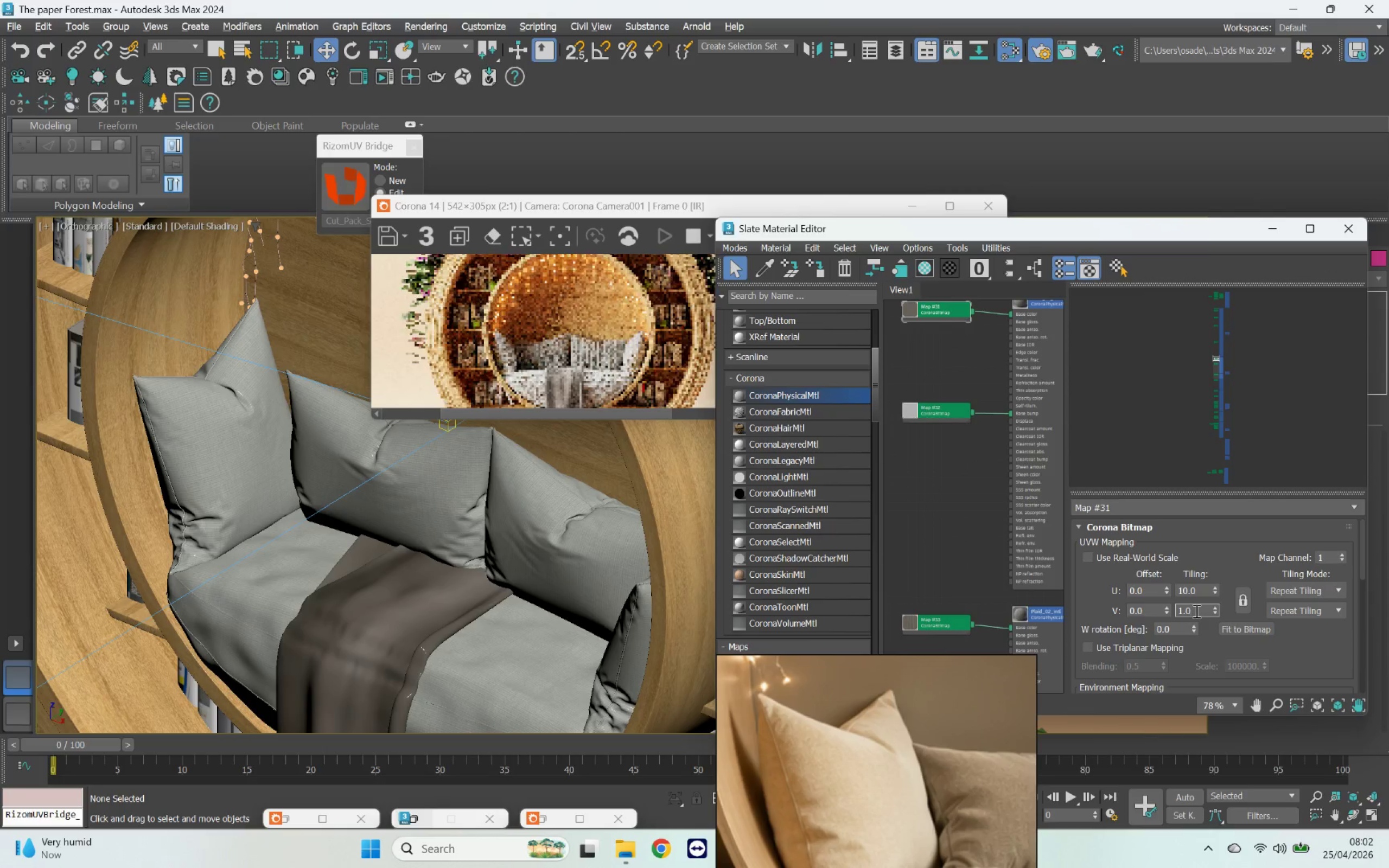 
type(10)
 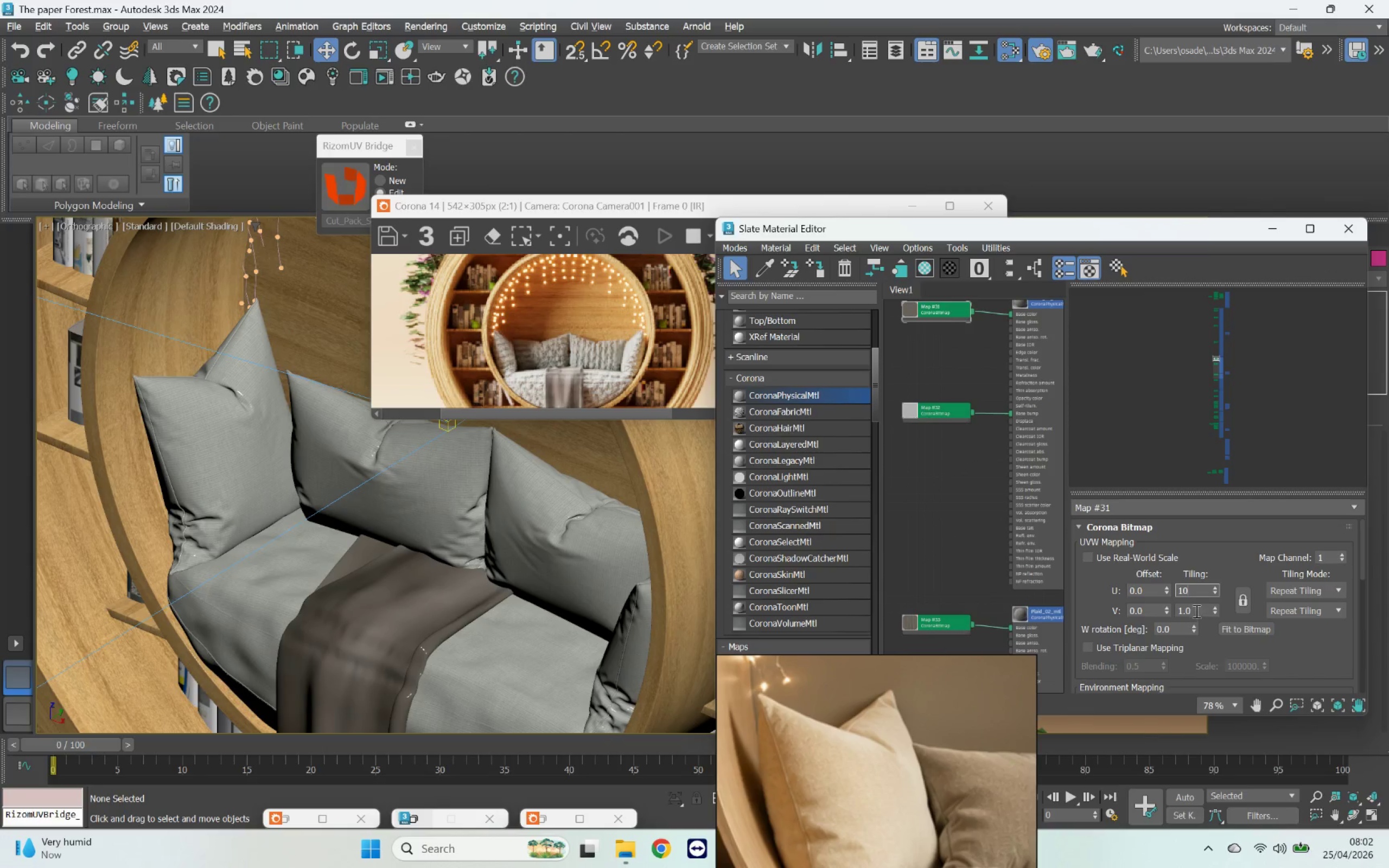 
left_click([1195, 611])
 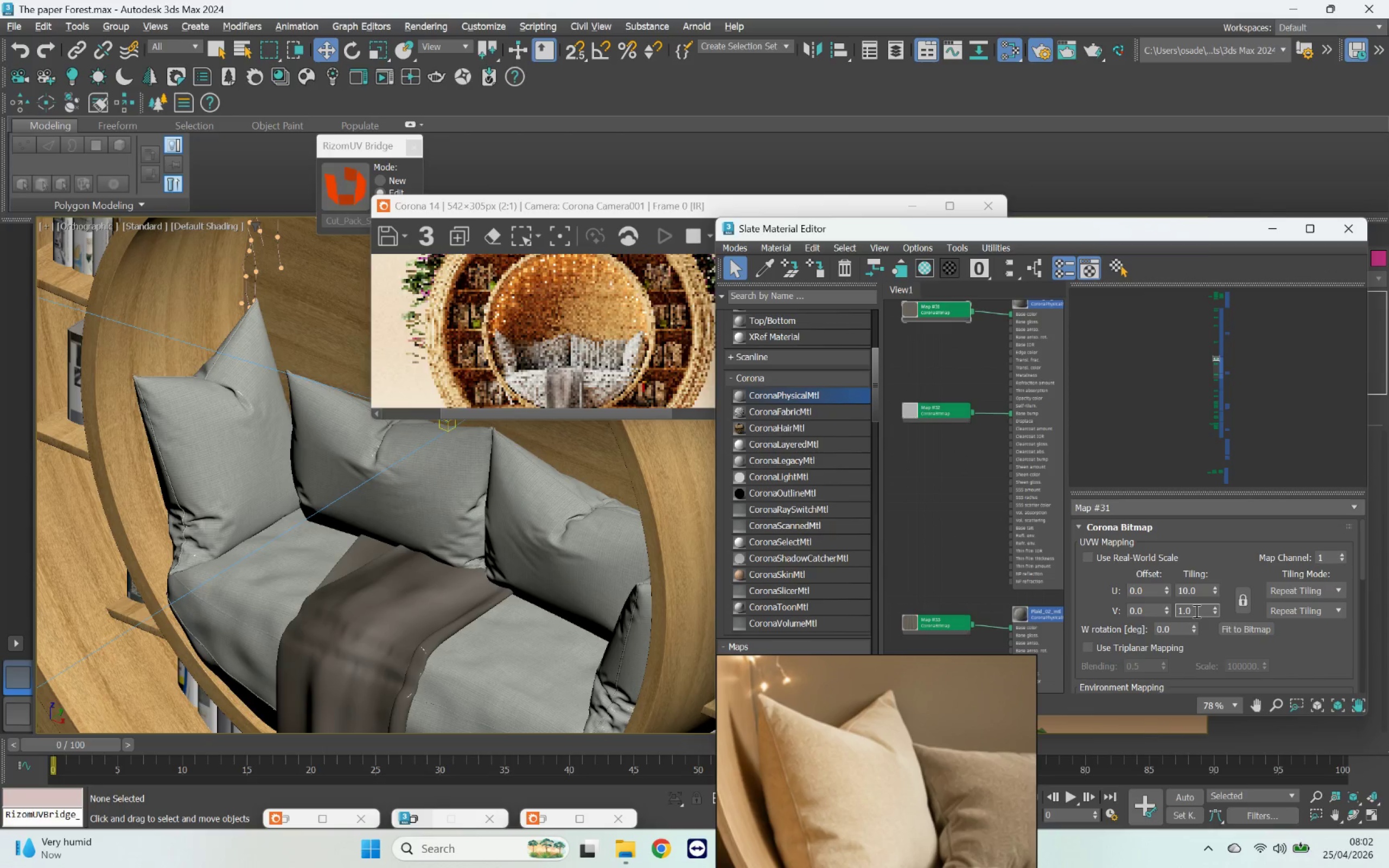 
left_click_drag(start_coordinate=[1195, 611], to_coordinate=[1128, 611])
 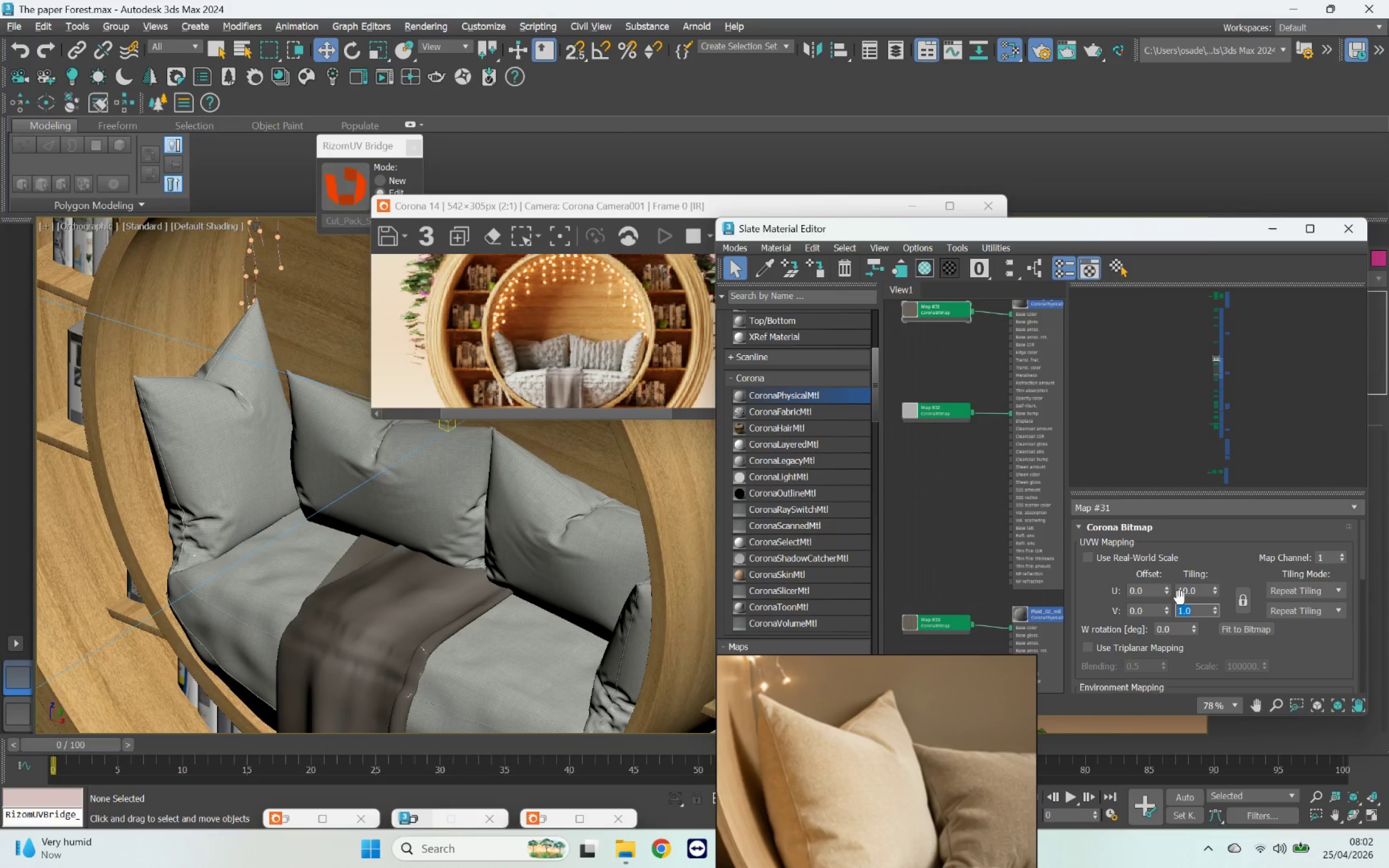 
type(10)
 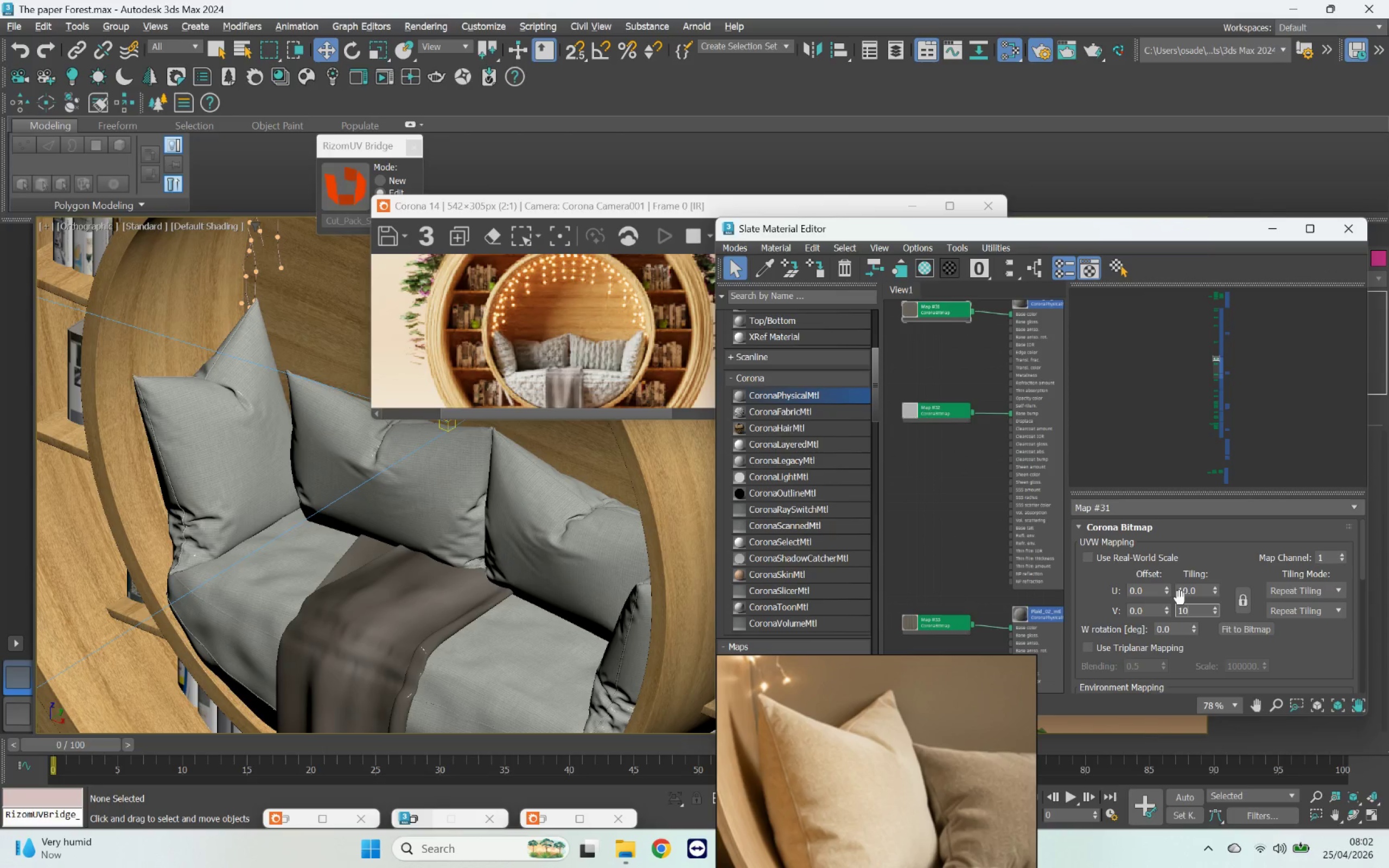 
key(Enter)
 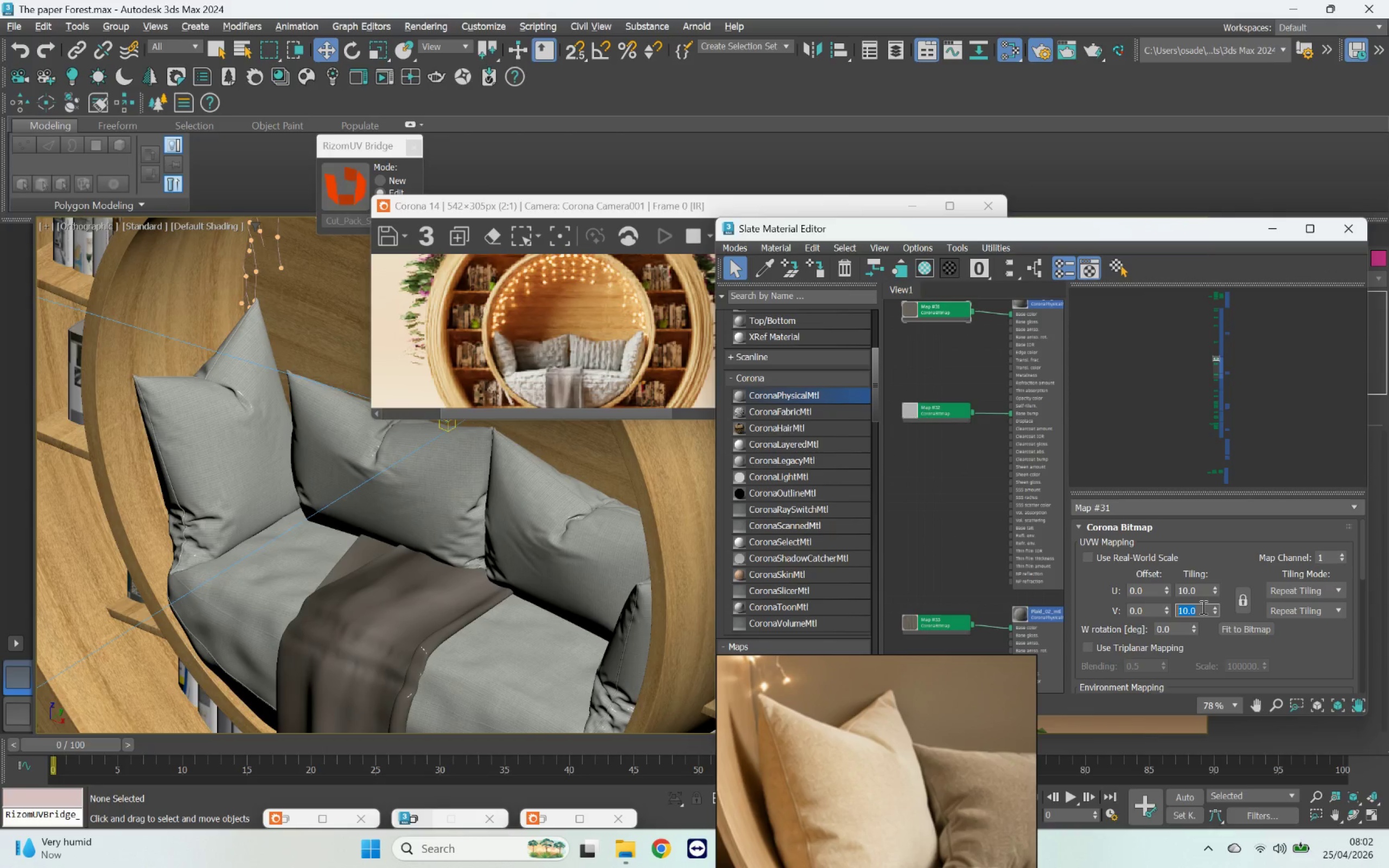 
key(Control+C)
 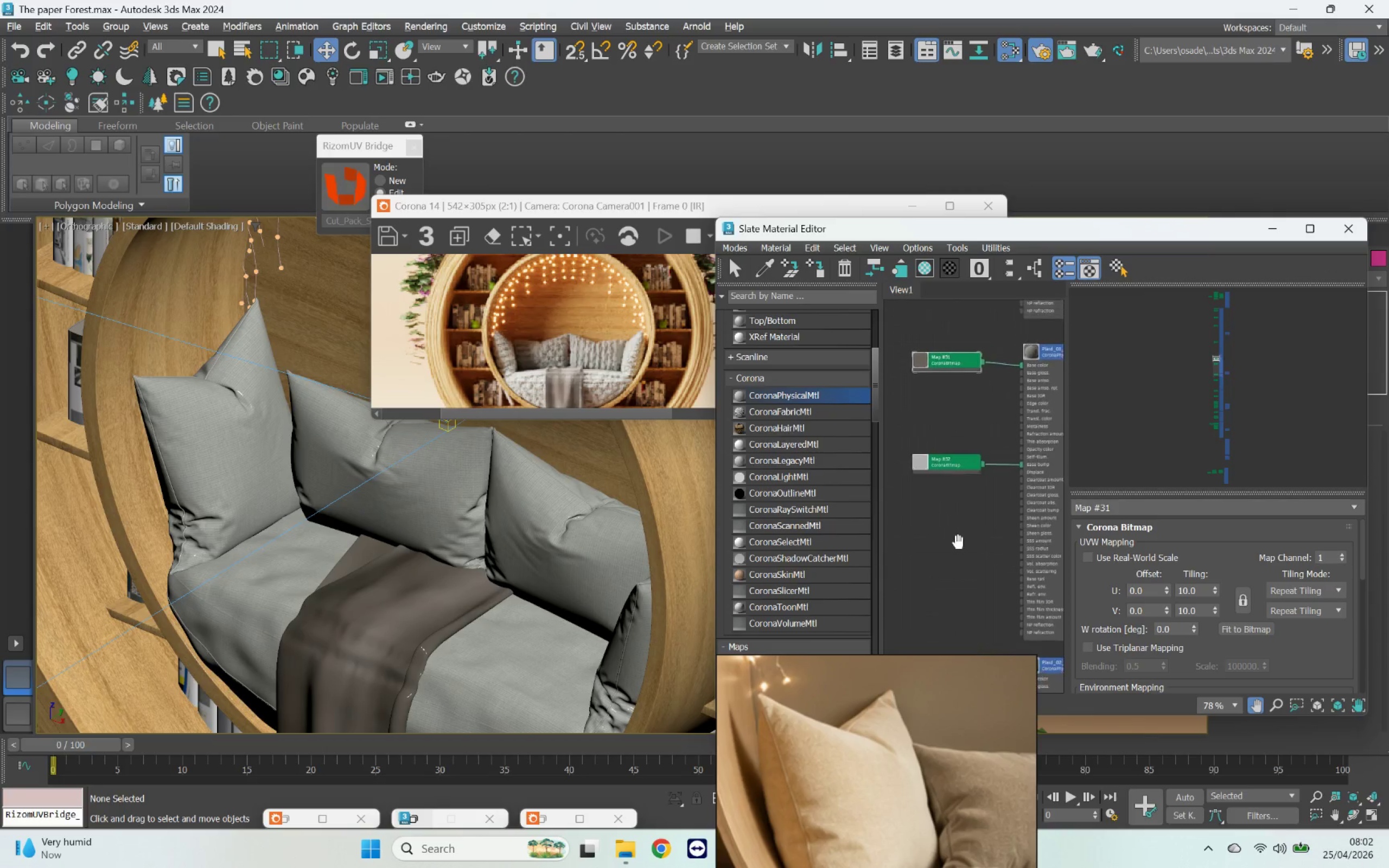 
left_click([958, 464])
 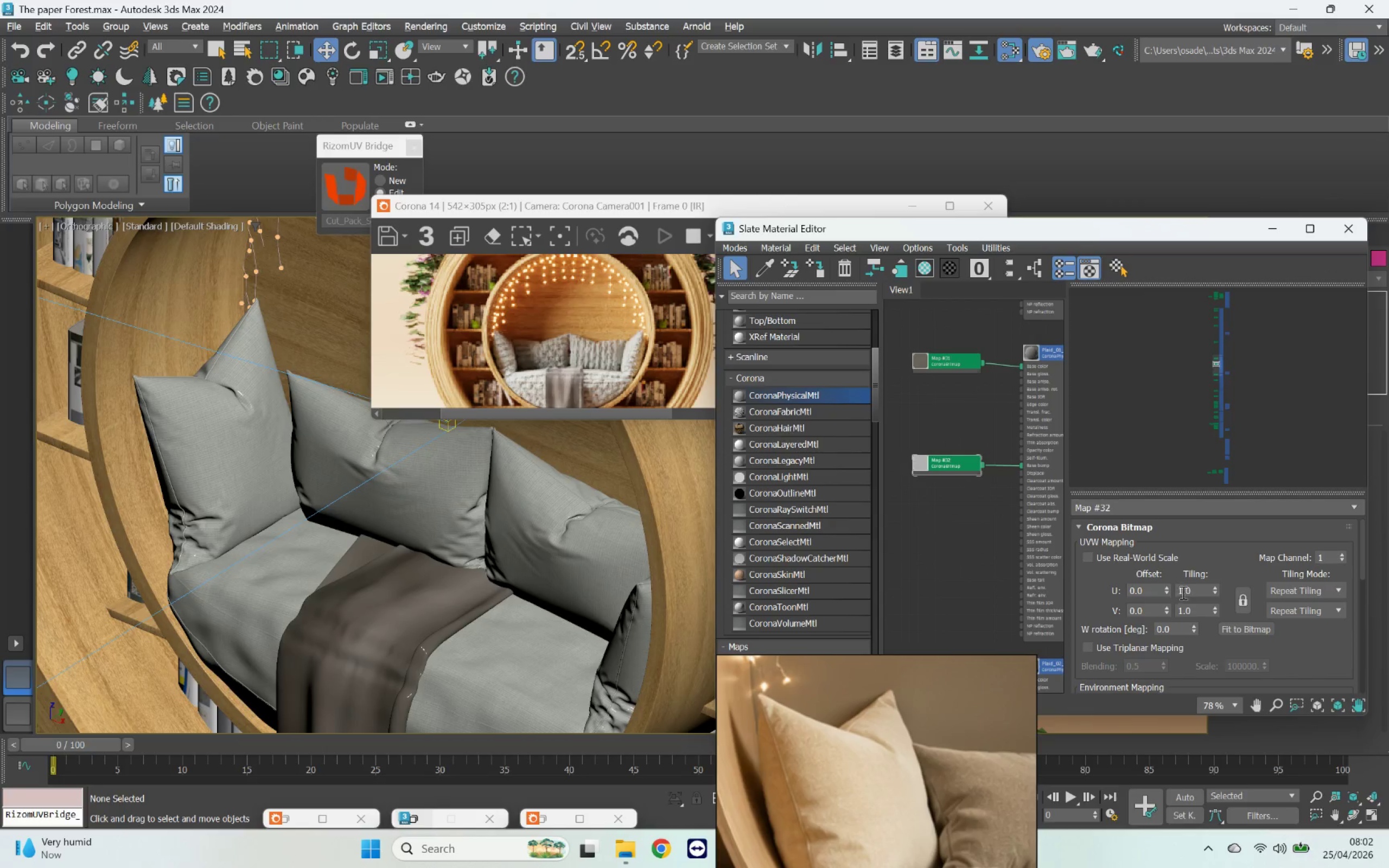 
left_click_drag(start_coordinate=[1193, 593], to_coordinate=[1144, 585])
 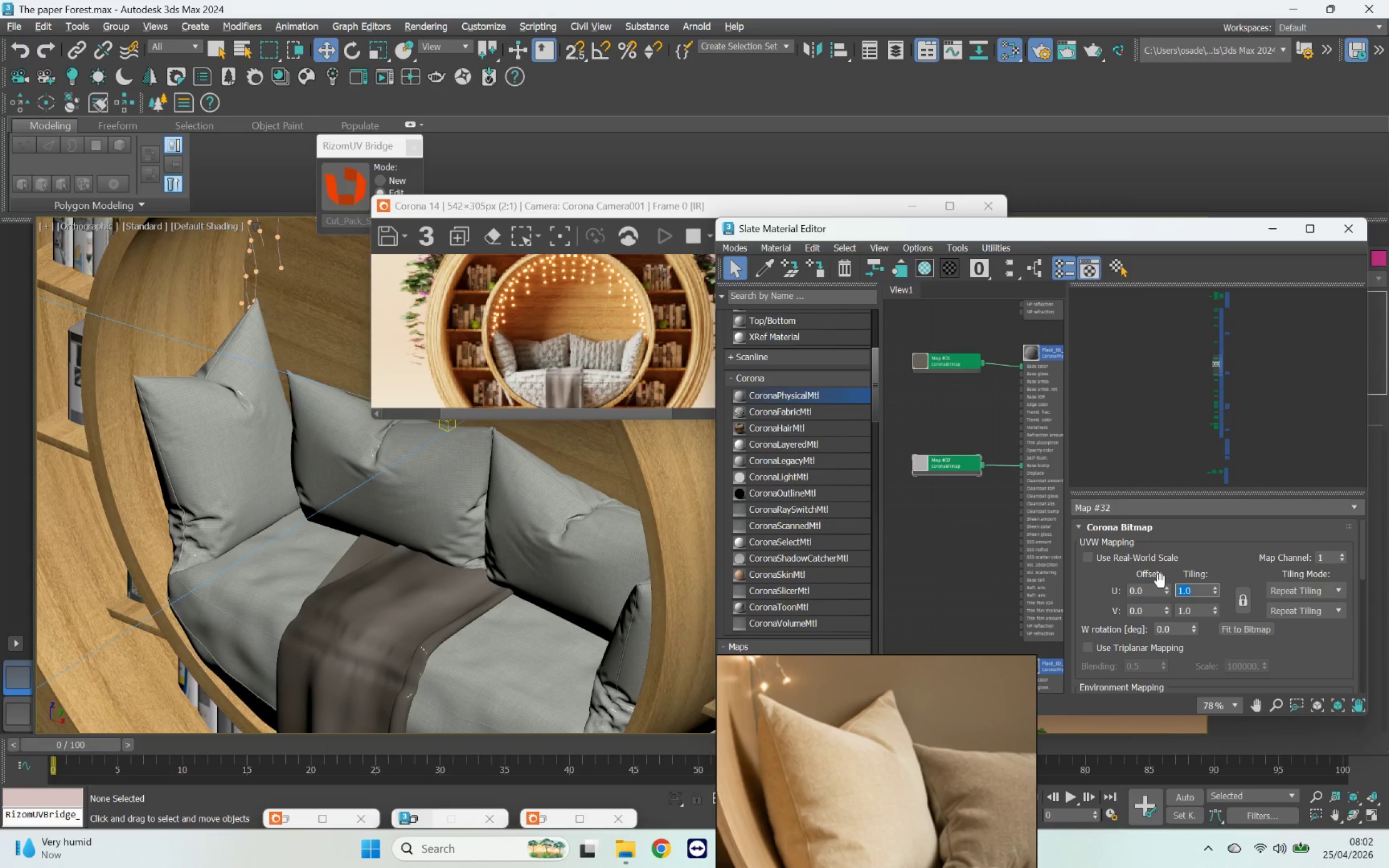 
key(Control+V)
 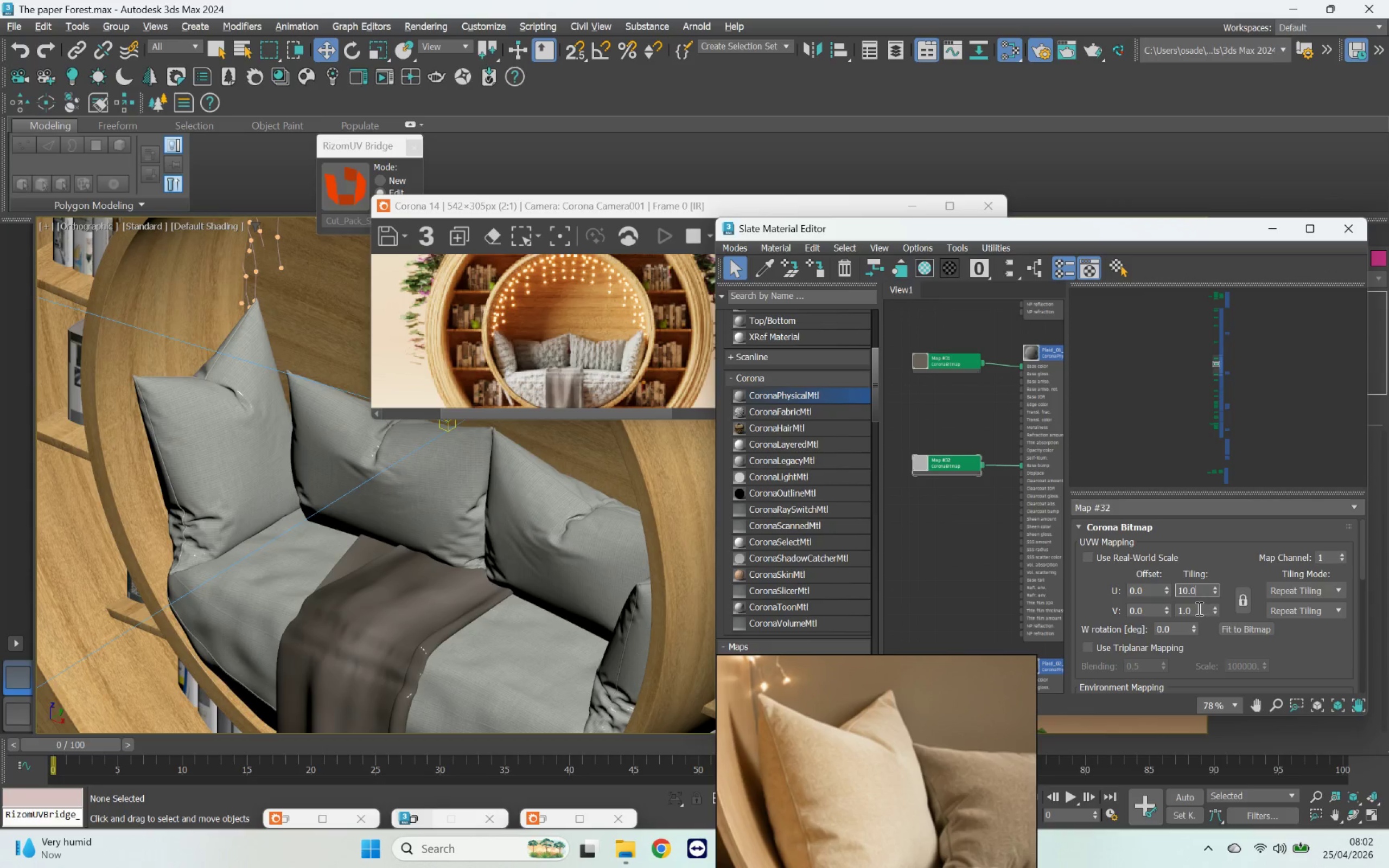 
left_click_drag(start_coordinate=[1194, 608], to_coordinate=[1155, 603])
 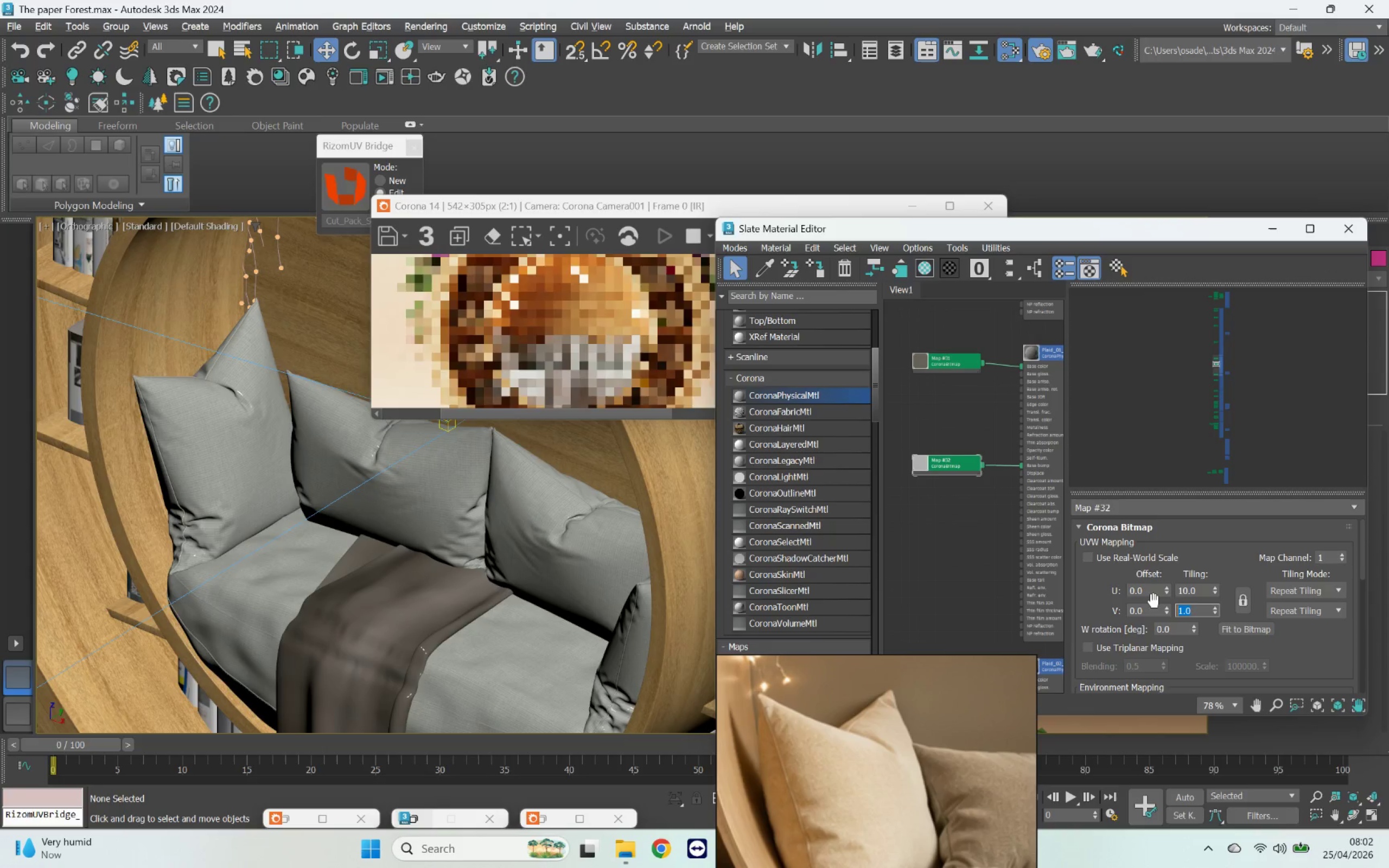 
key(Control+V)
 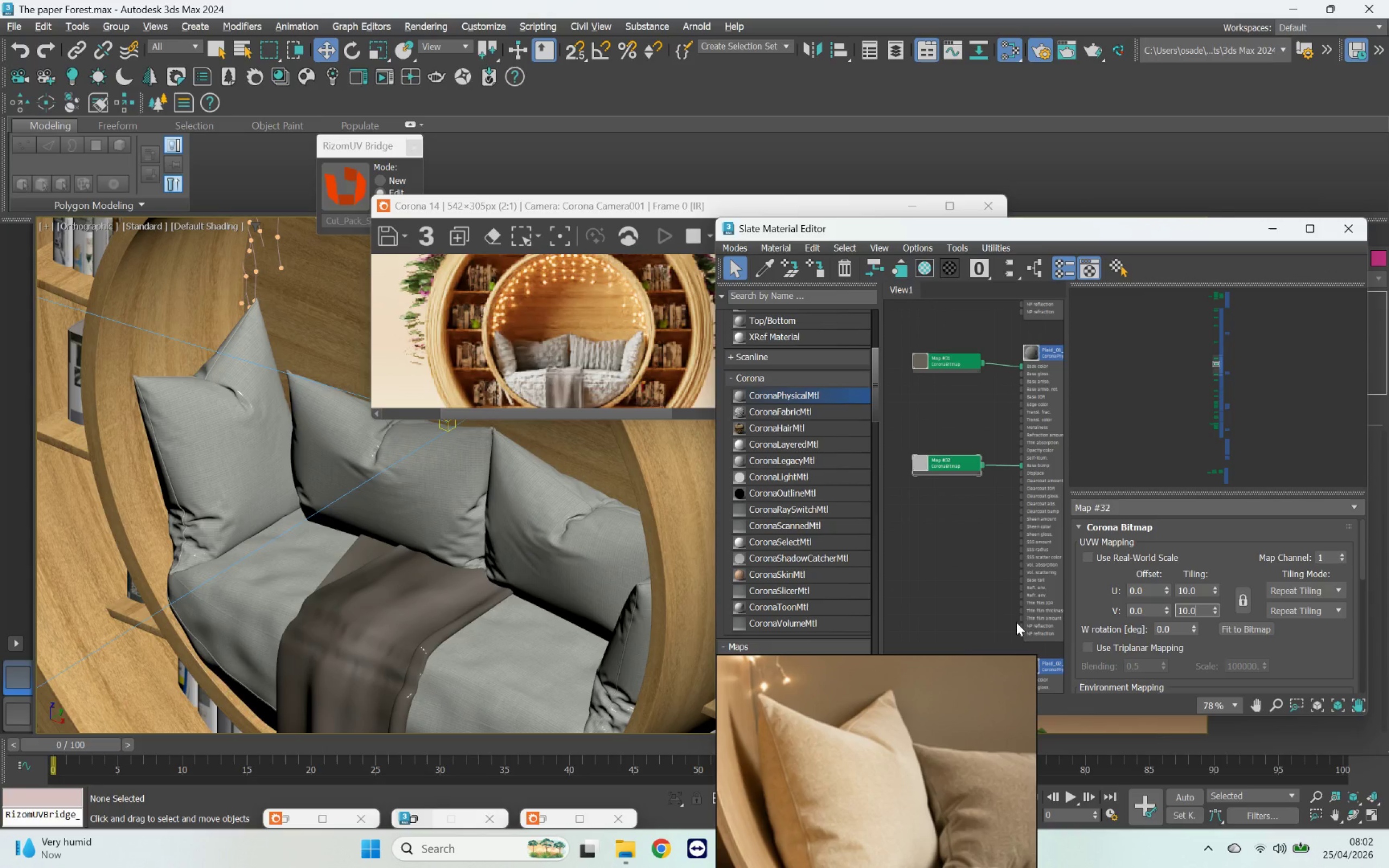 
left_click([977, 604])
 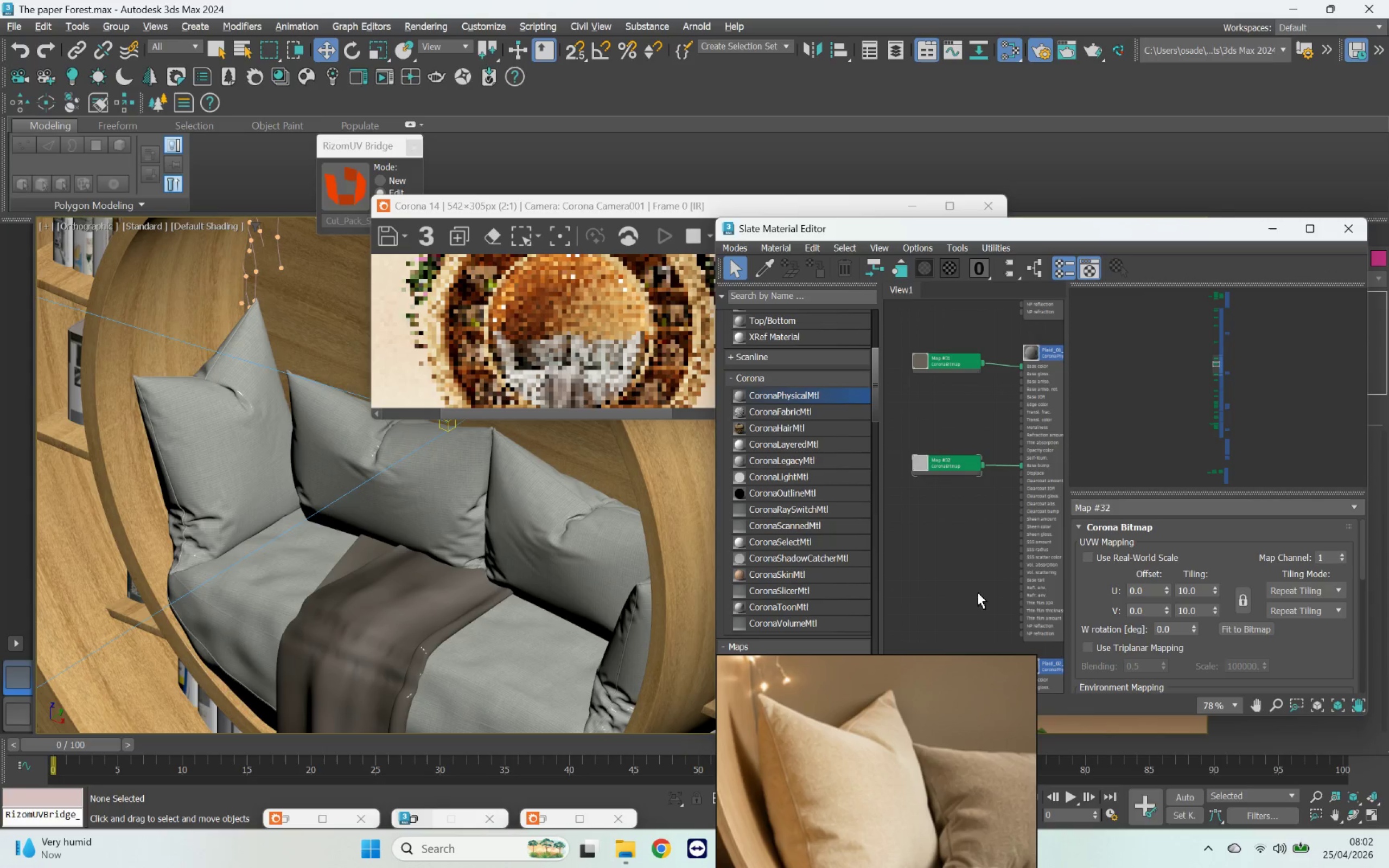 
scroll: coordinate [959, 537], scroll_direction: down, amount: 3.0
 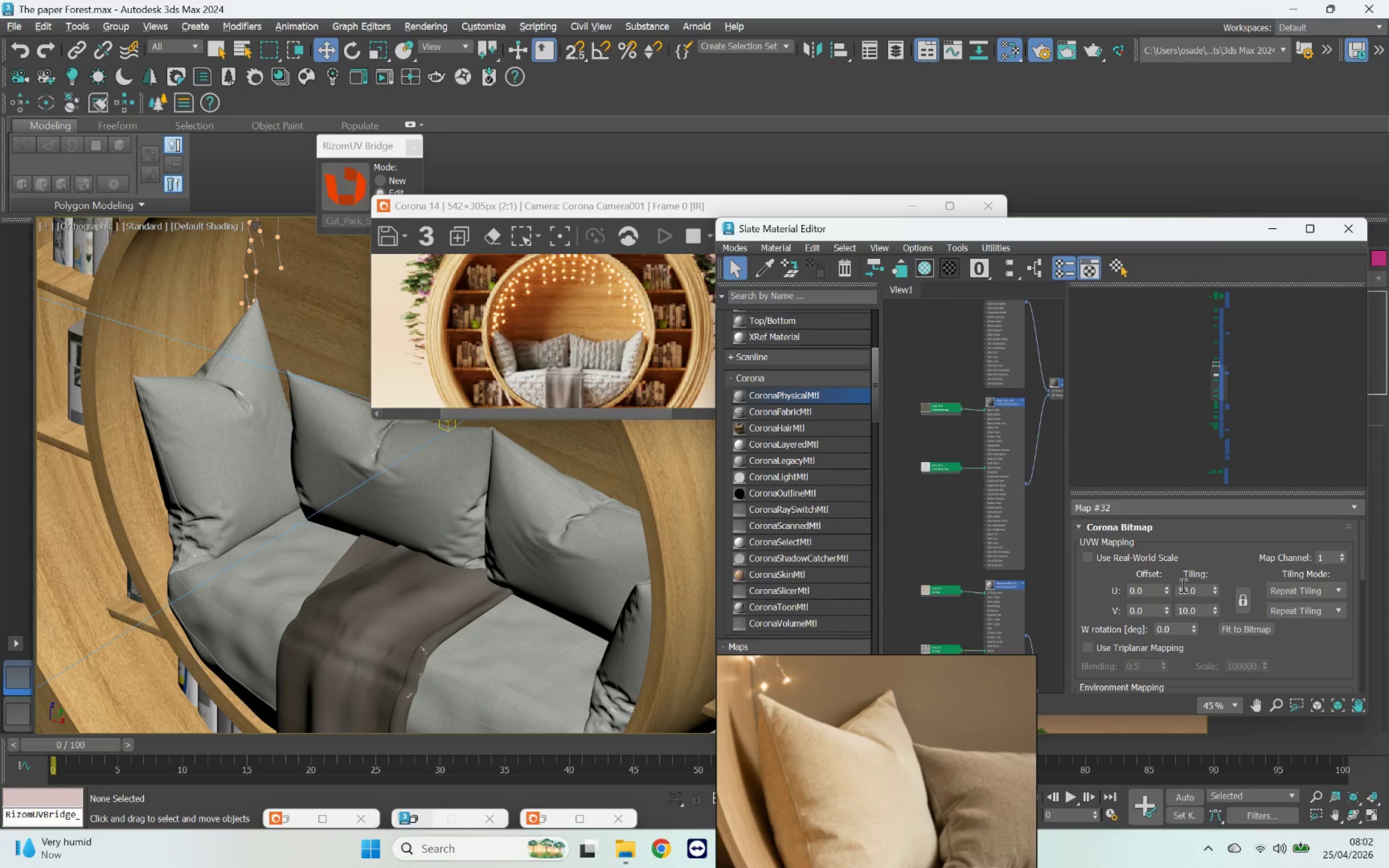 
left_click([950, 412])
 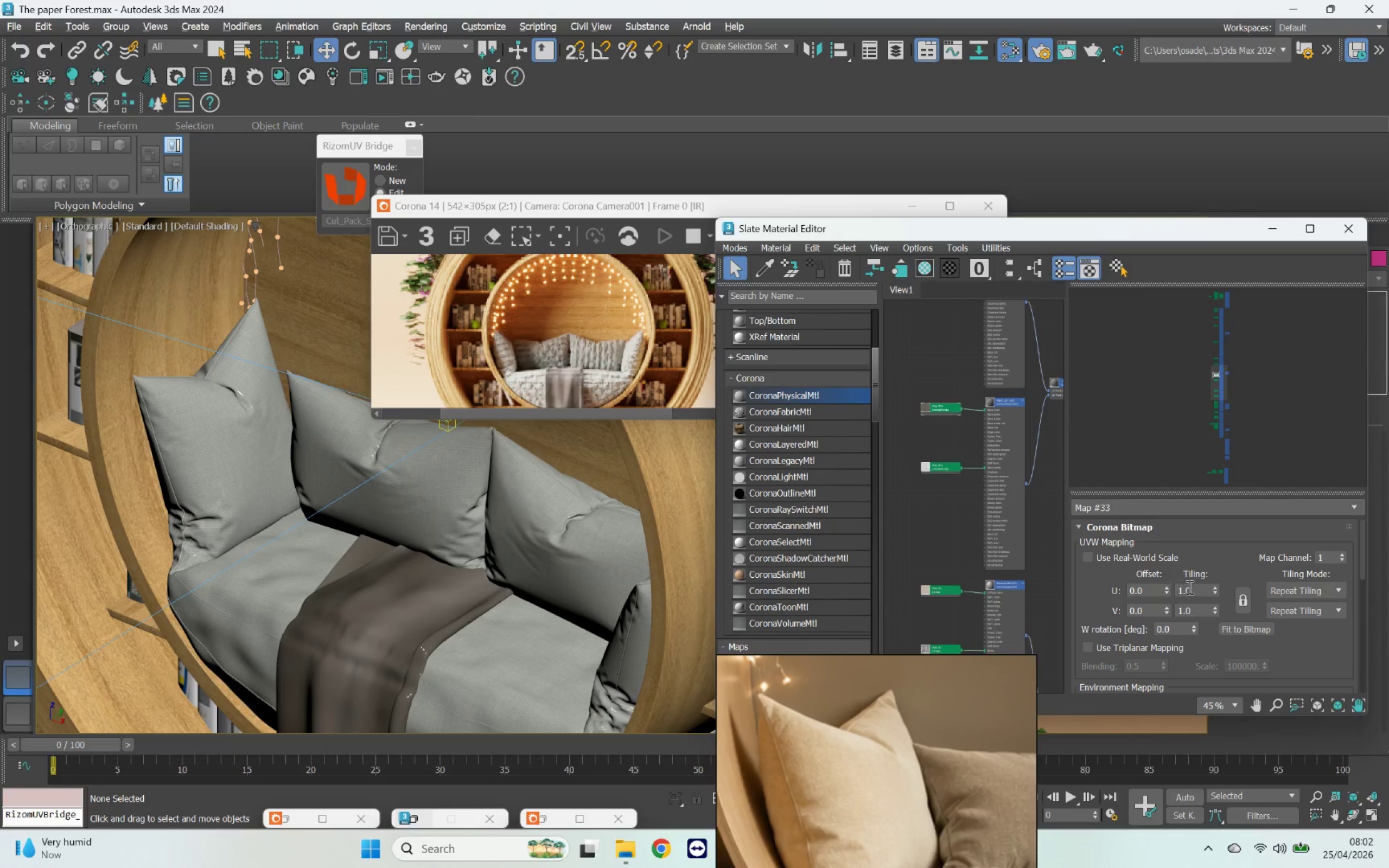 
left_click_drag(start_coordinate=[1197, 591], to_coordinate=[1138, 582])
 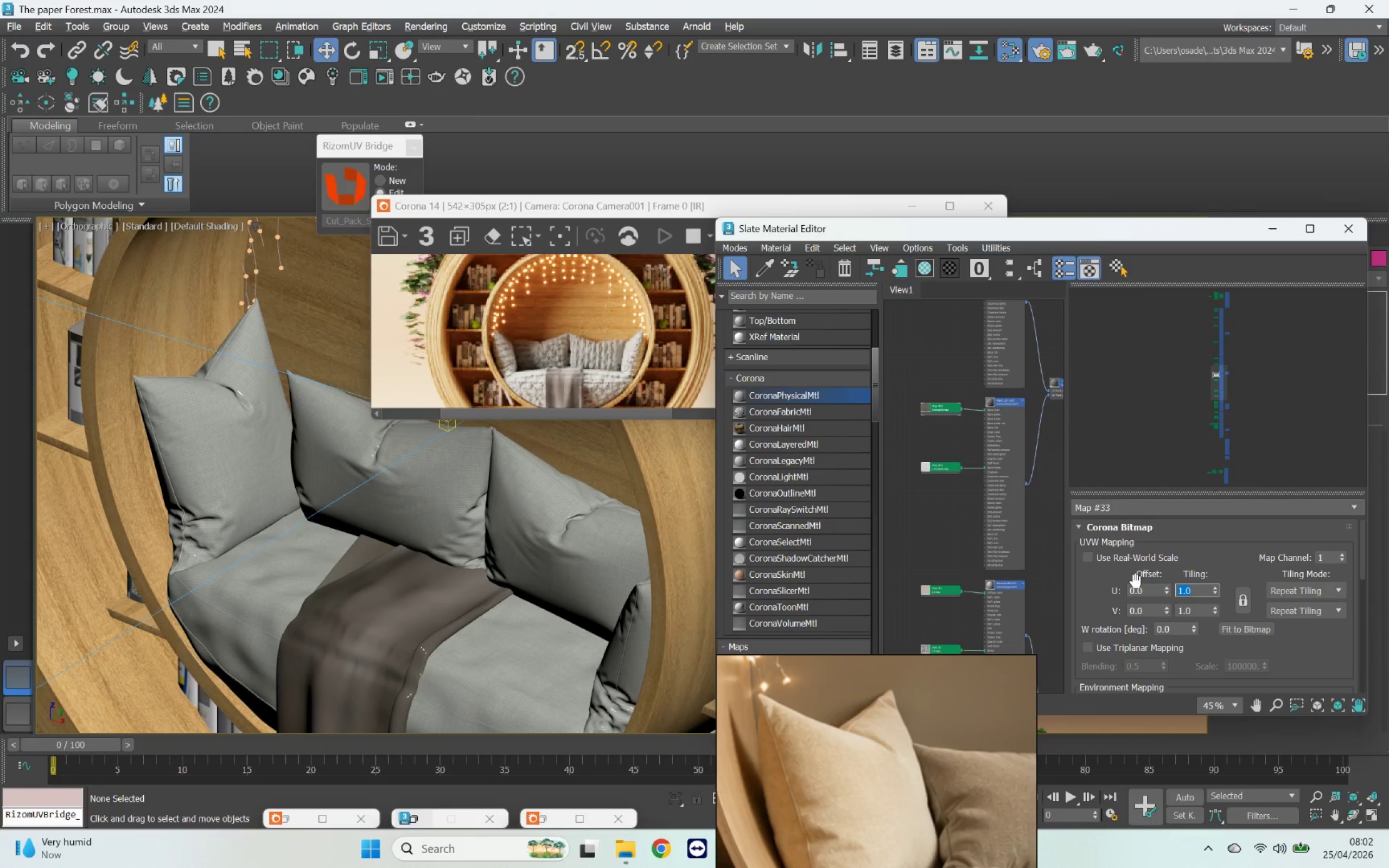 
key(Control+V)
 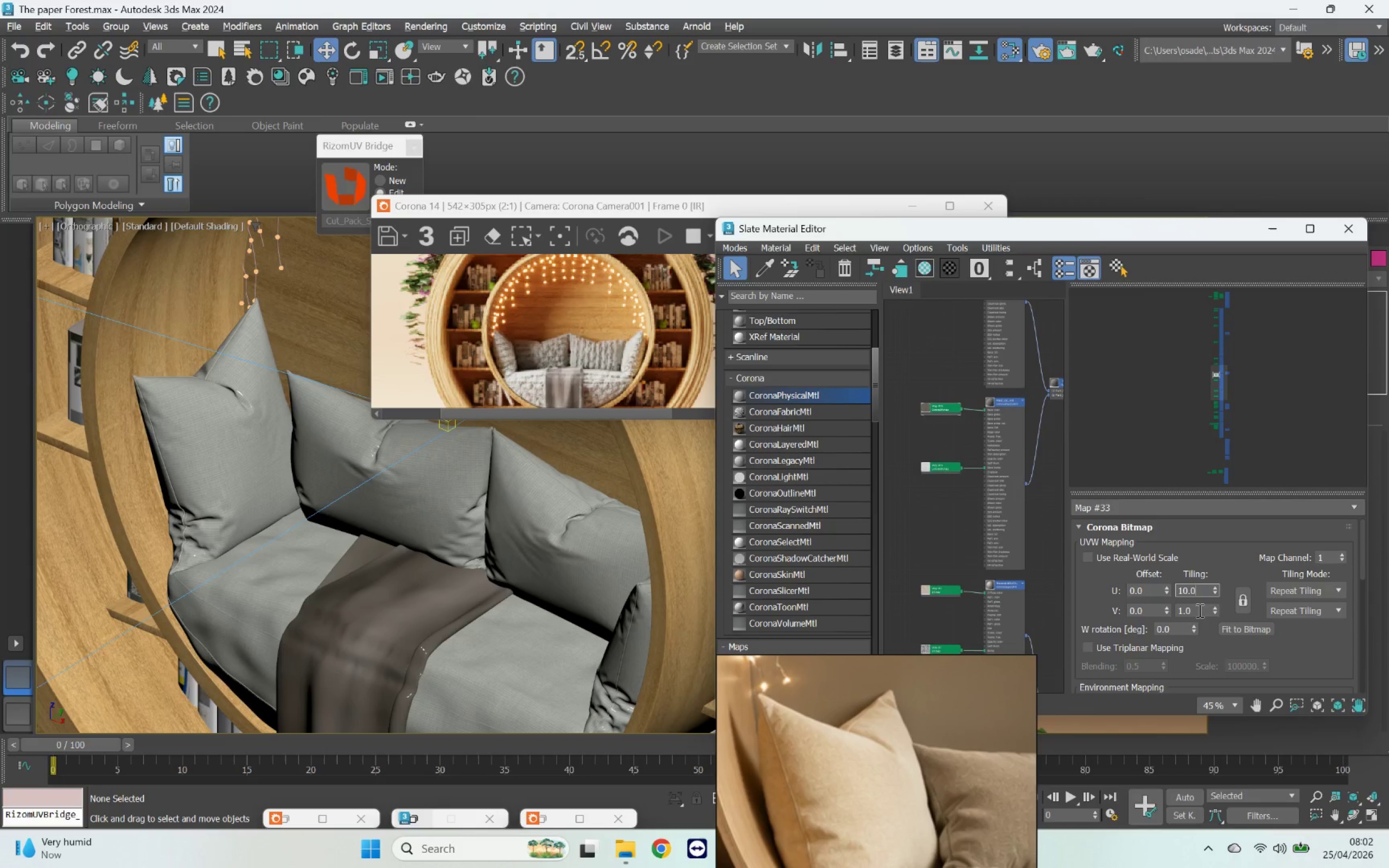 
left_click_drag(start_coordinate=[1198, 610], to_coordinate=[1148, 599])
 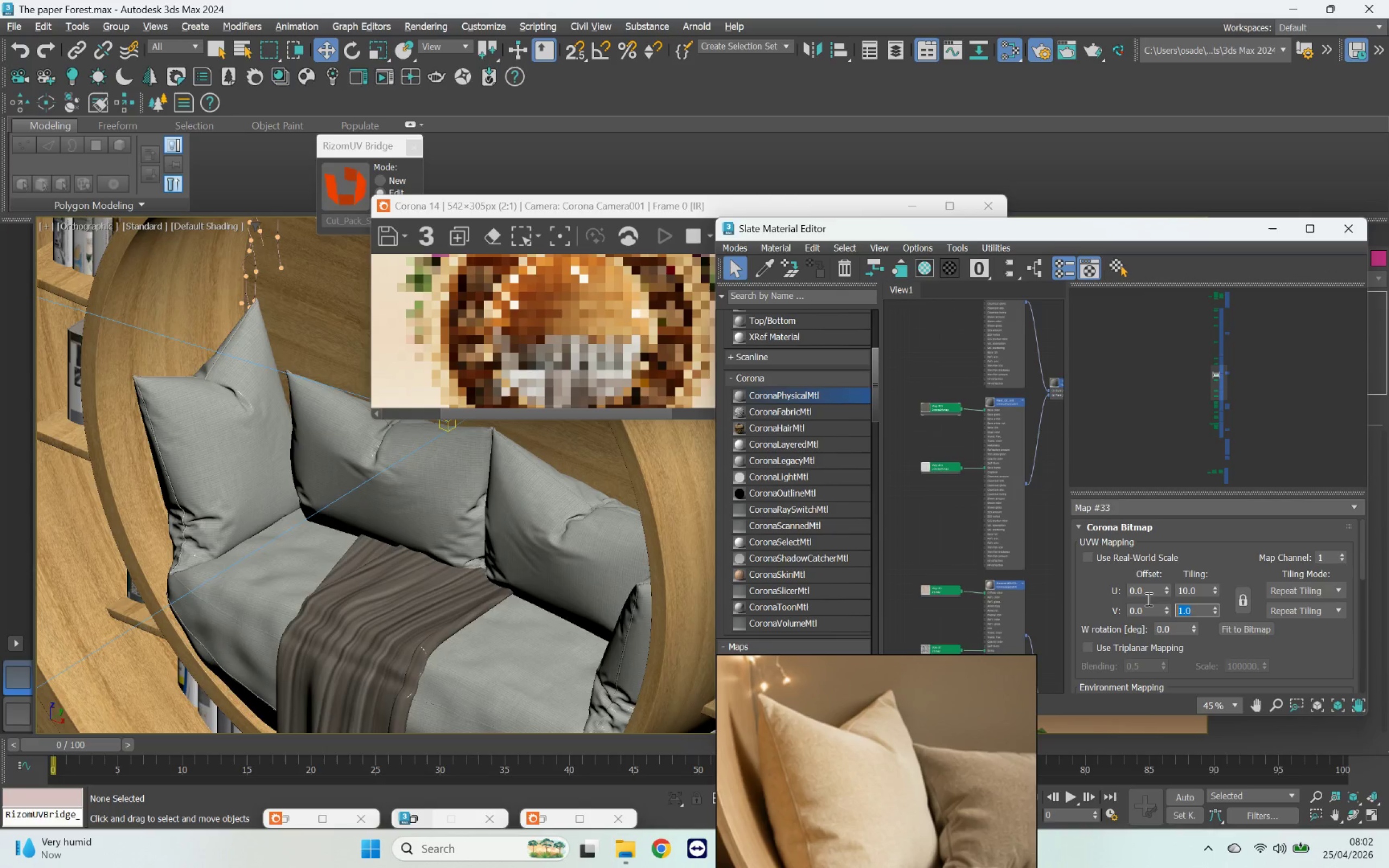 
hold_key(key=ControlLeft, duration=0.72)
 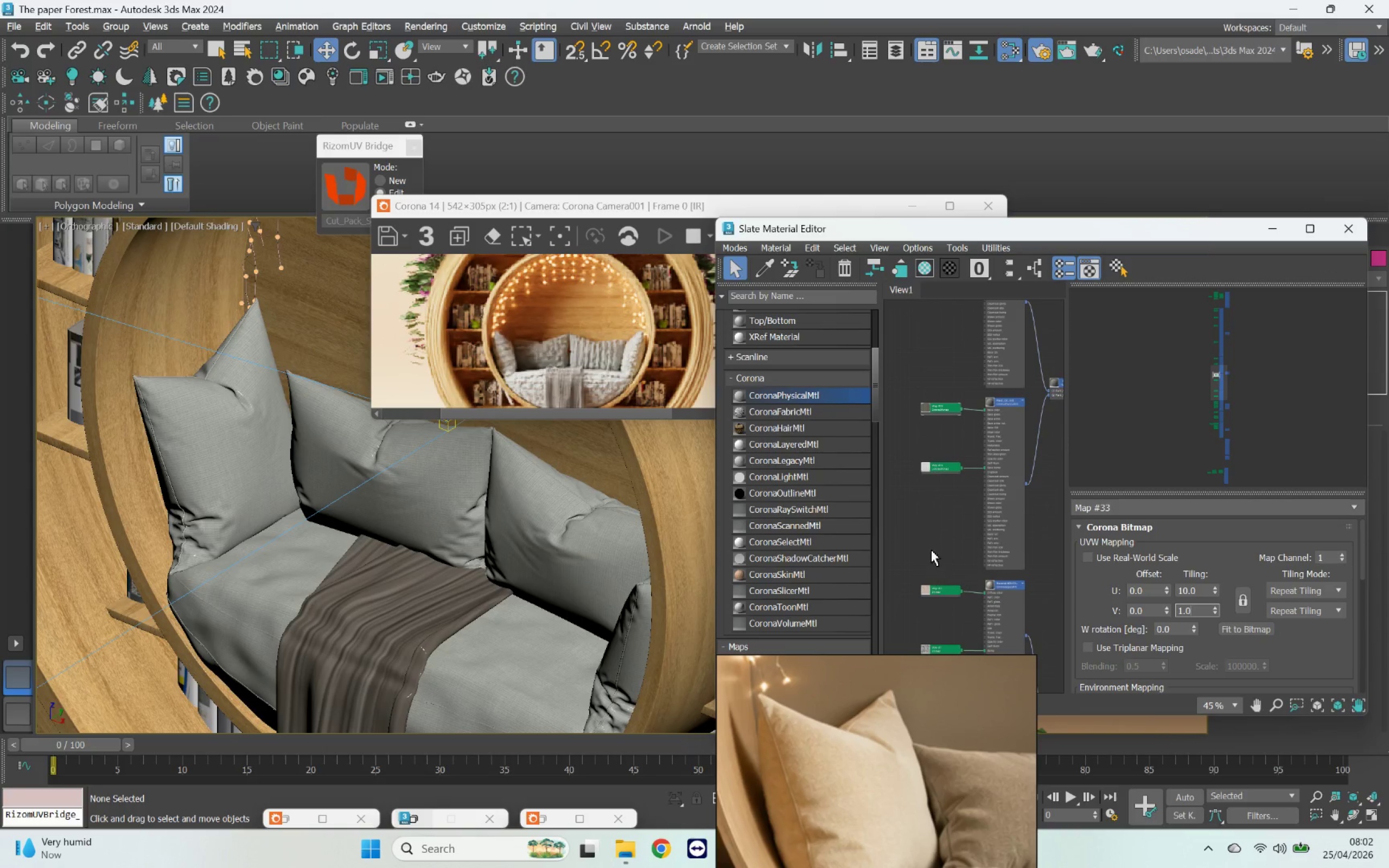 
hold_key(key=V, duration=0.5)
 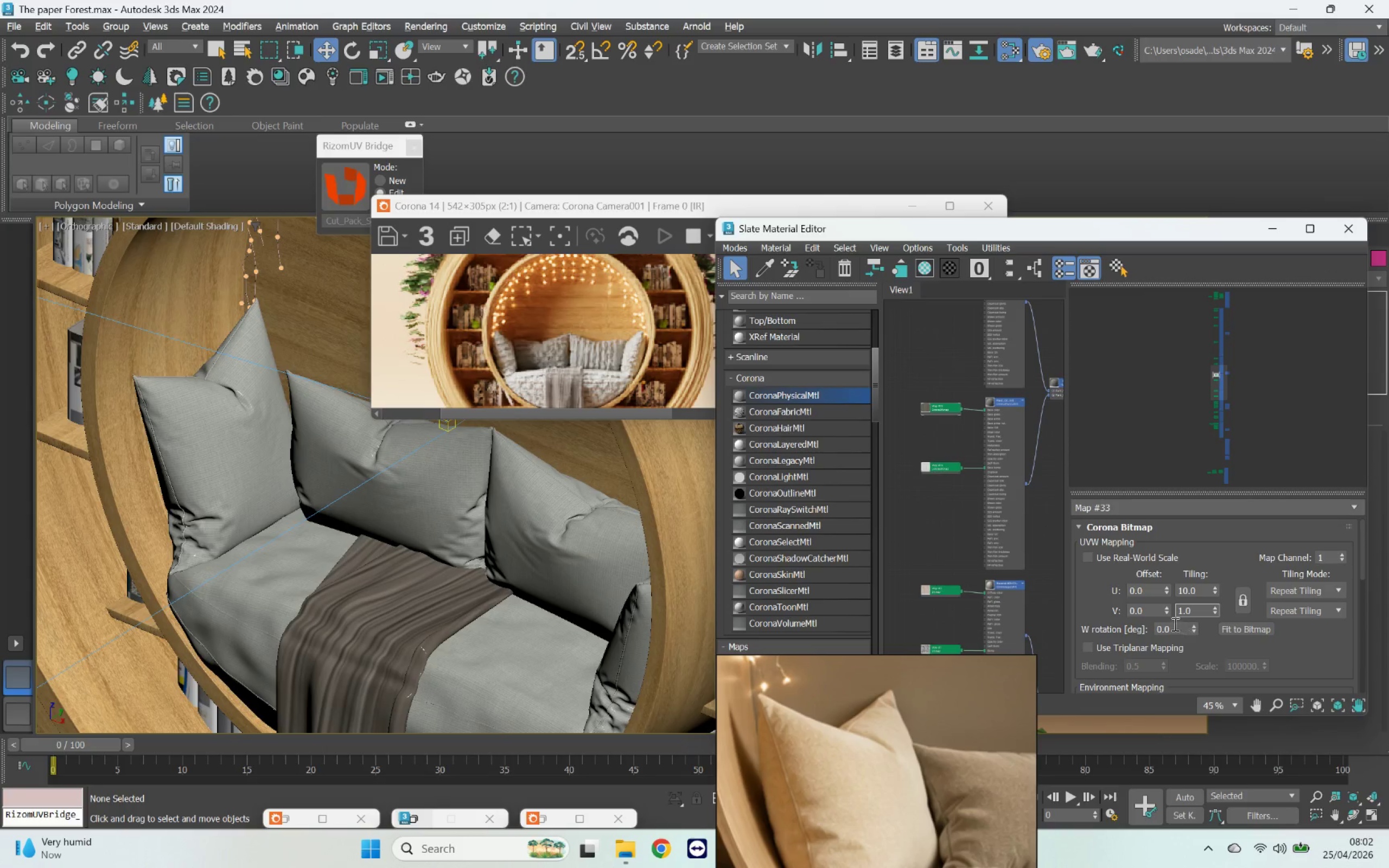 
left_click_drag(start_coordinate=[1208, 614], to_coordinate=[1167, 609])
 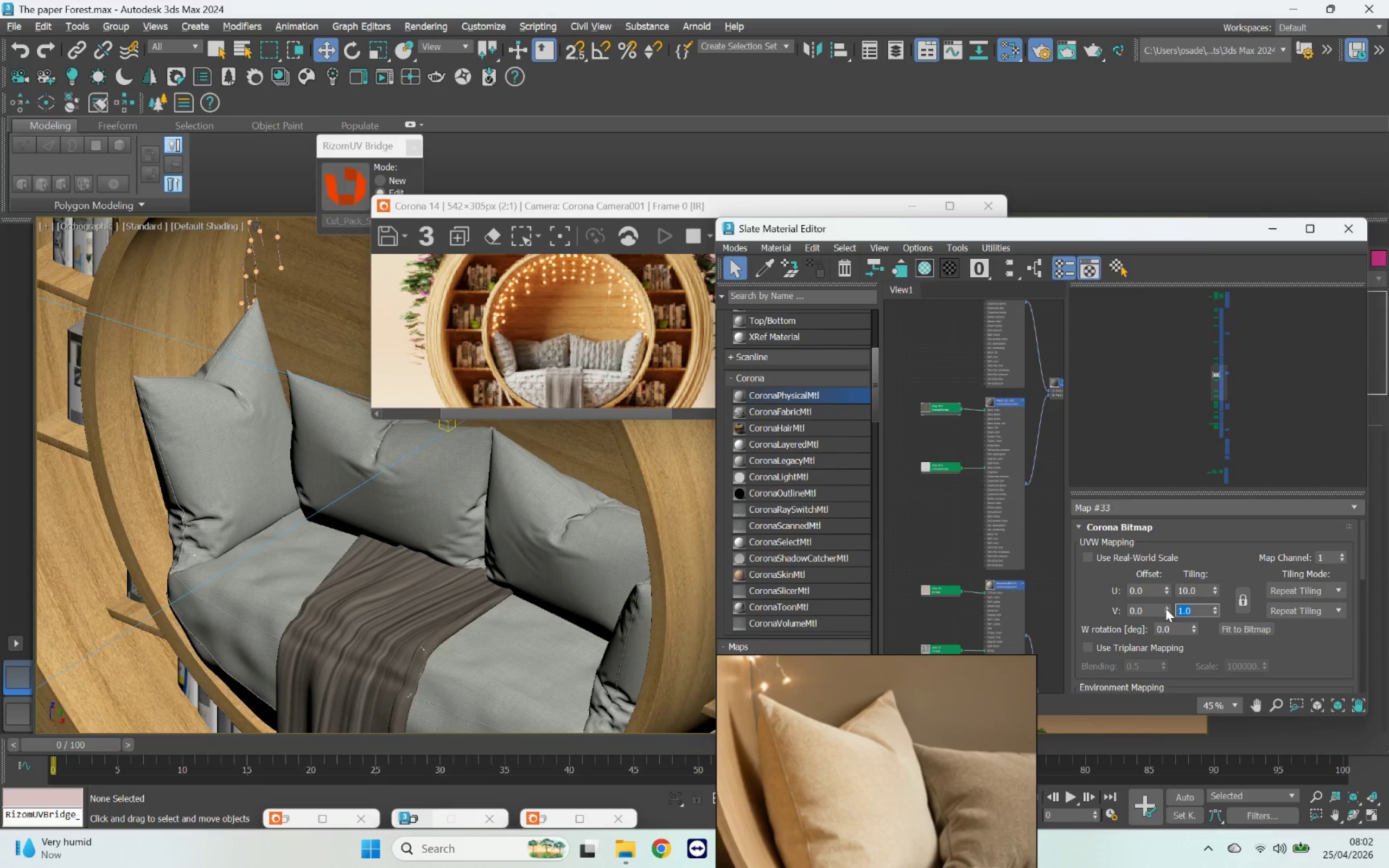 
key(Control+V)
 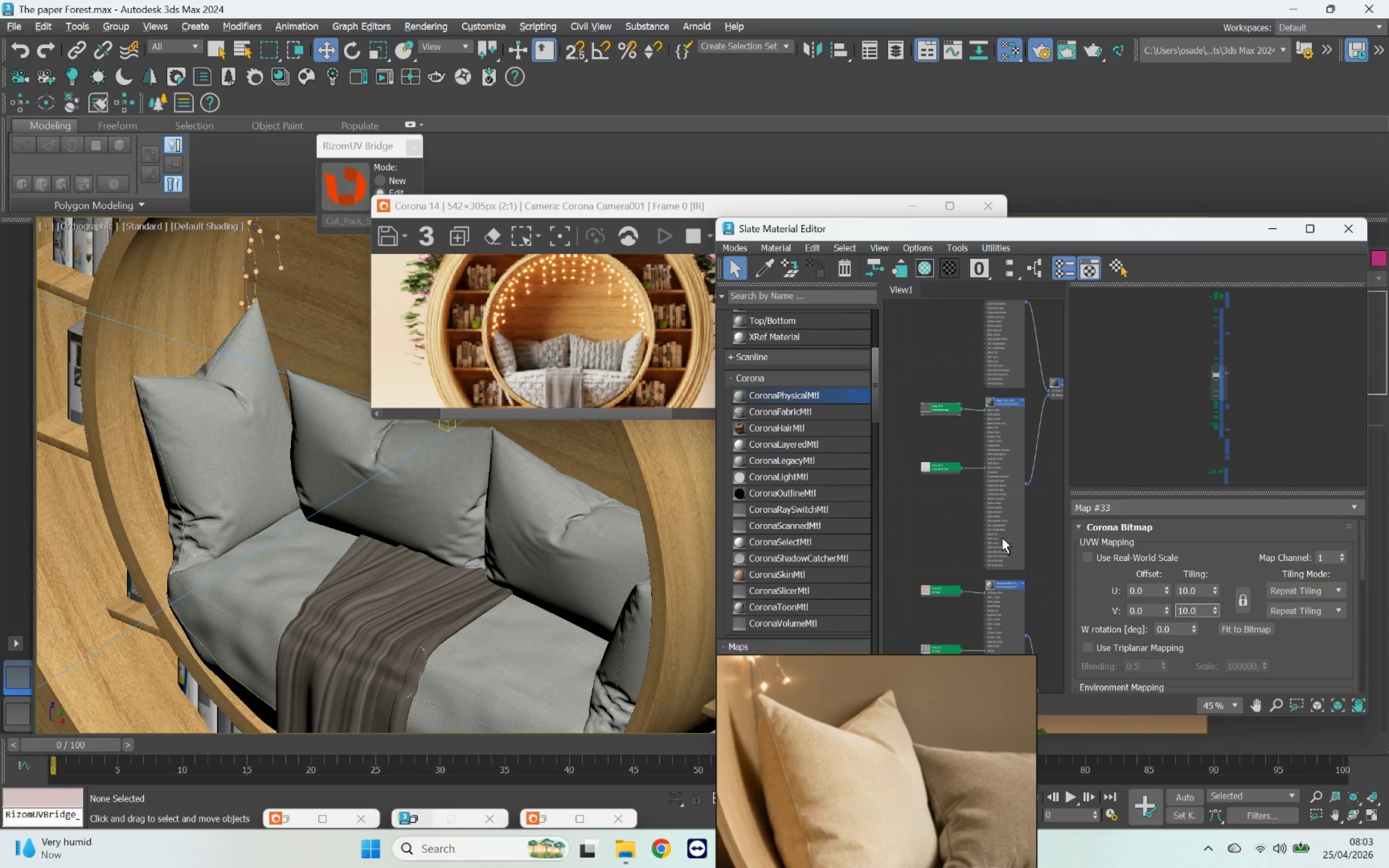 
left_click([950, 519])
 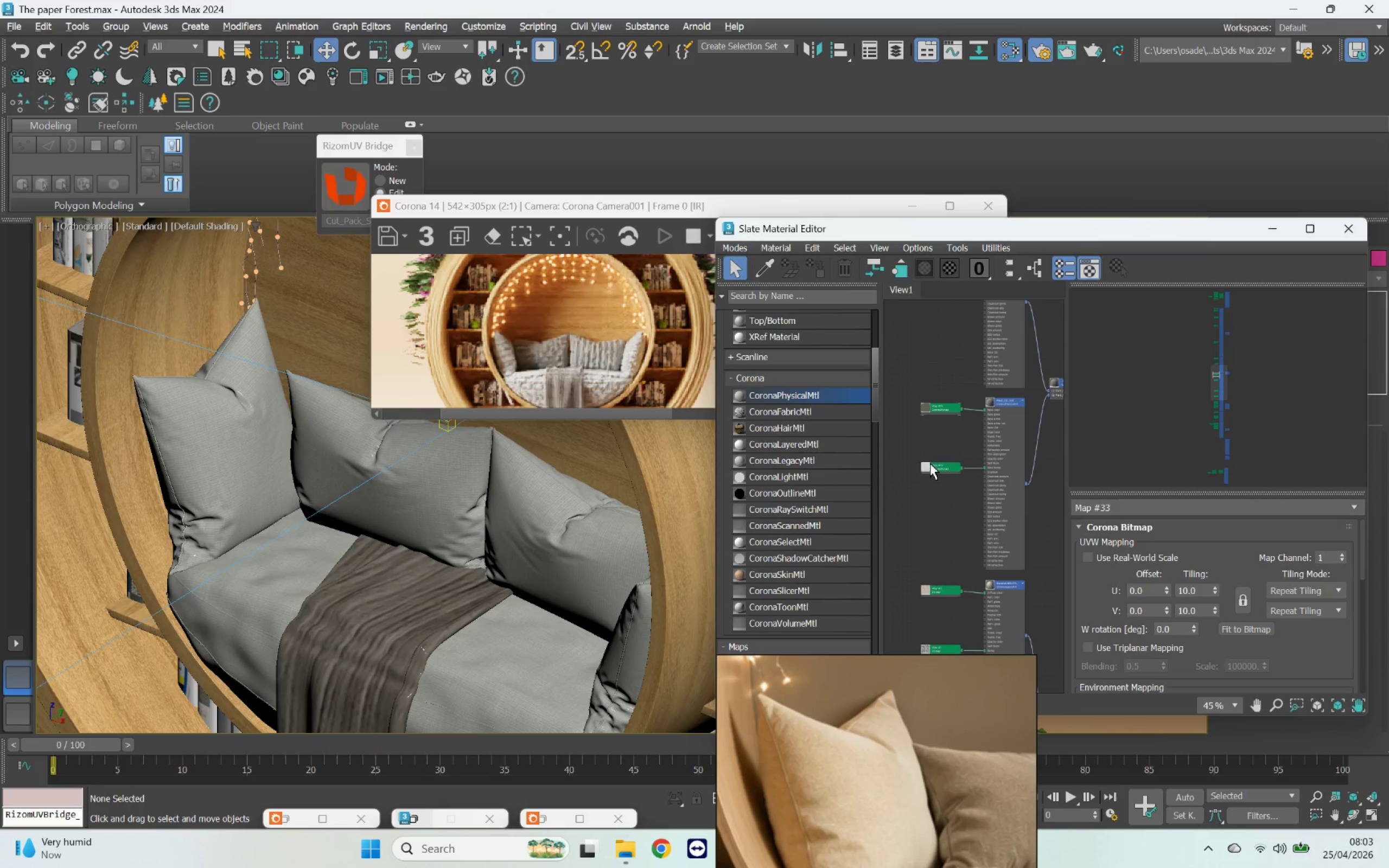 
left_click([934, 465])
 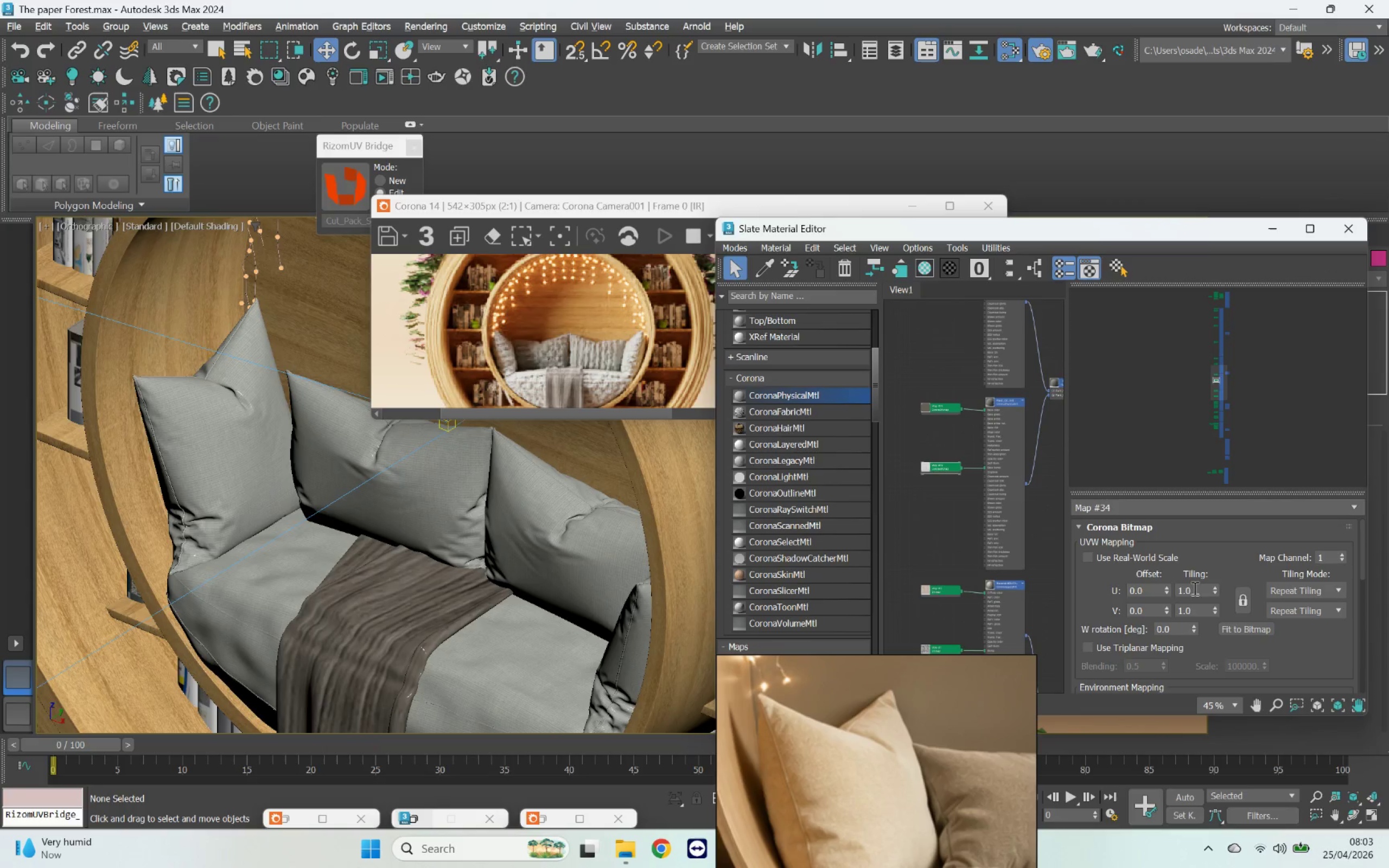 
left_click_drag(start_coordinate=[1194, 589], to_coordinate=[1156, 583])
 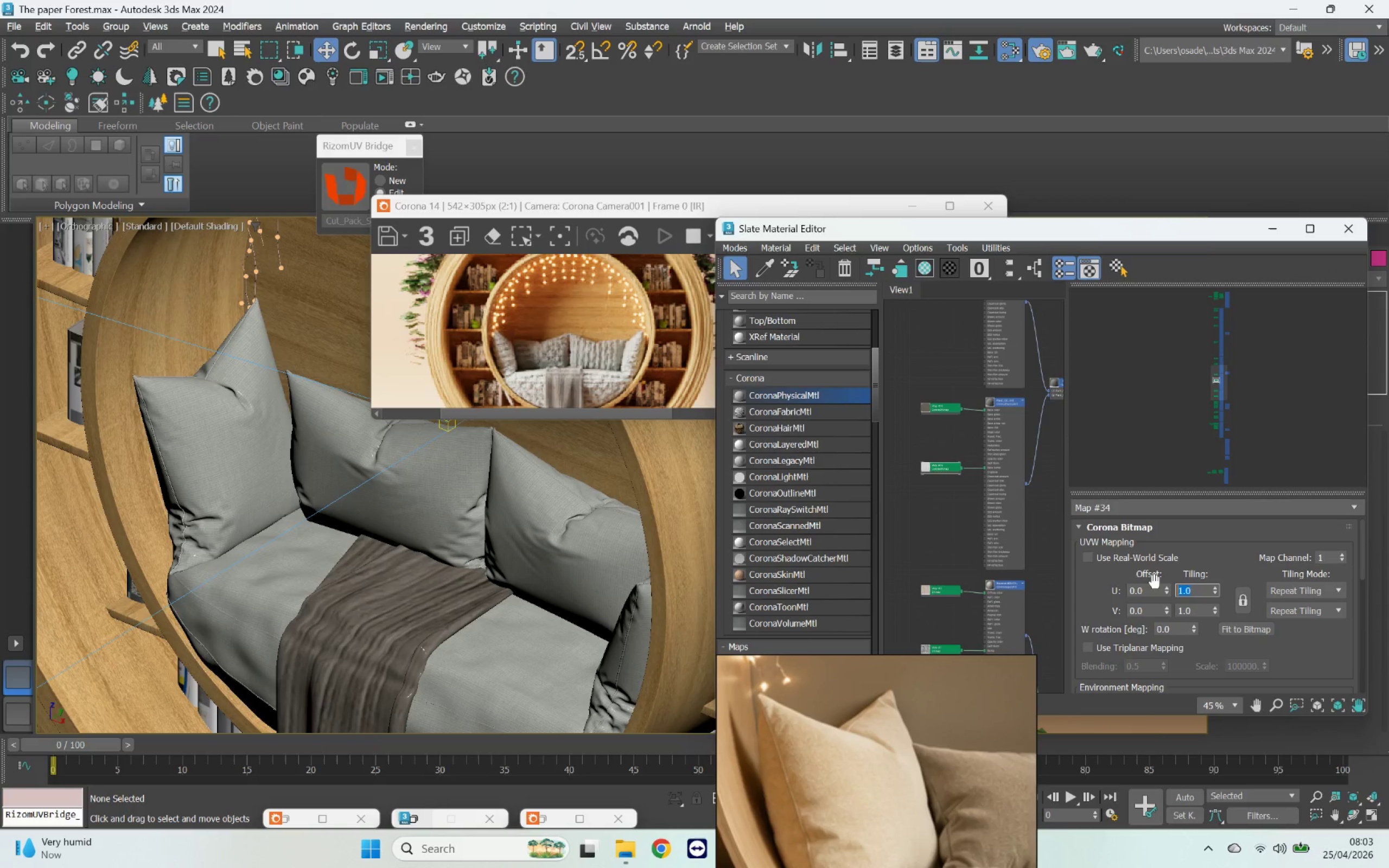 
key(Control+V)
 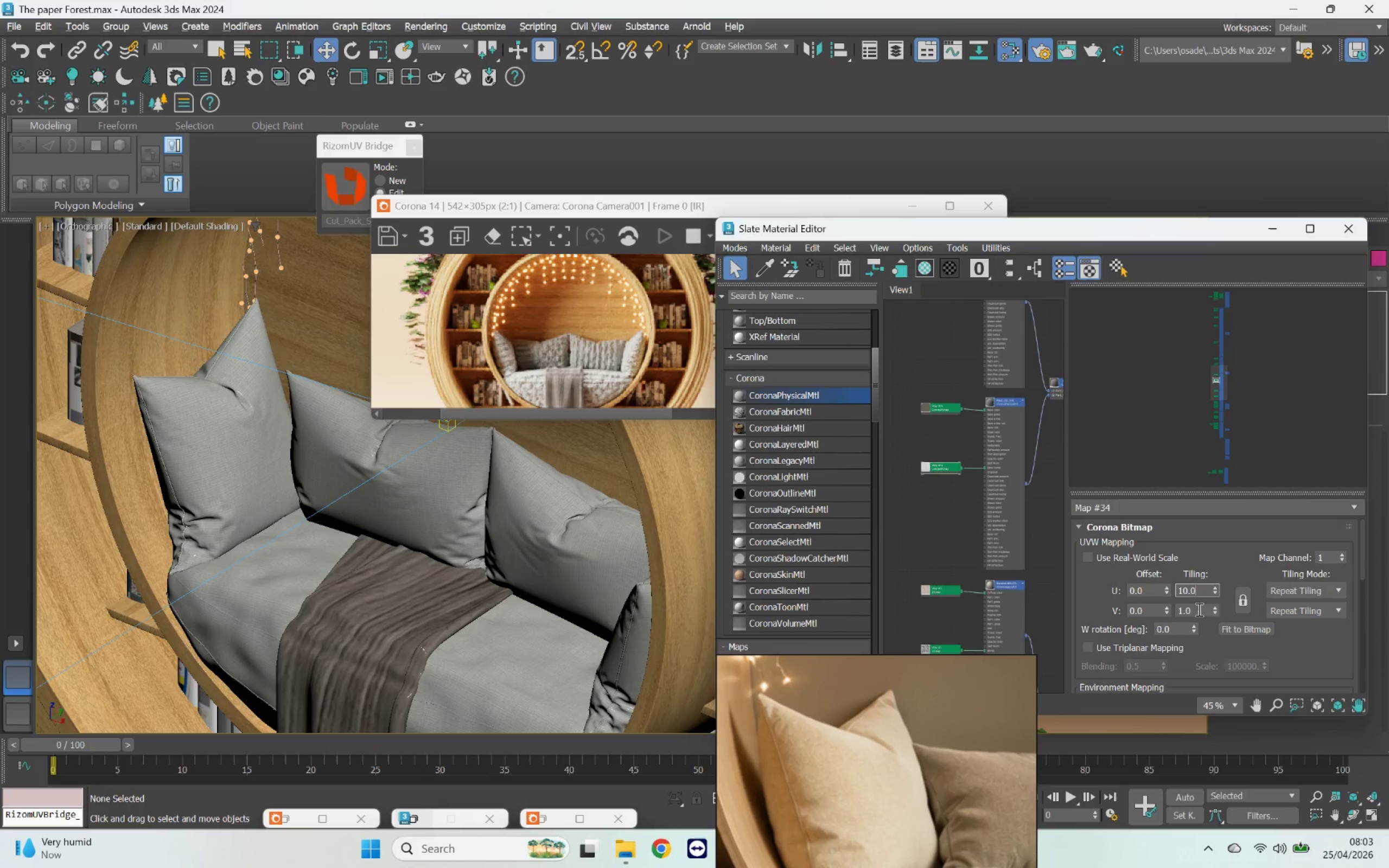 
left_click_drag(start_coordinate=[1195, 609], to_coordinate=[1148, 596])
 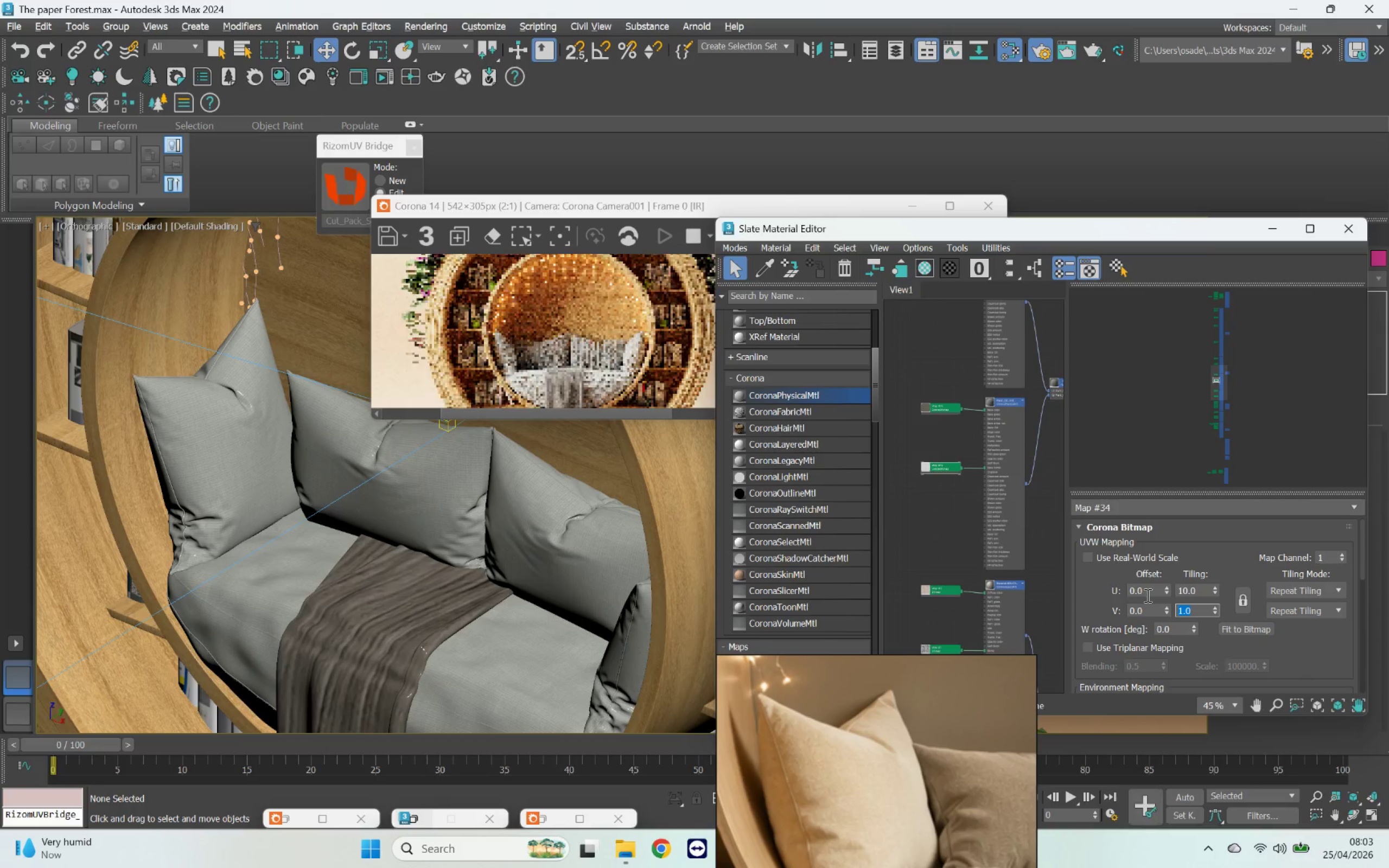 
key(Control+V)
 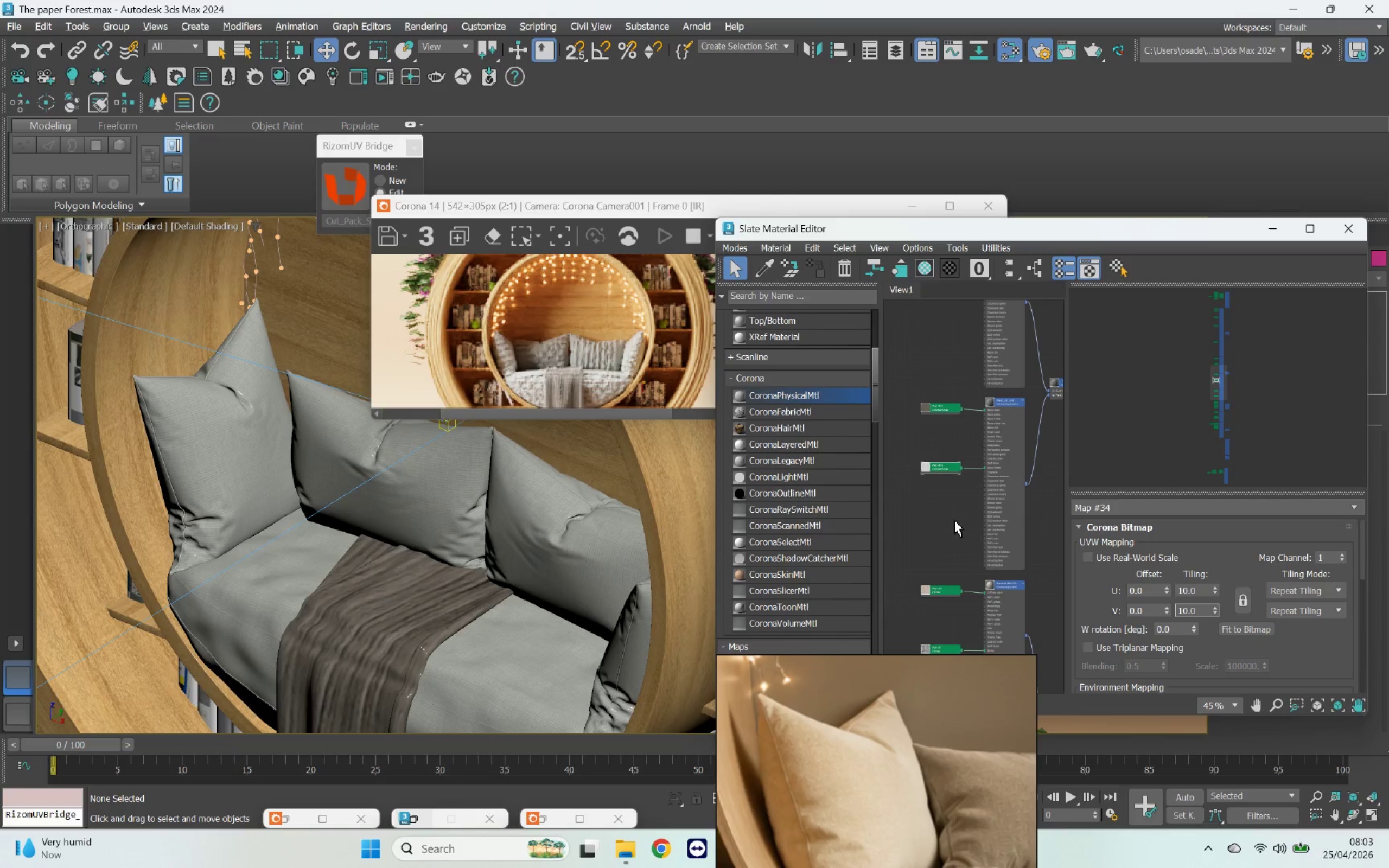 
left_click([954, 520])
 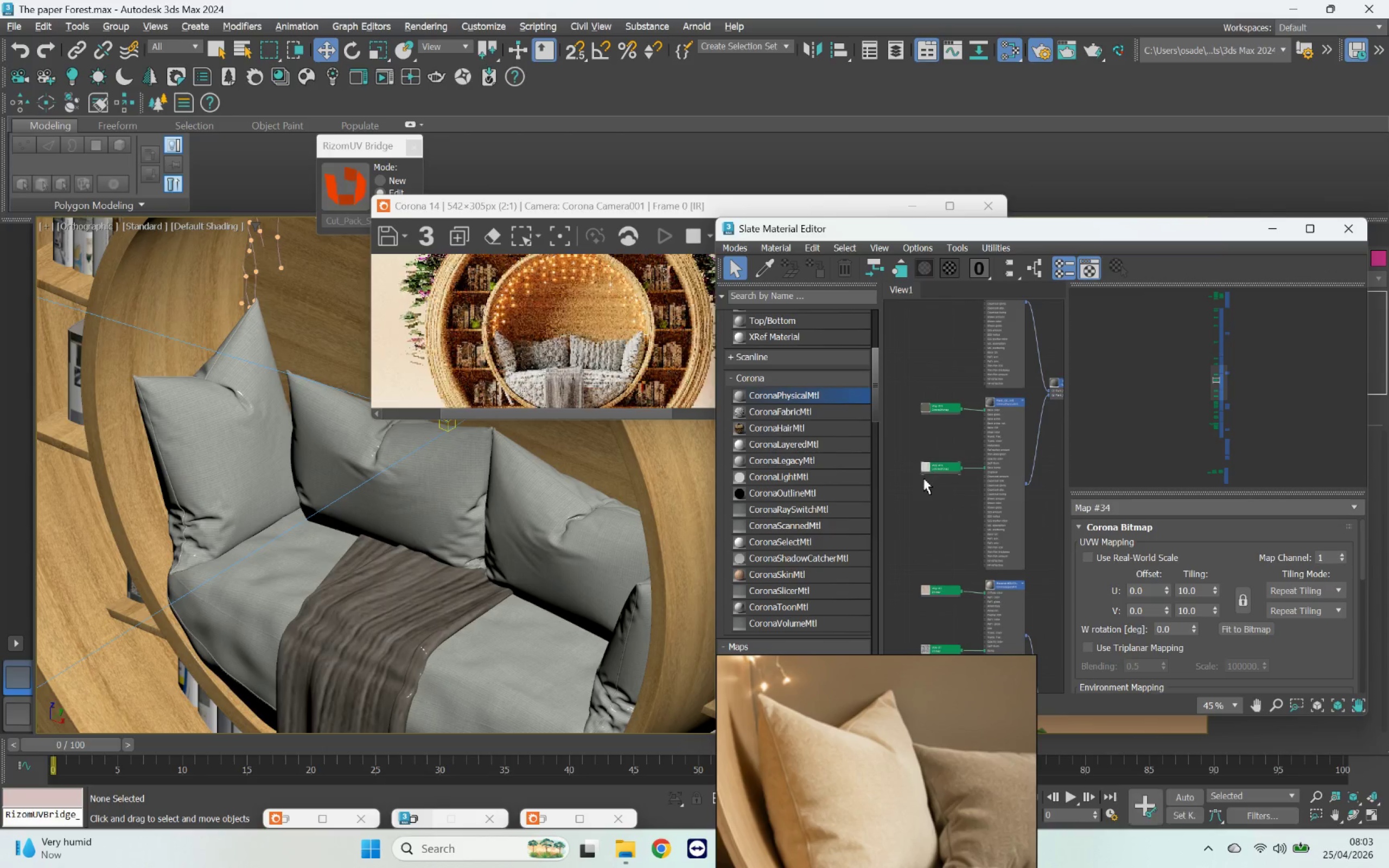 
left_click([933, 467])
 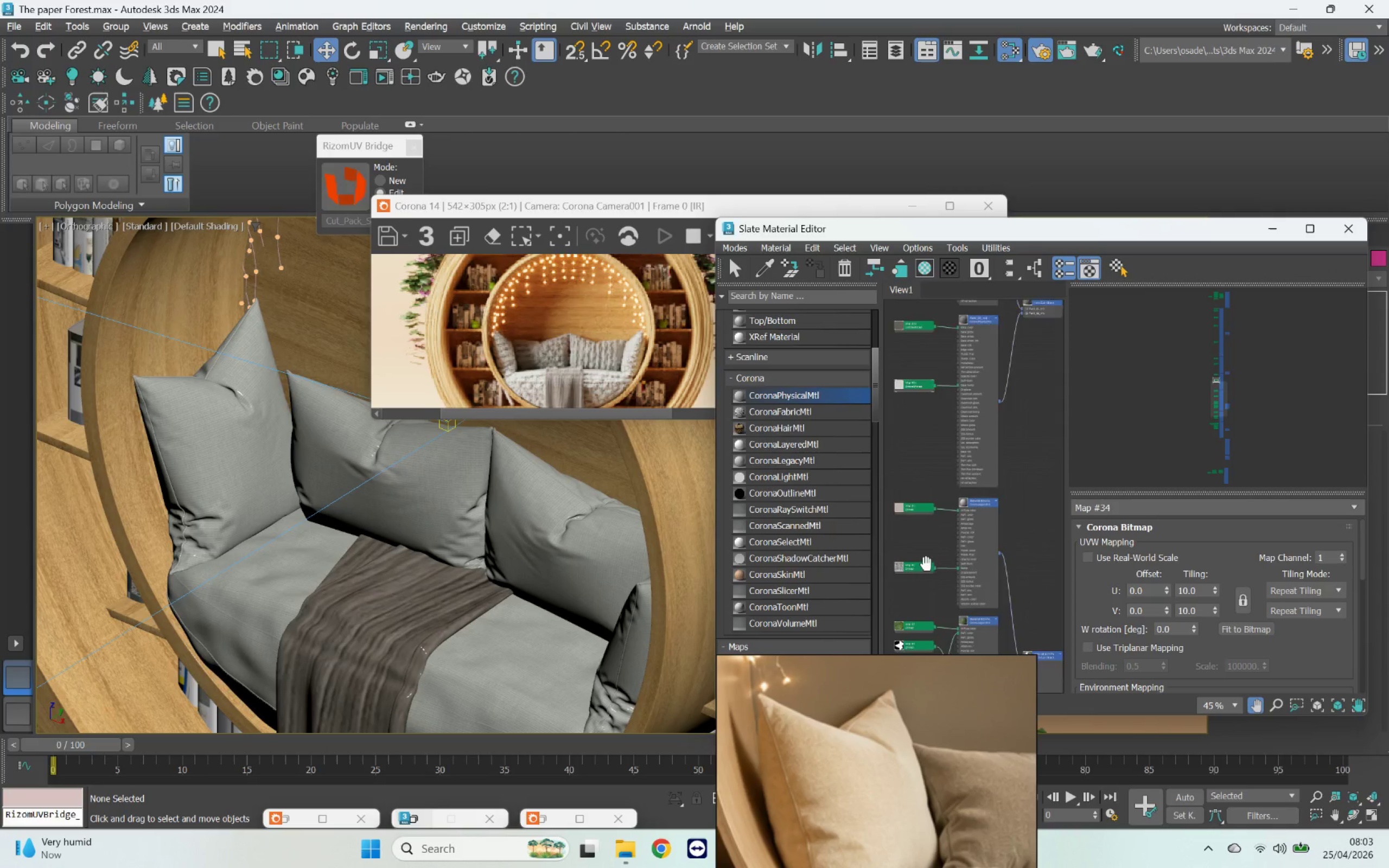 
scroll: coordinate [980, 570], scroll_direction: down, amount: 2.0
 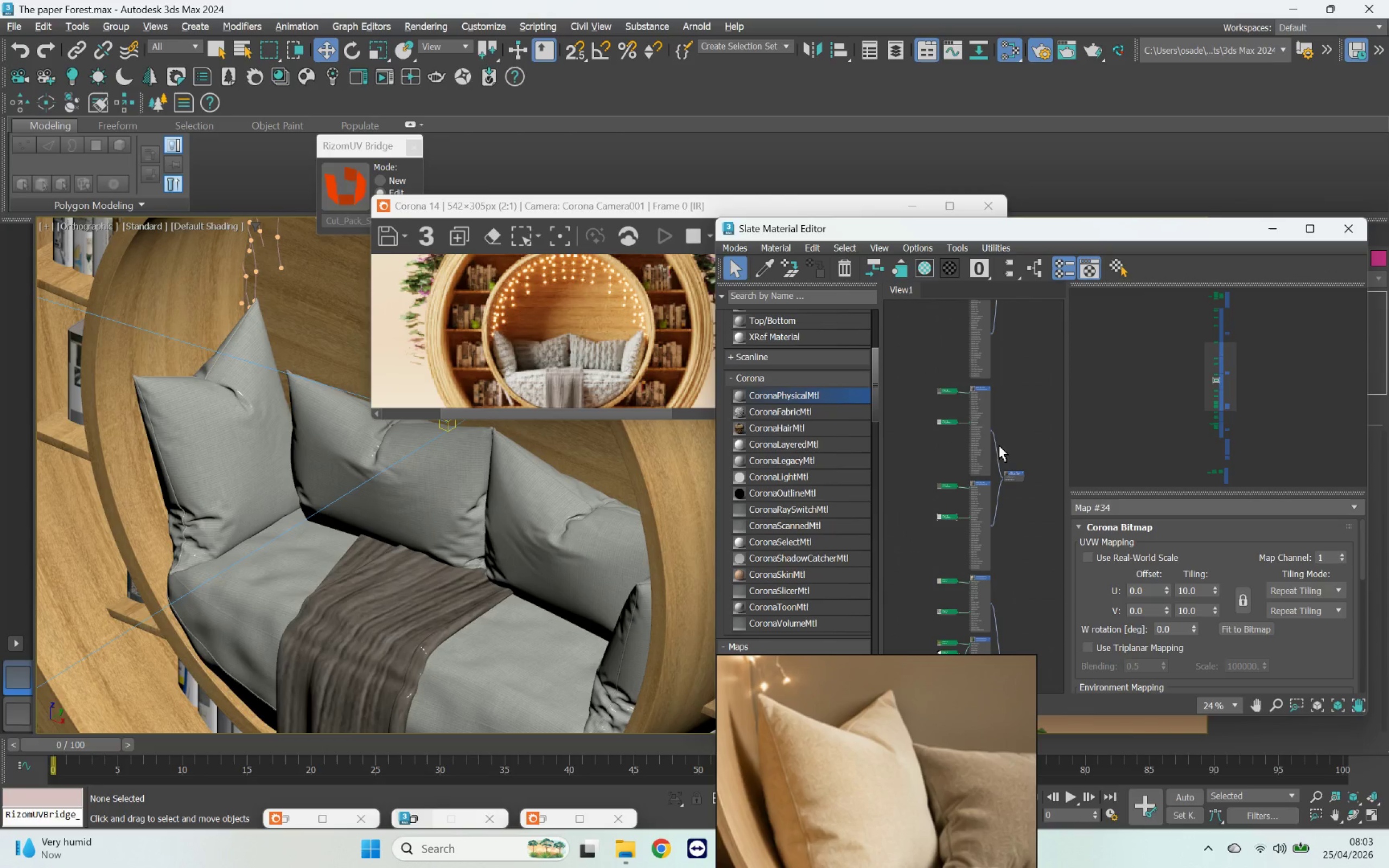 
scroll: coordinate [1007, 470], scroll_direction: up, amount: 3.0
 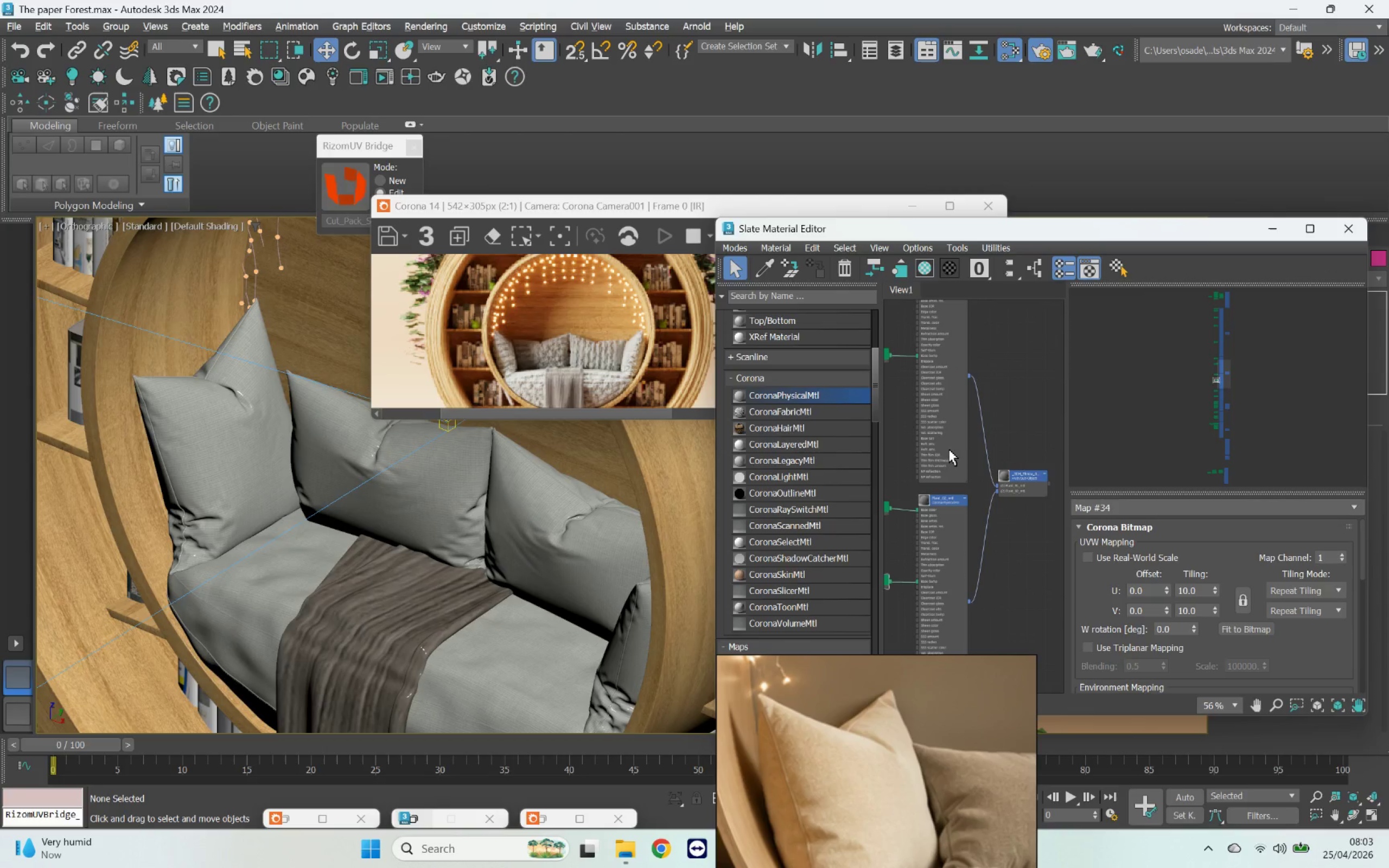 
scroll: coordinate [972, 518], scroll_direction: down, amount: 2.0
 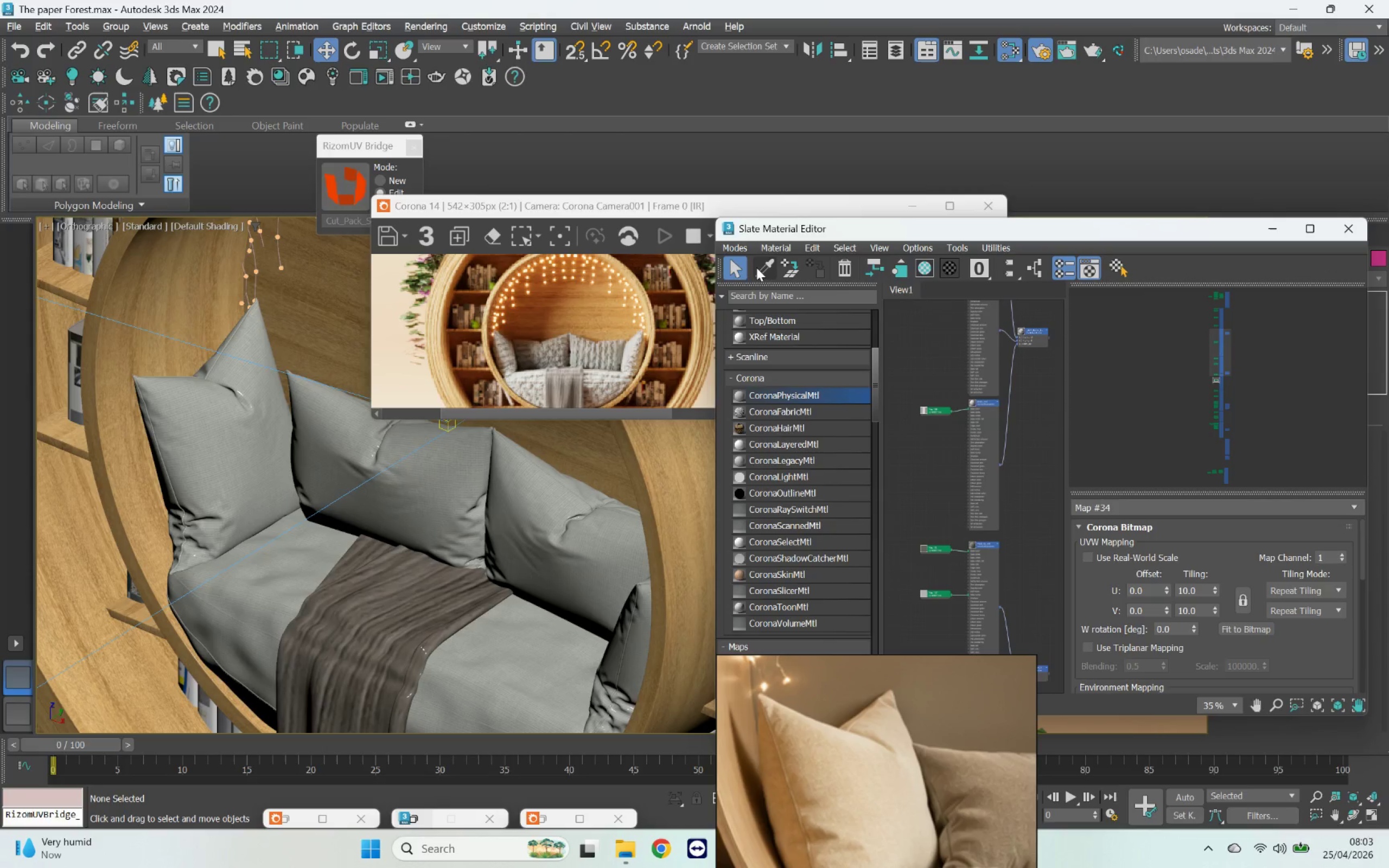 
left_click([590, 518])
 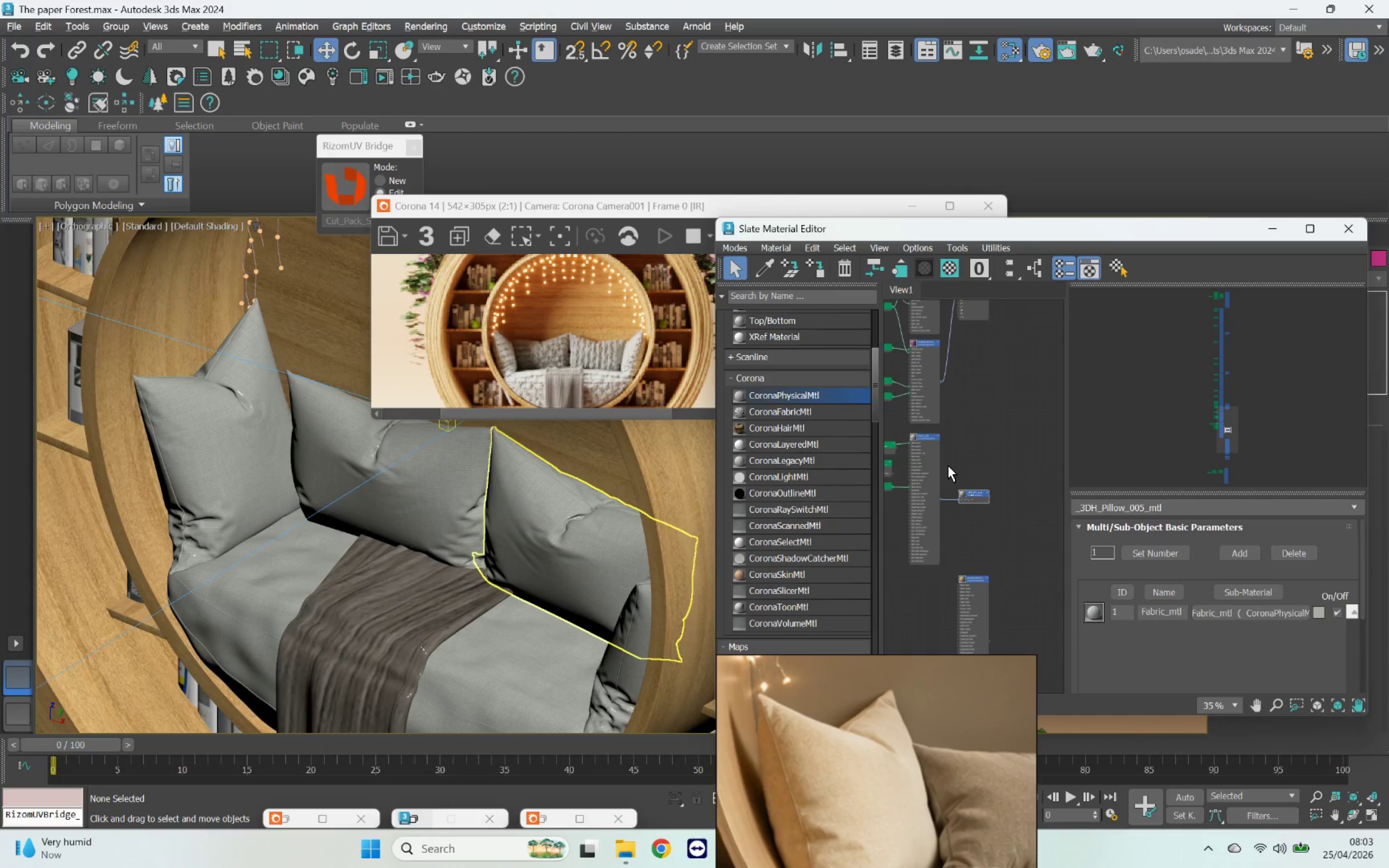 
scroll: coordinate [953, 484], scroll_direction: up, amount: 3.0
 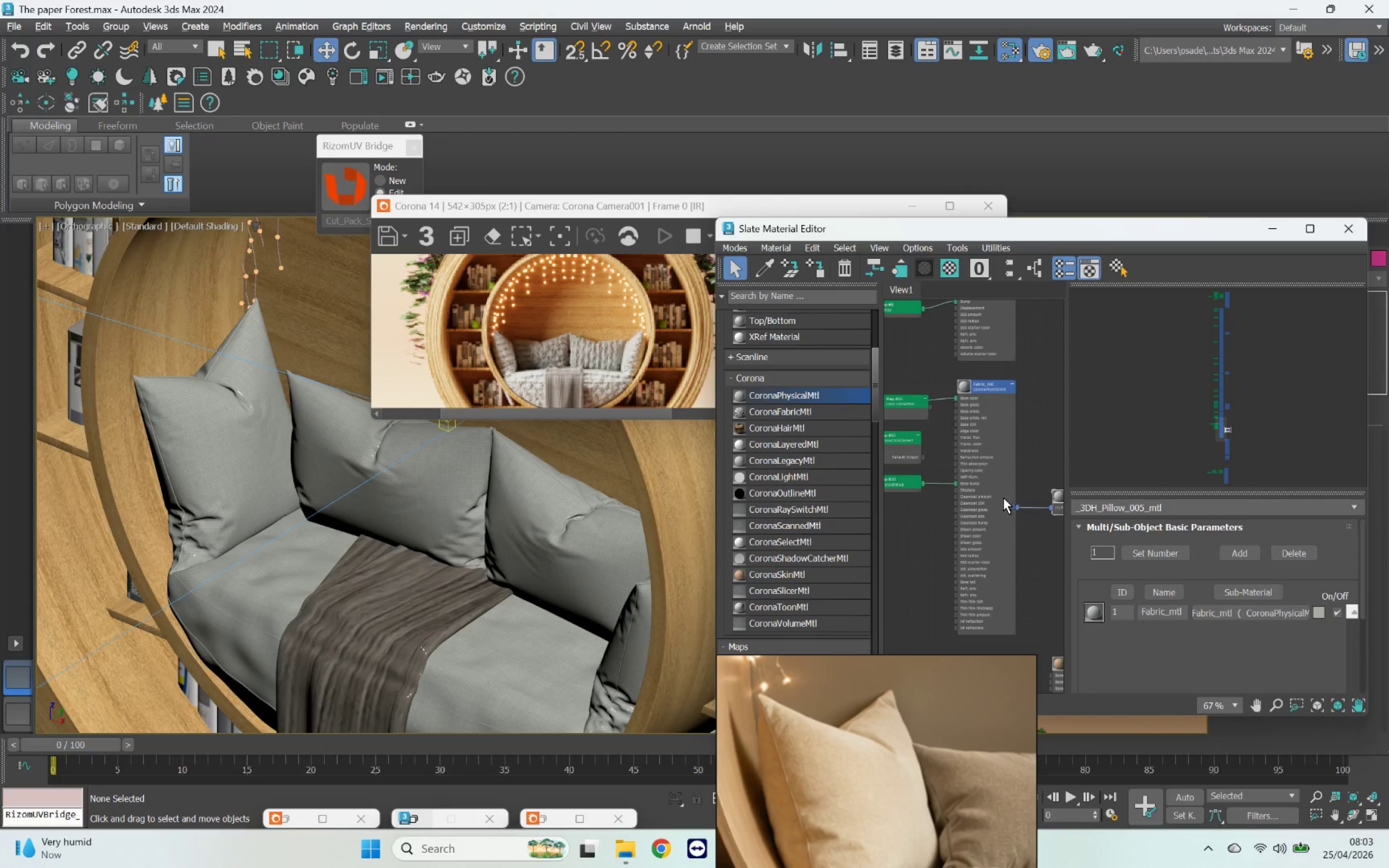 
left_click([976, 432])
 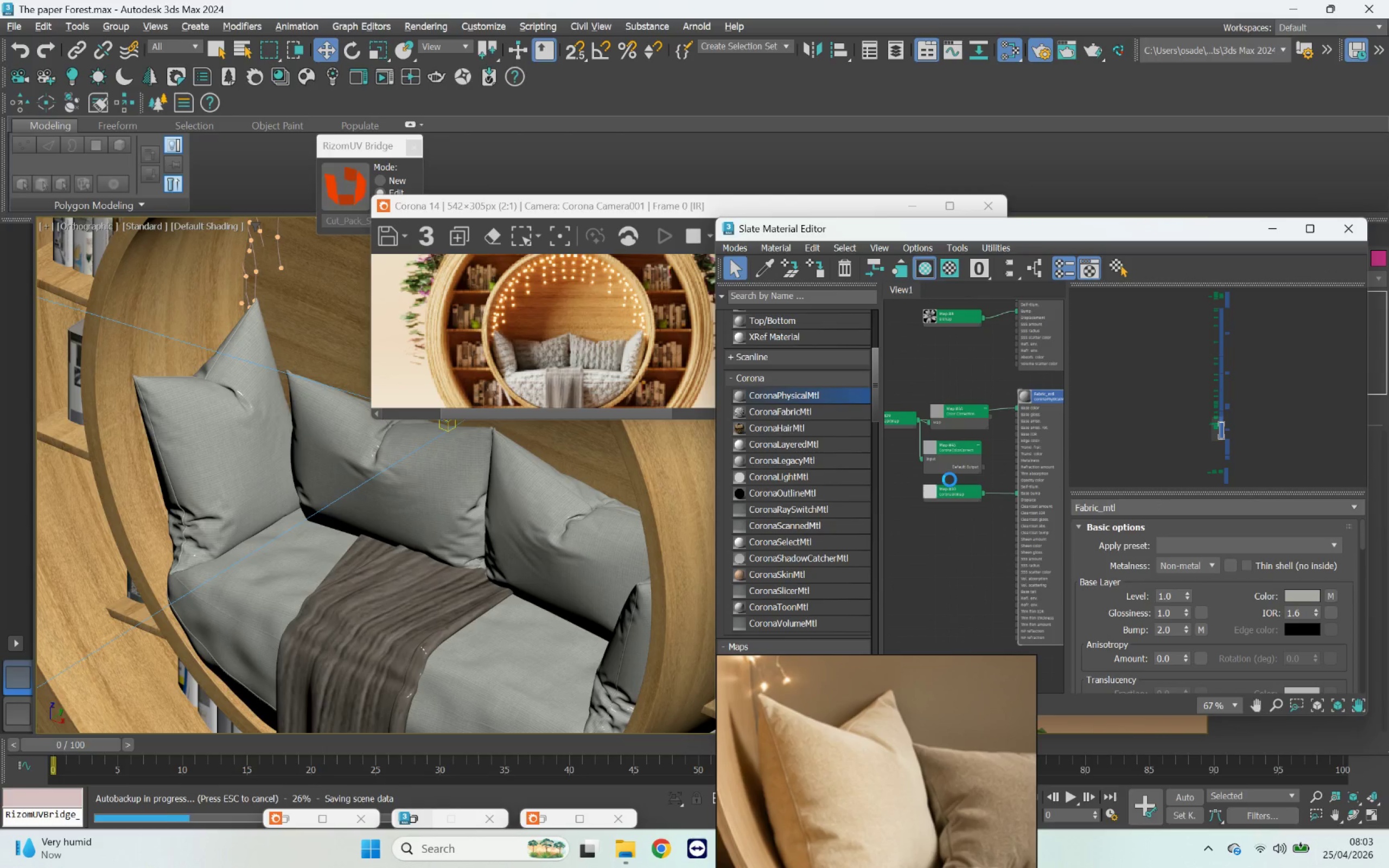 
scroll: coordinate [1006, 409], scroll_direction: up, amount: 5.0
 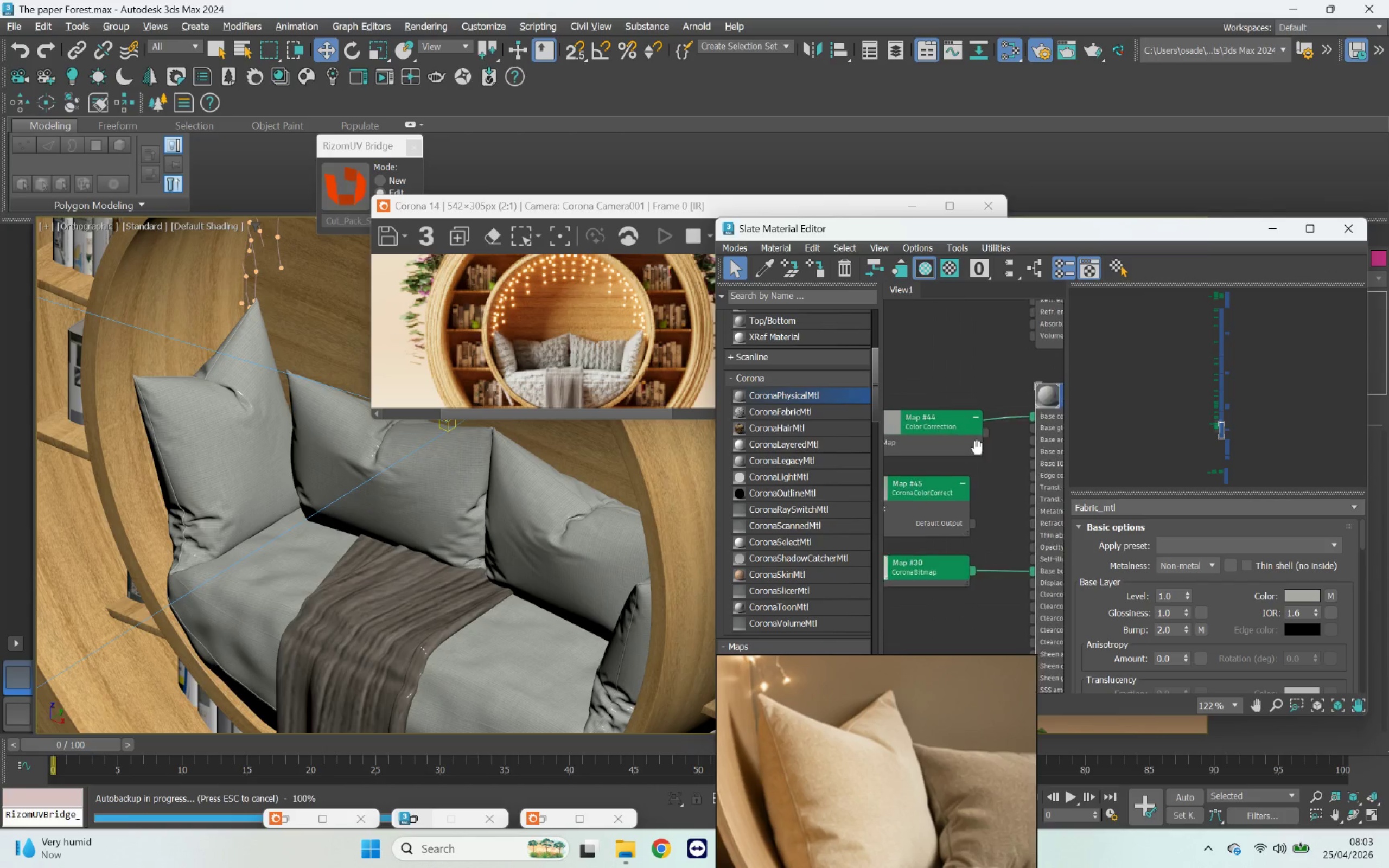 
left_click([913, 443])
 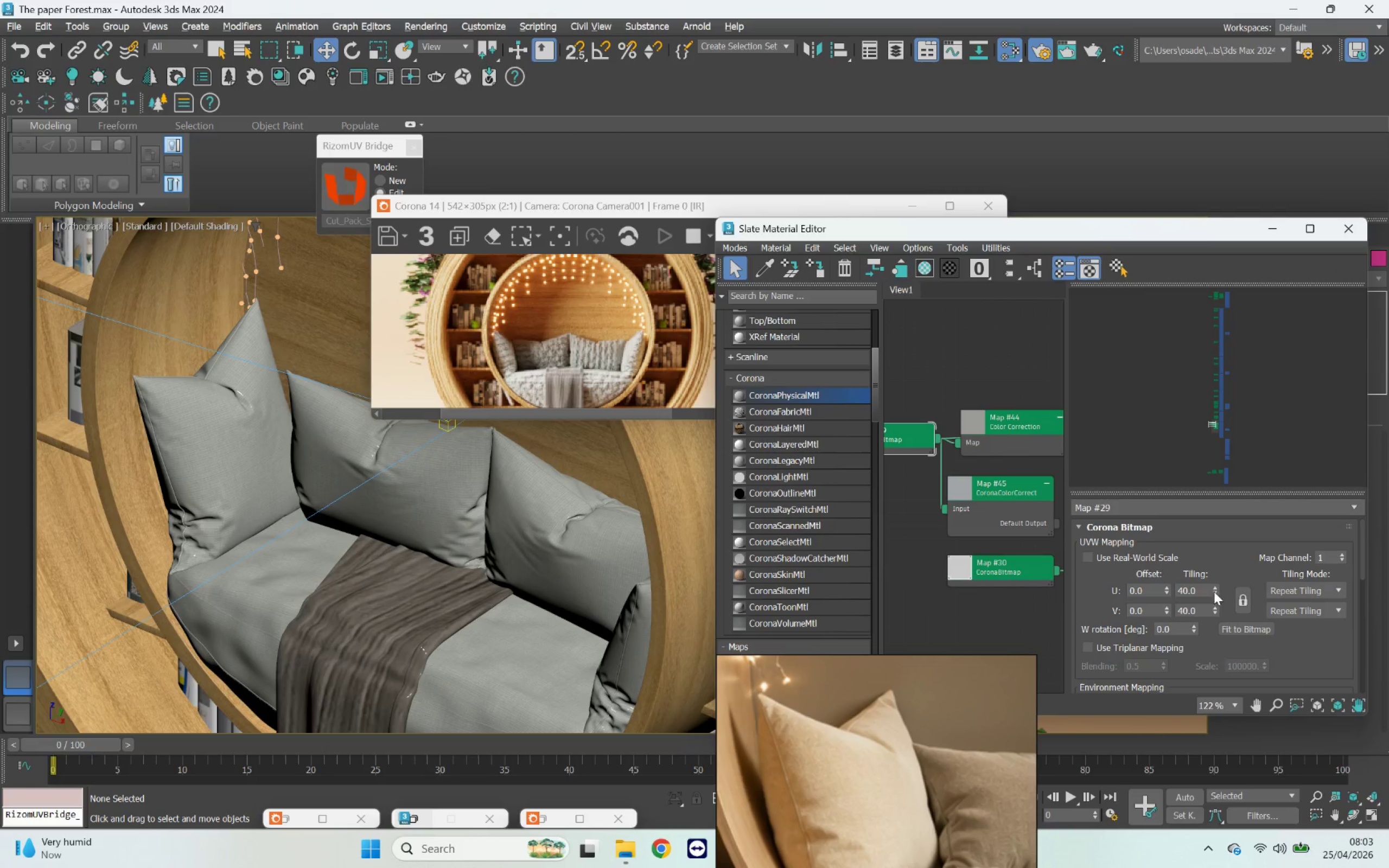 
left_click_drag(start_coordinate=[1200, 591], to_coordinate=[1117, 576])
 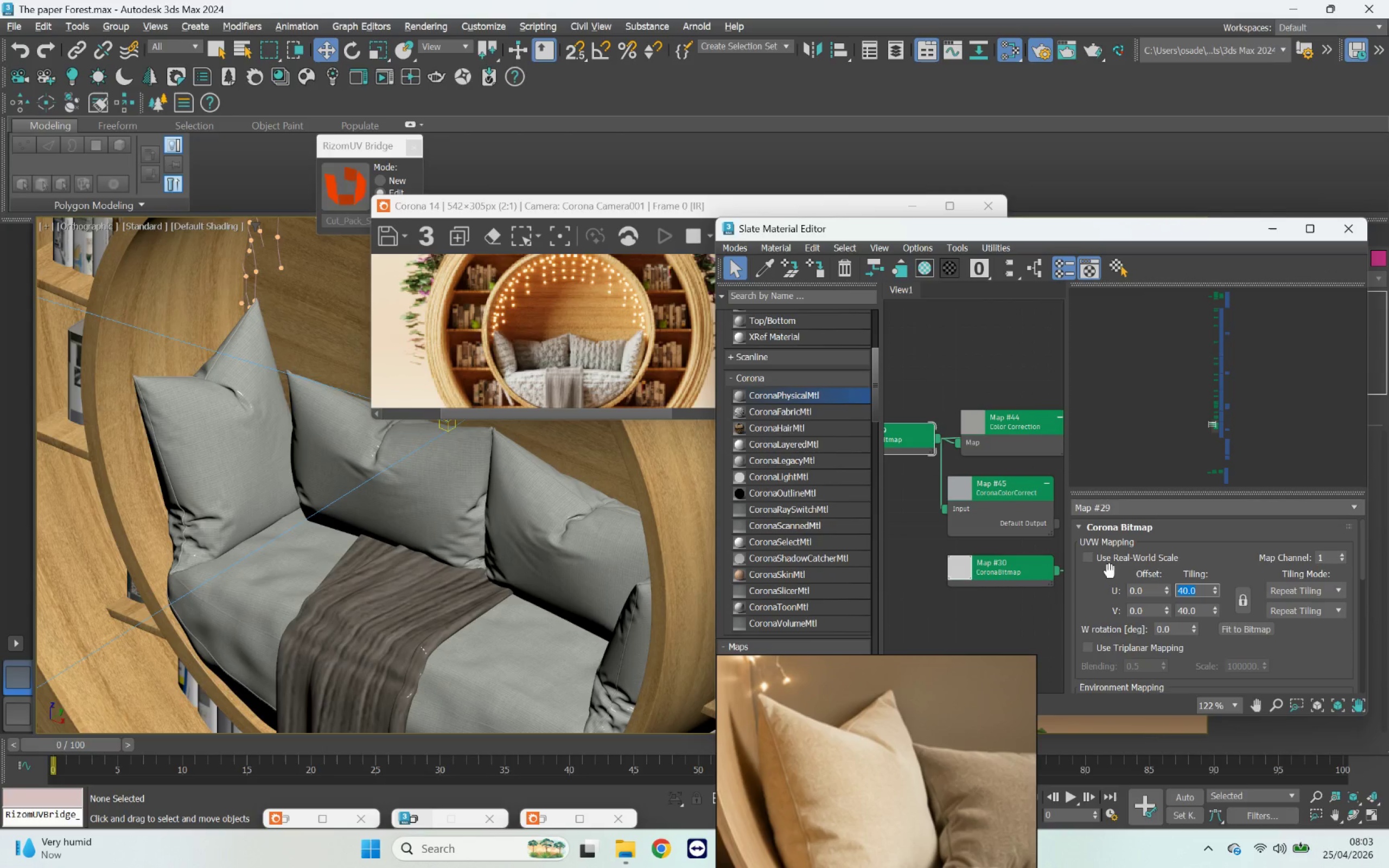 
key(Control+C)
 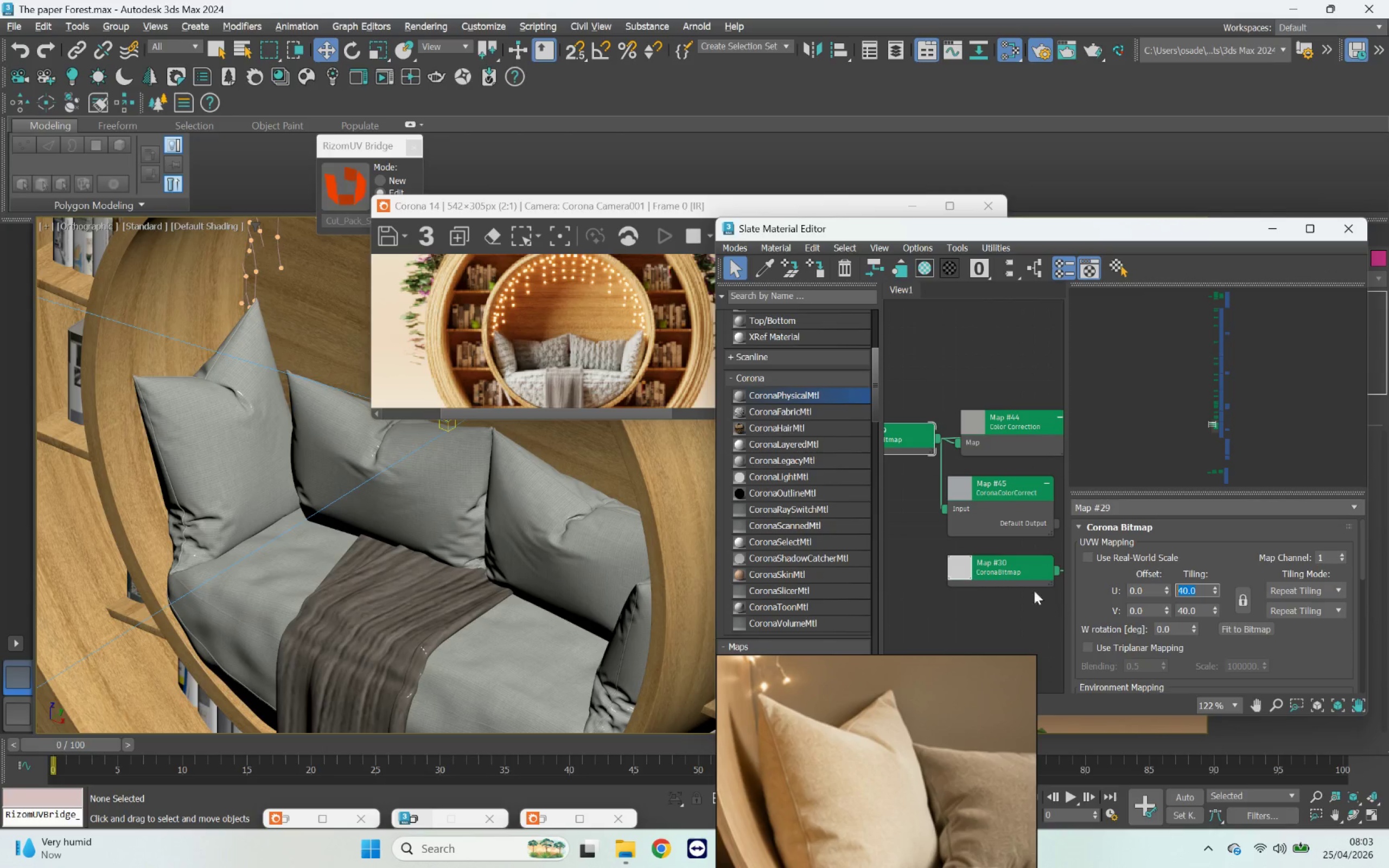 
left_click([1034, 582])
 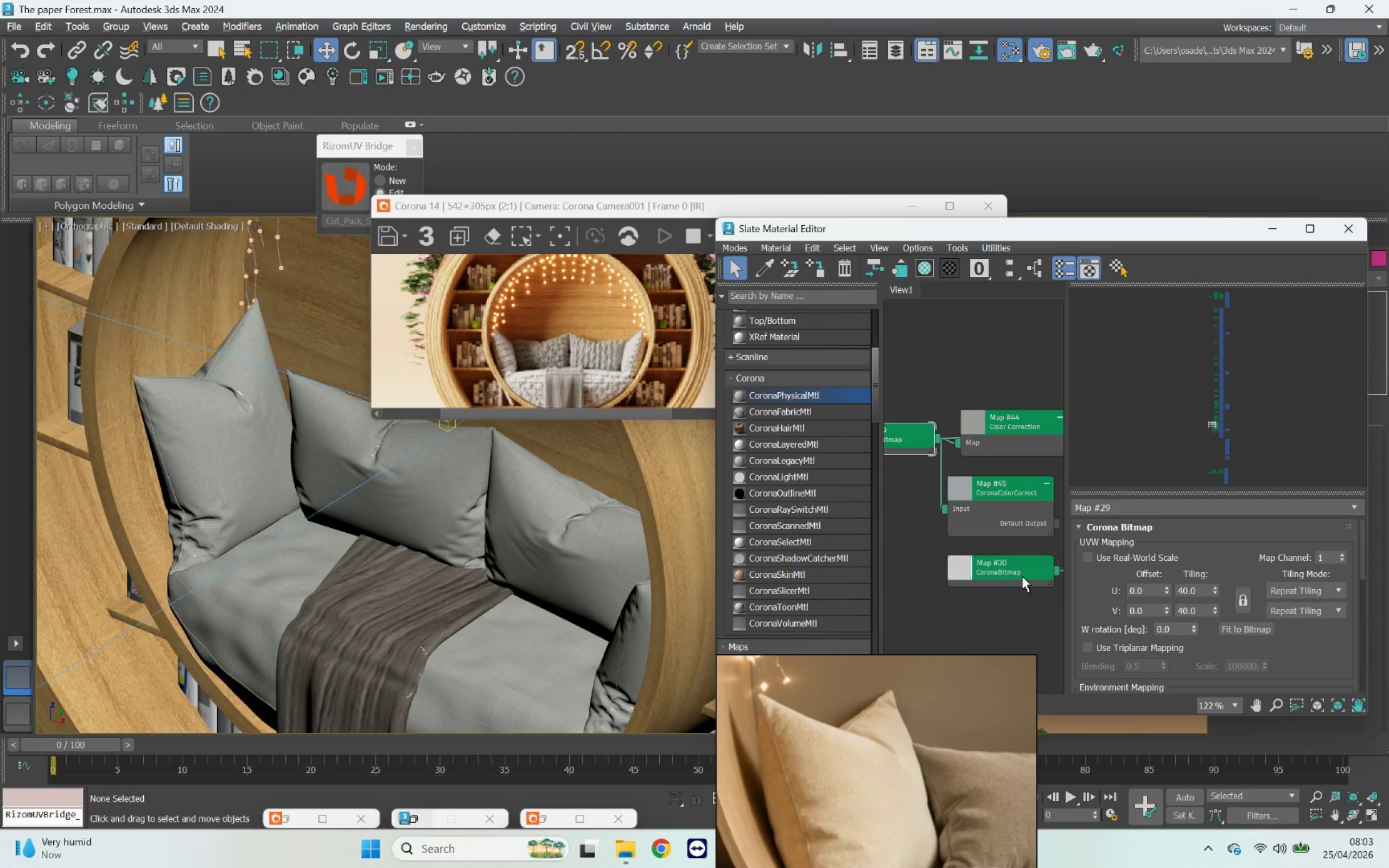 
left_click([1022, 576])
 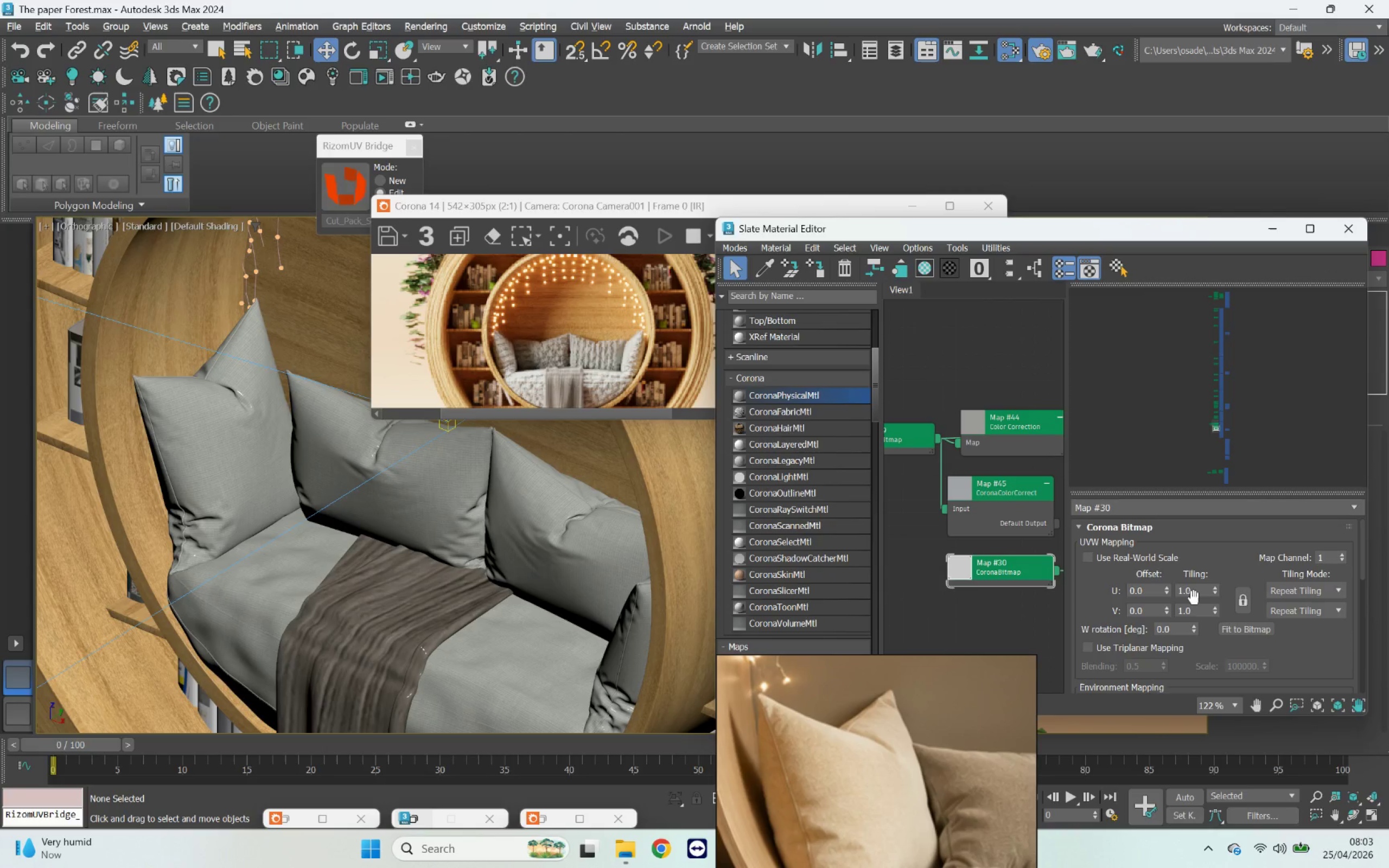 
left_click_drag(start_coordinate=[1195, 593], to_coordinate=[1148, 582])
 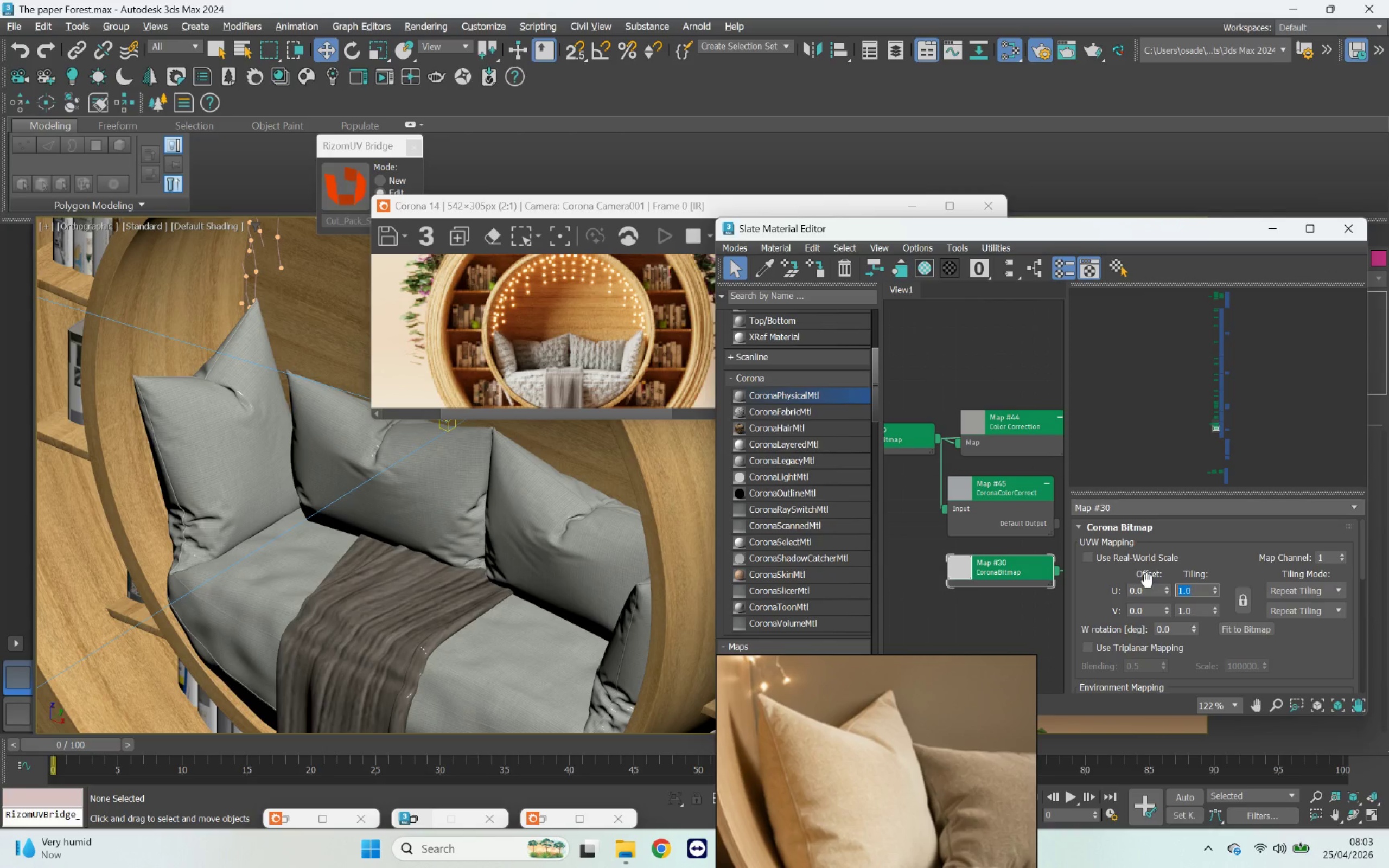 
key(Control+V)
 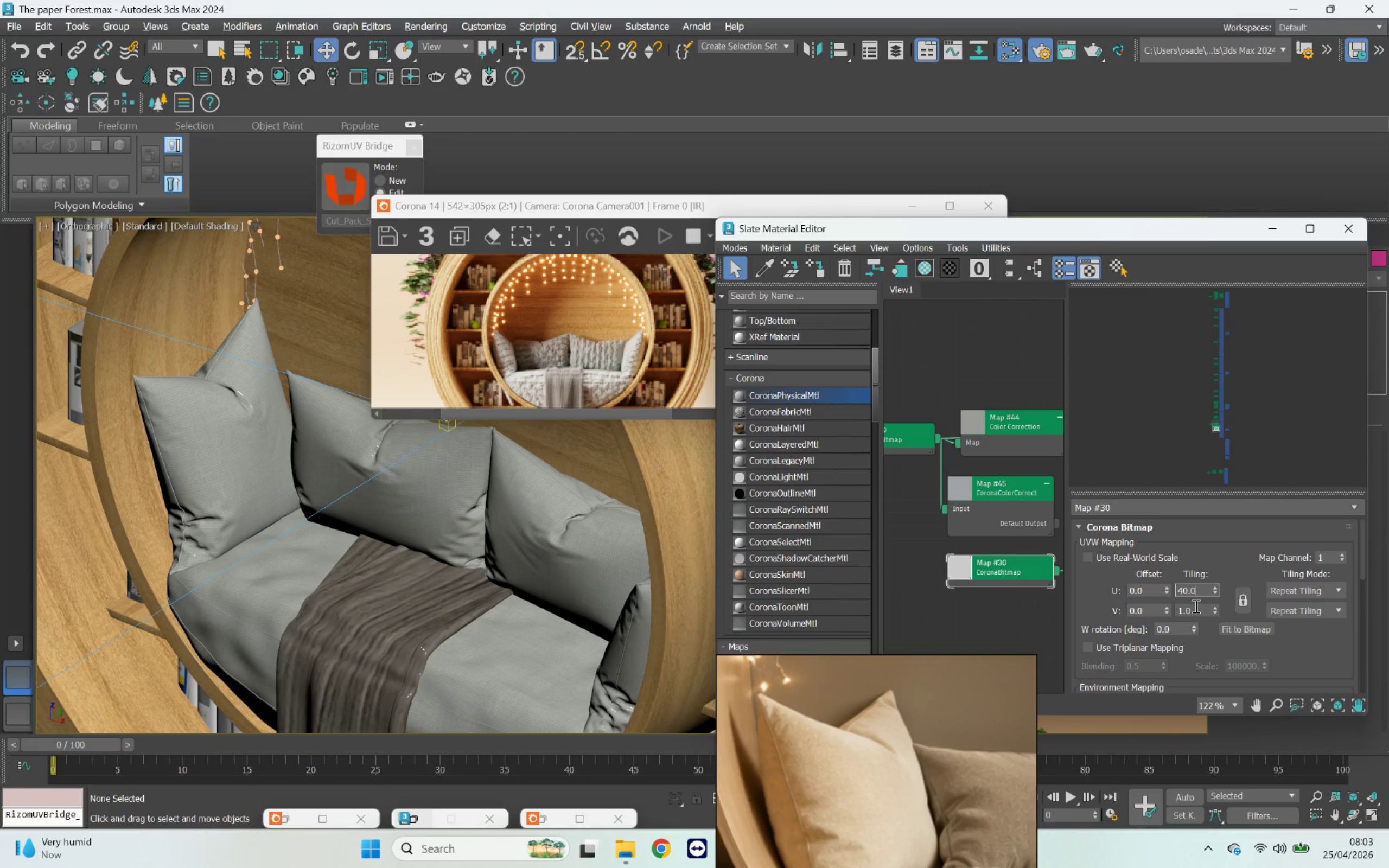 
left_click_drag(start_coordinate=[1195, 606], to_coordinate=[1163, 600])
 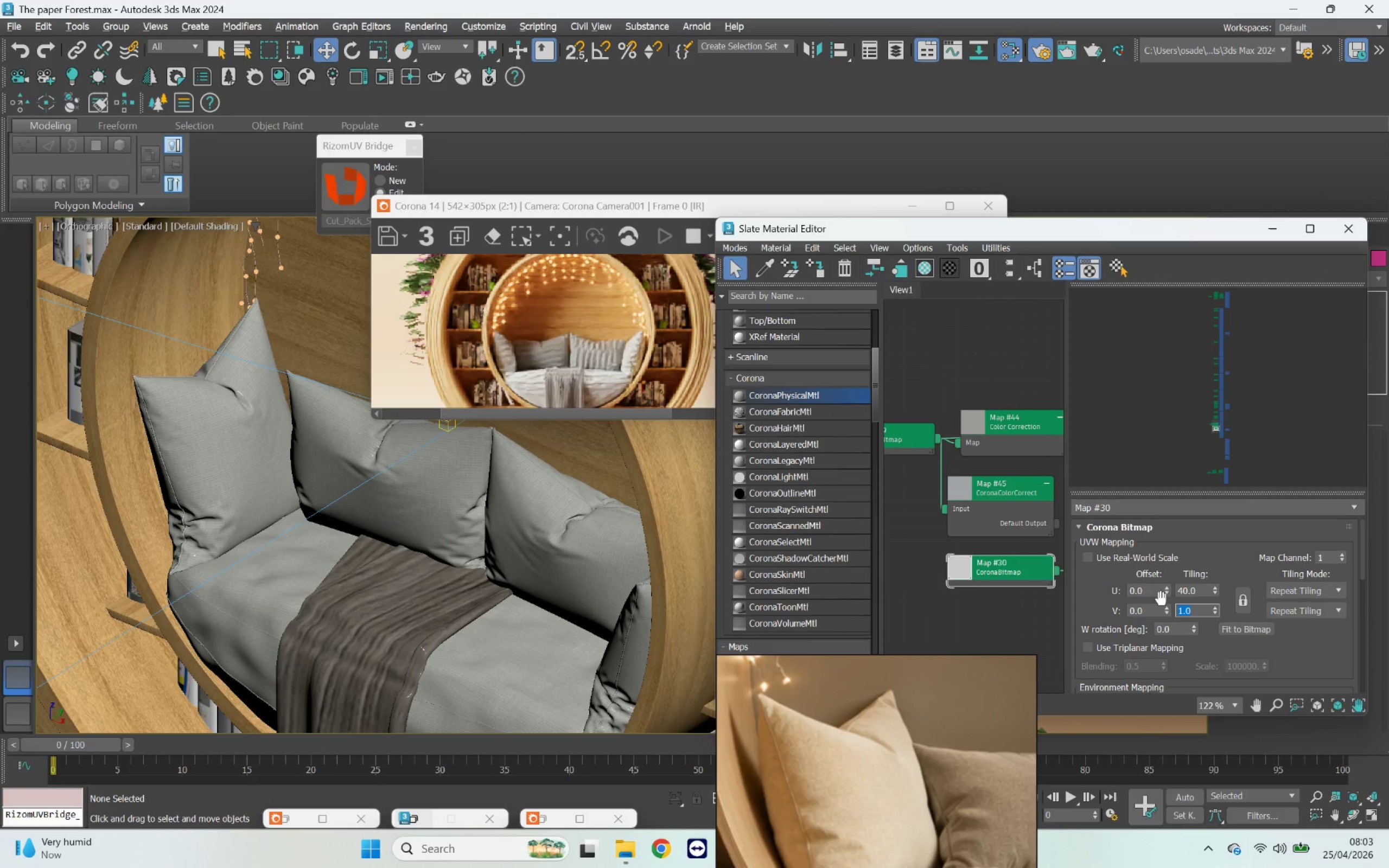 
key(Control+V)
 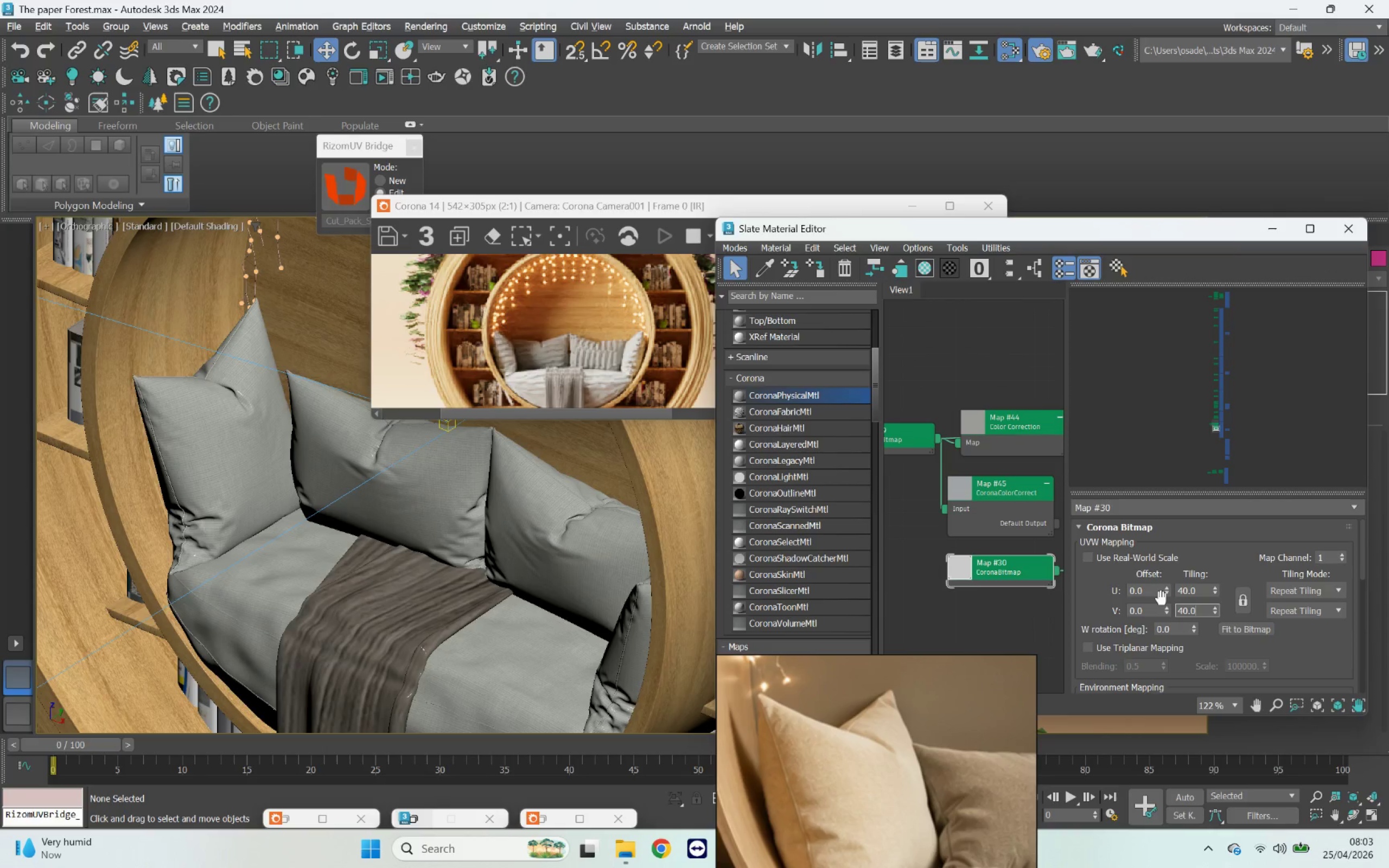 
key(Enter)
 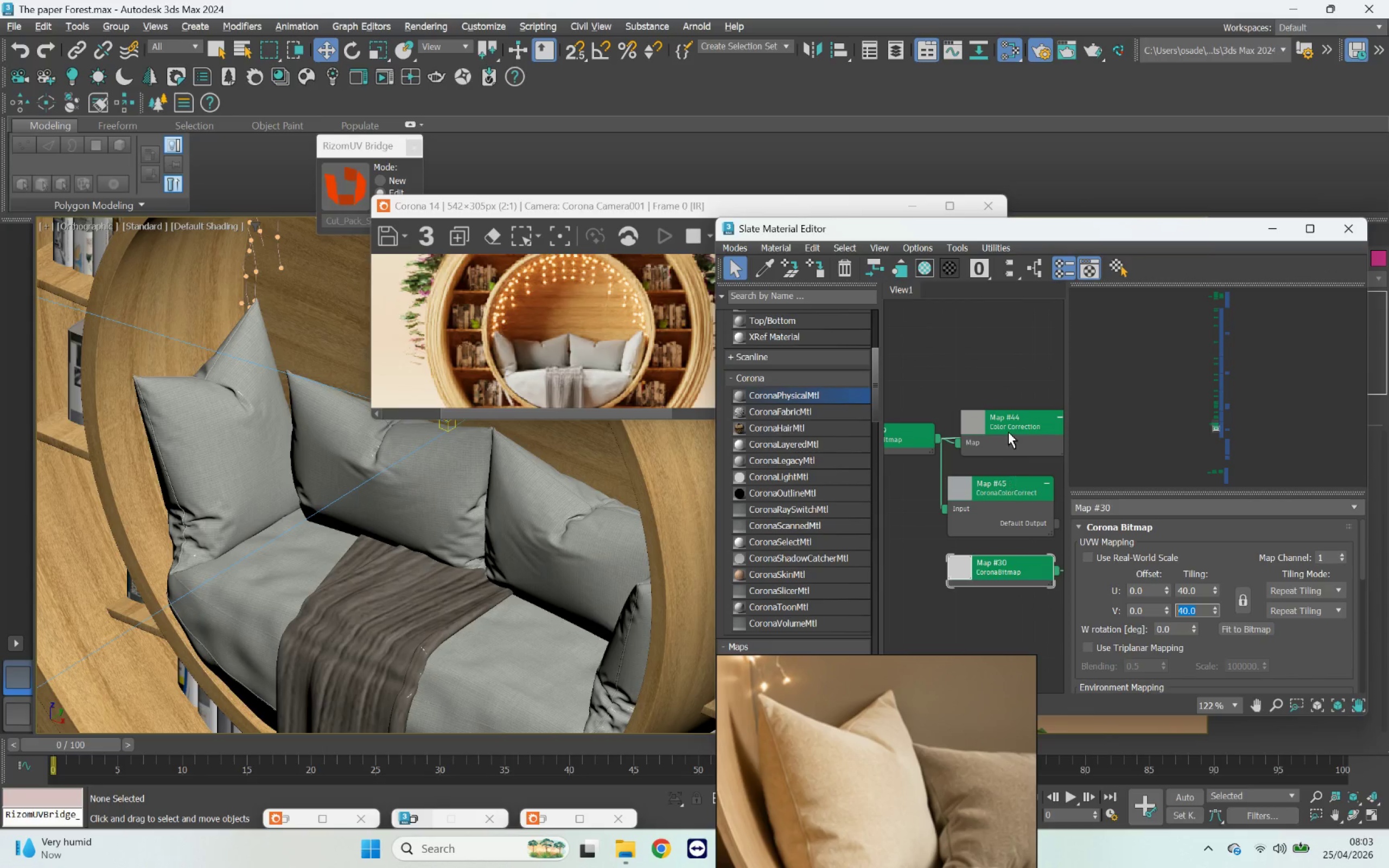 
key(Delete)
 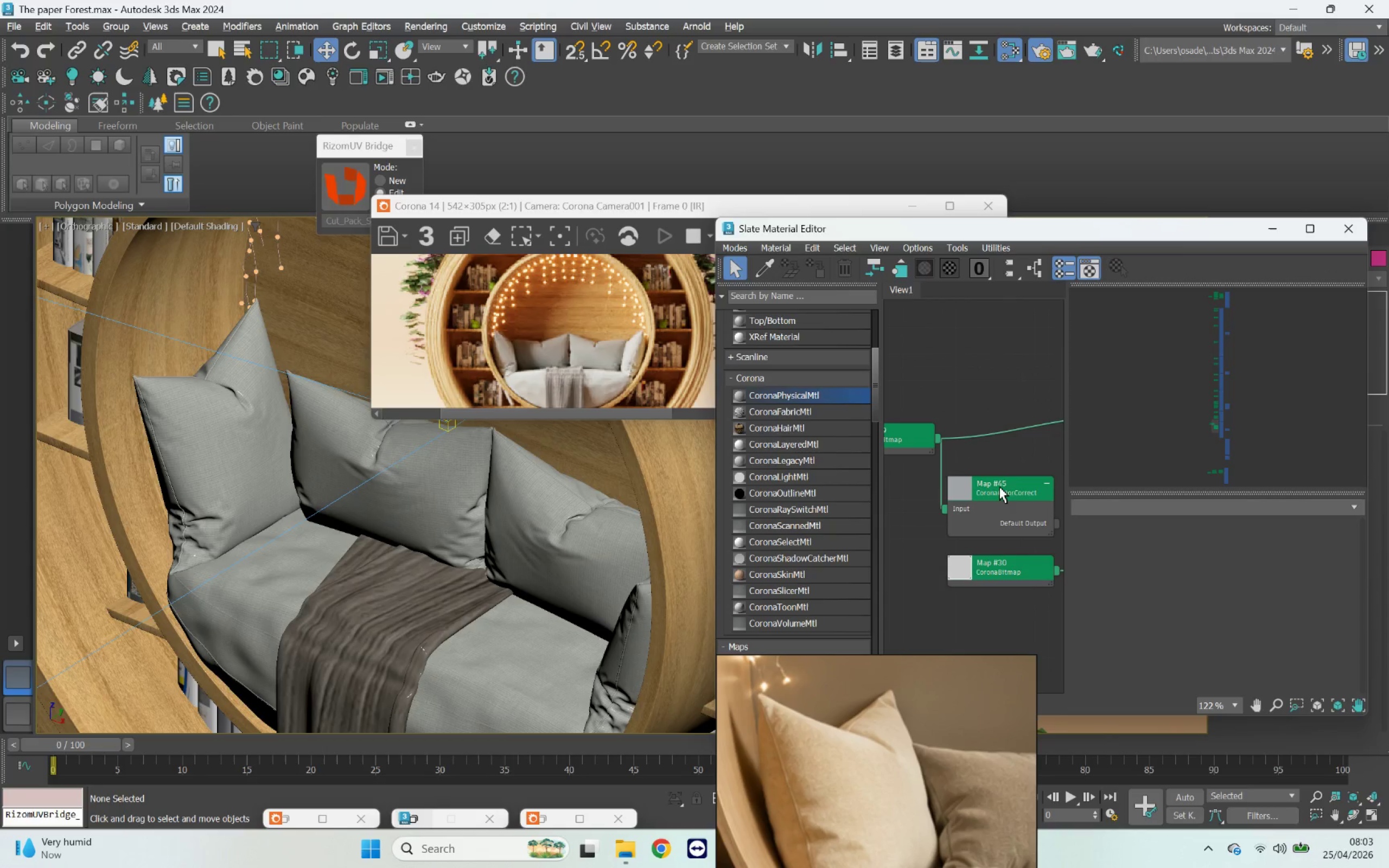 
left_click([999, 487])
 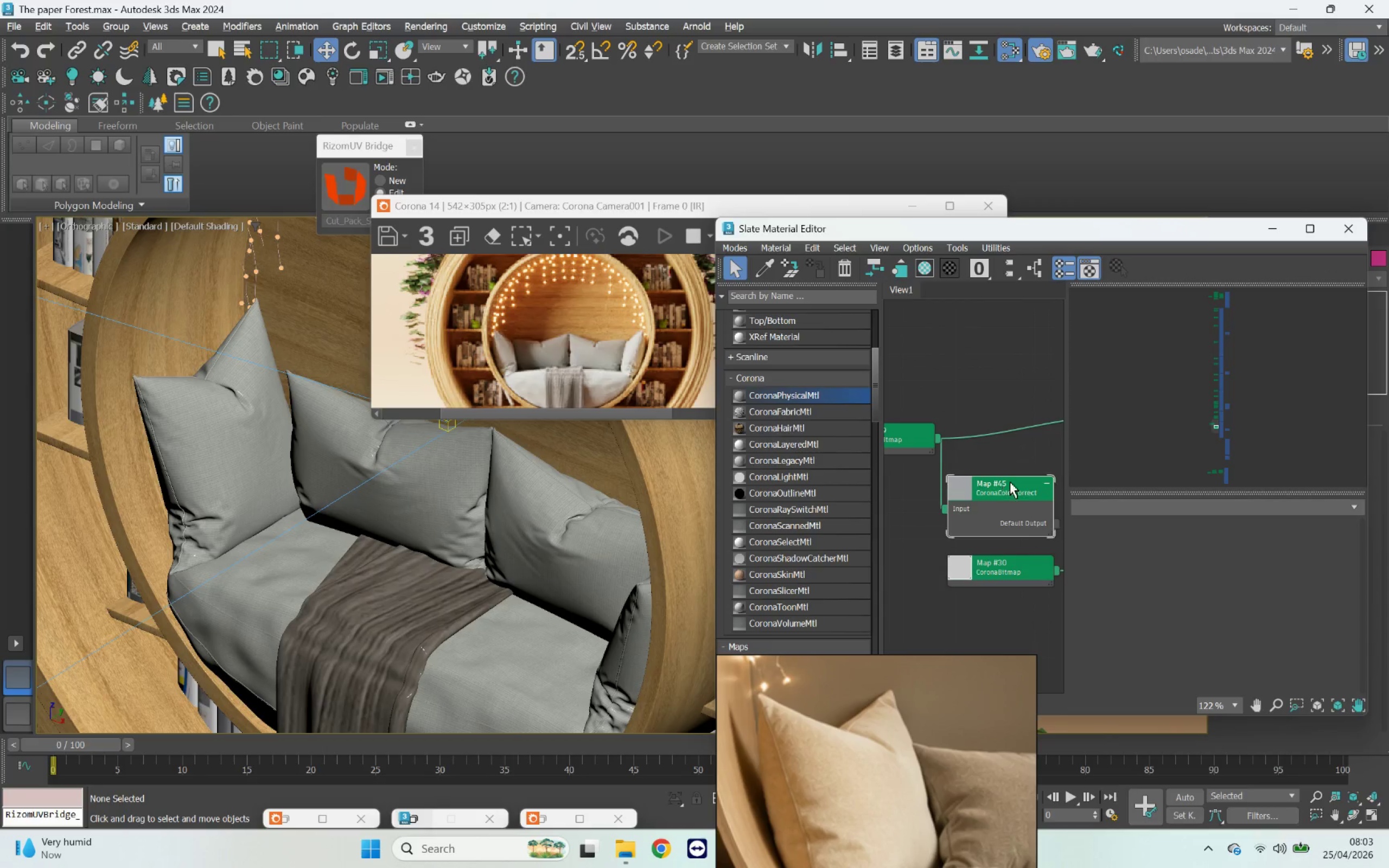 
key(Delete)
 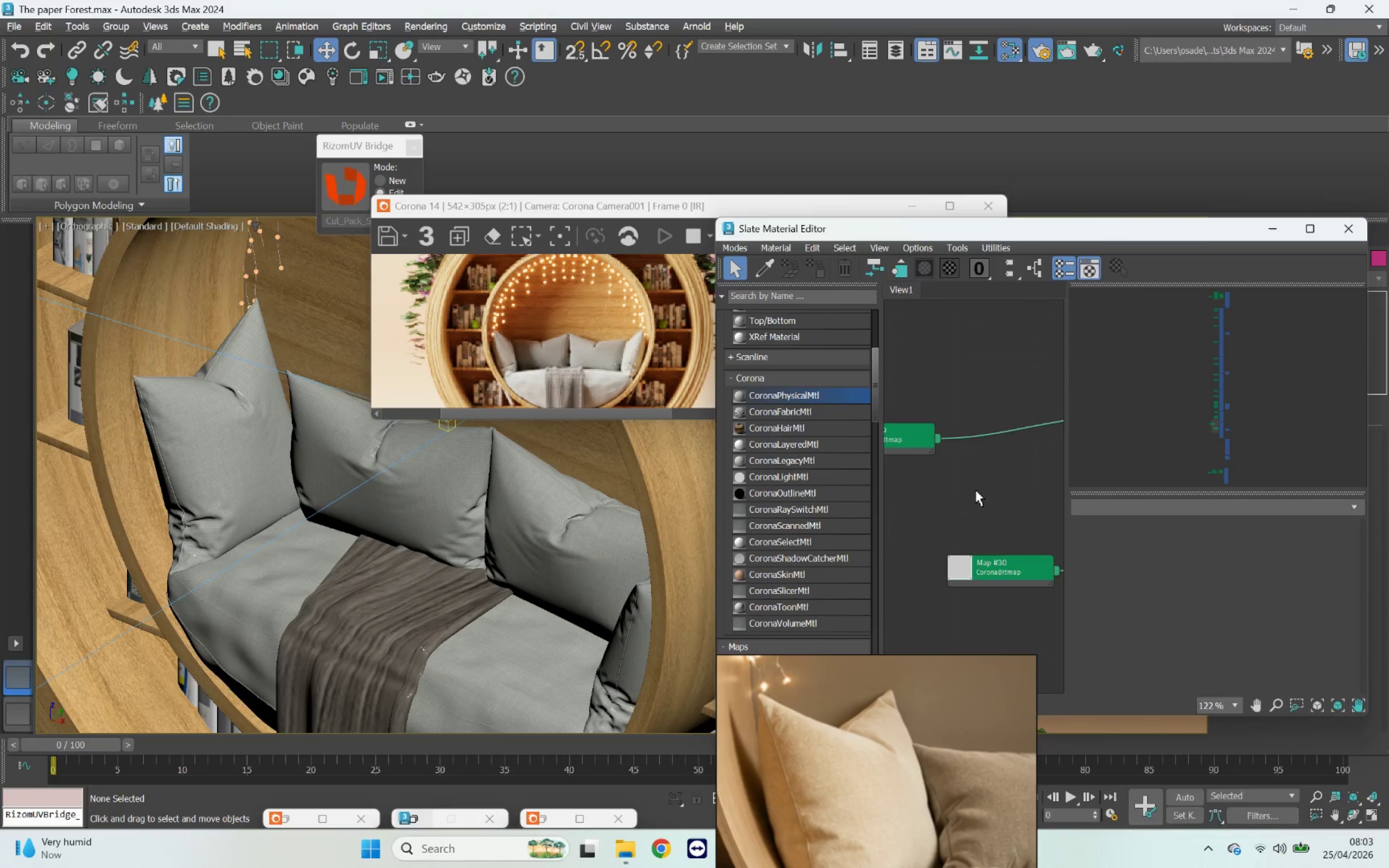 
scroll: coordinate [976, 491], scroll_direction: down, amount: 9.0
 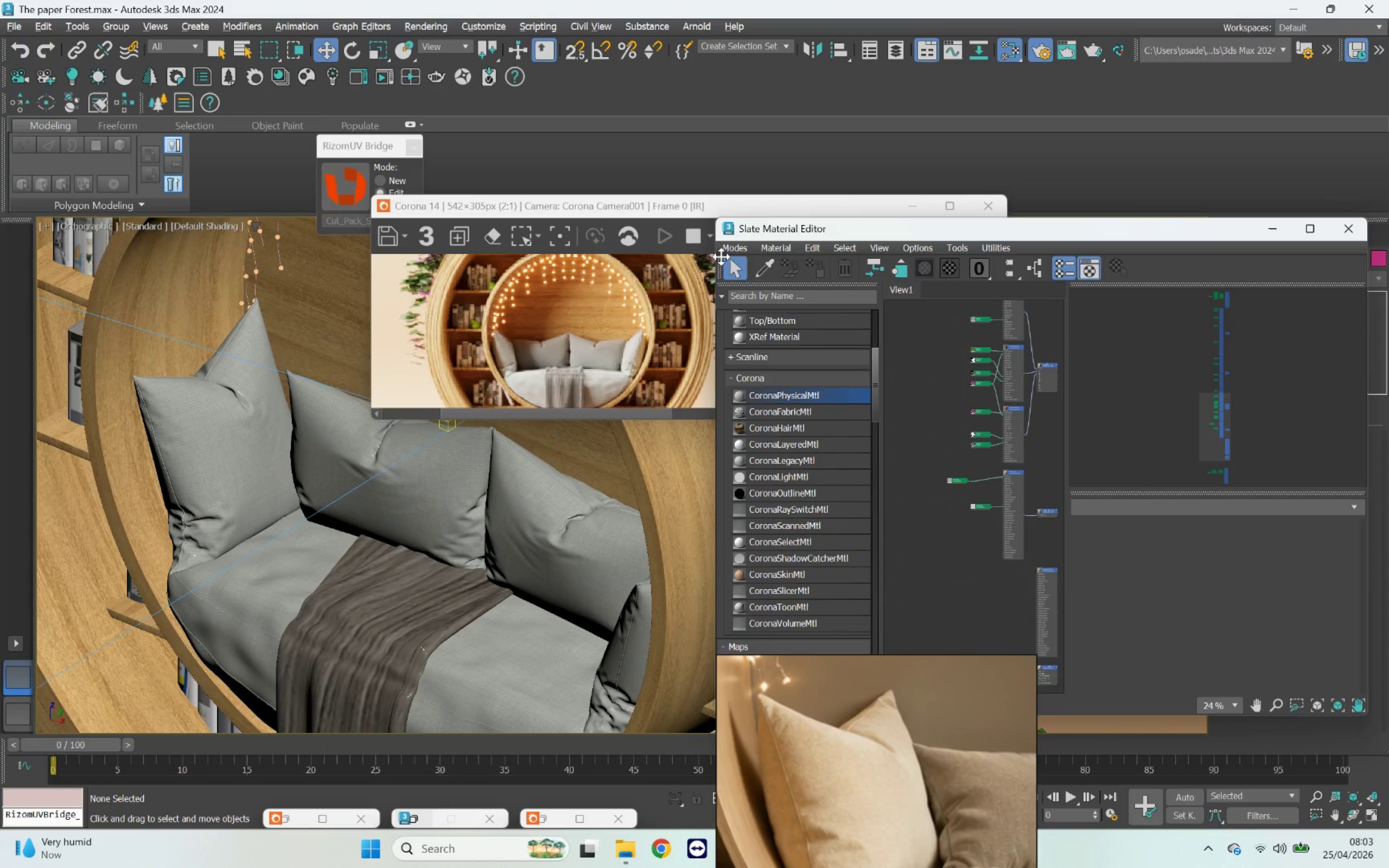 
left_click([756, 273])
 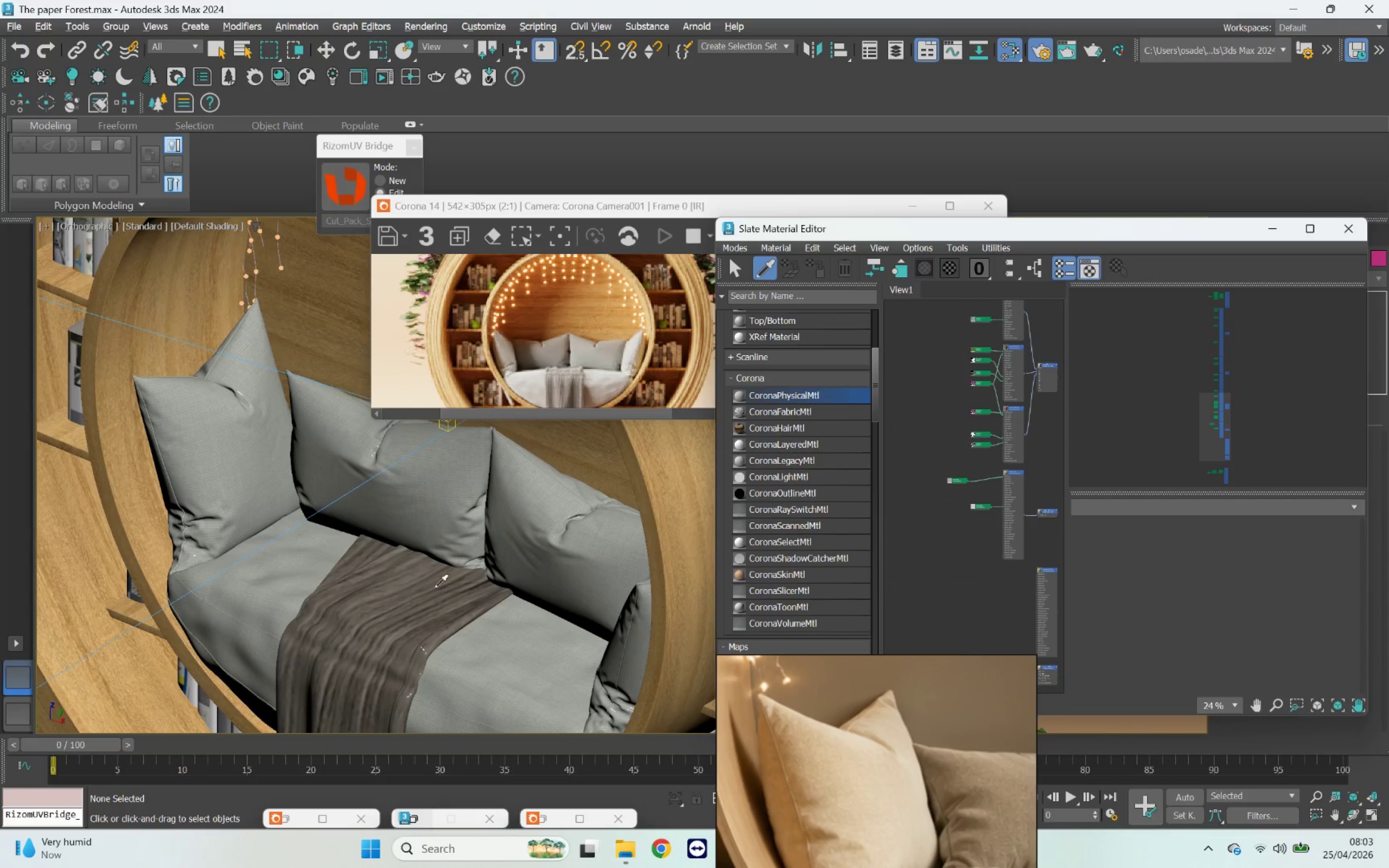 
left_click([430, 593])
 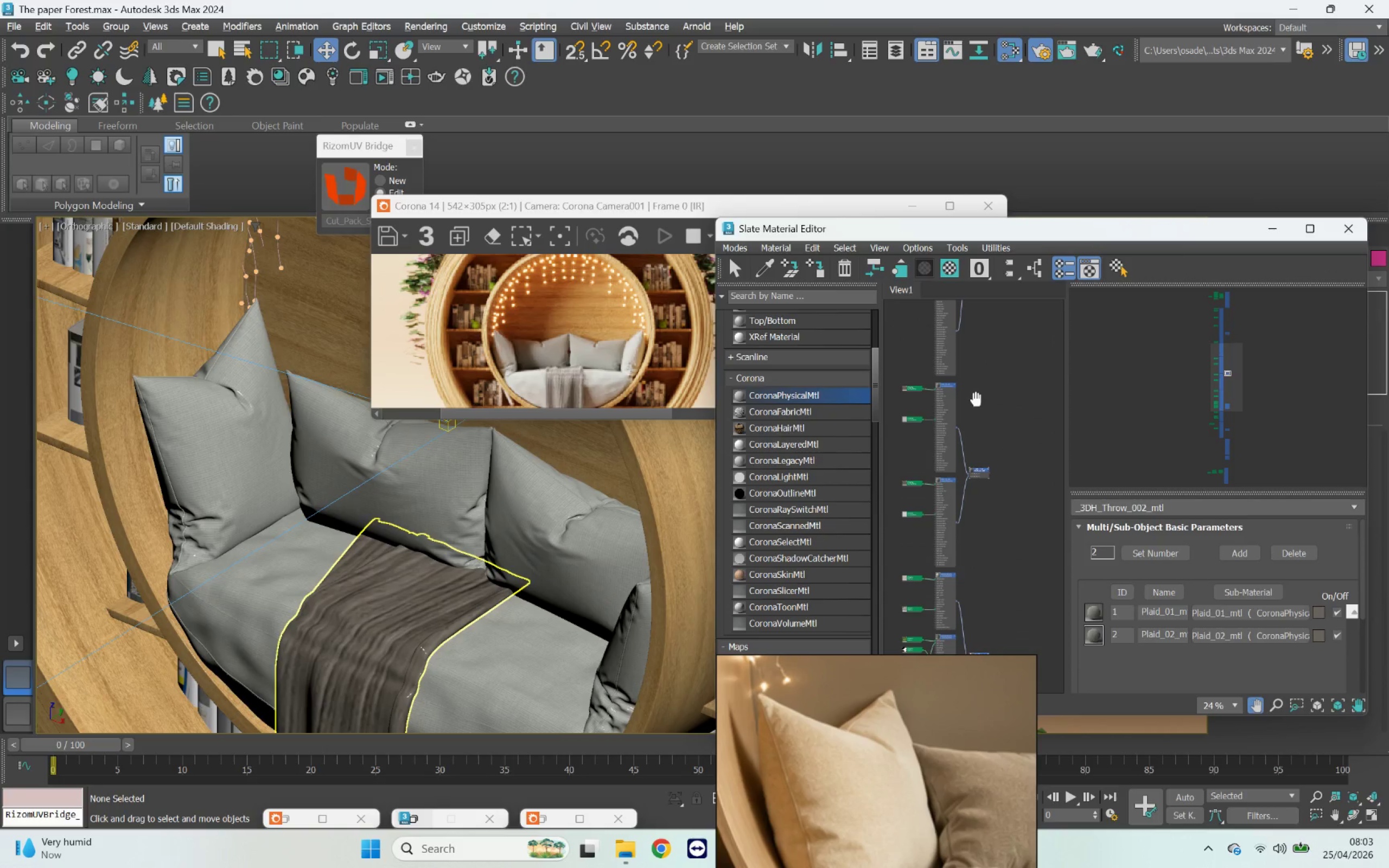 
scroll: coordinate [961, 468], scroll_direction: up, amount: 2.0
 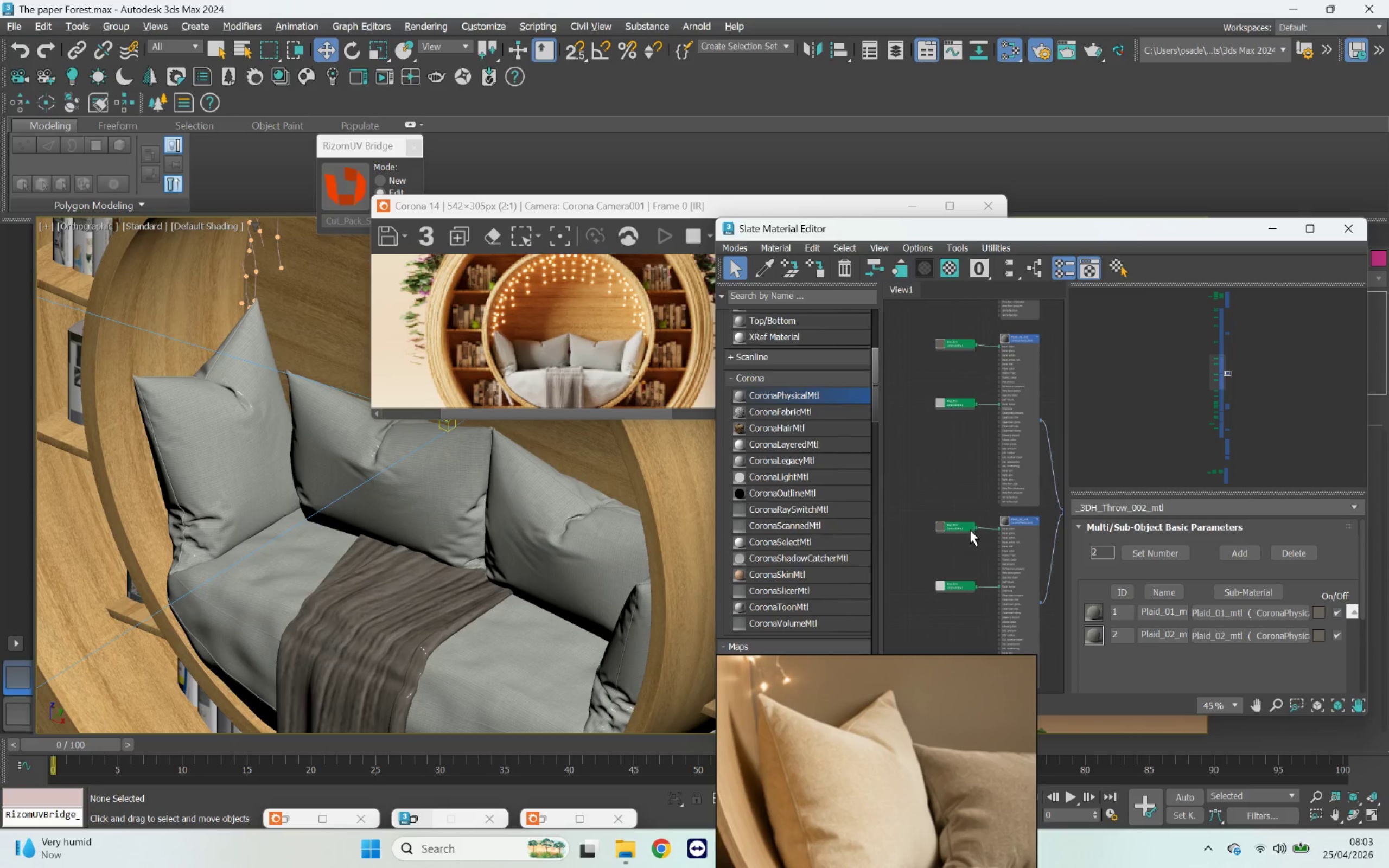 
left_click([952, 525])
 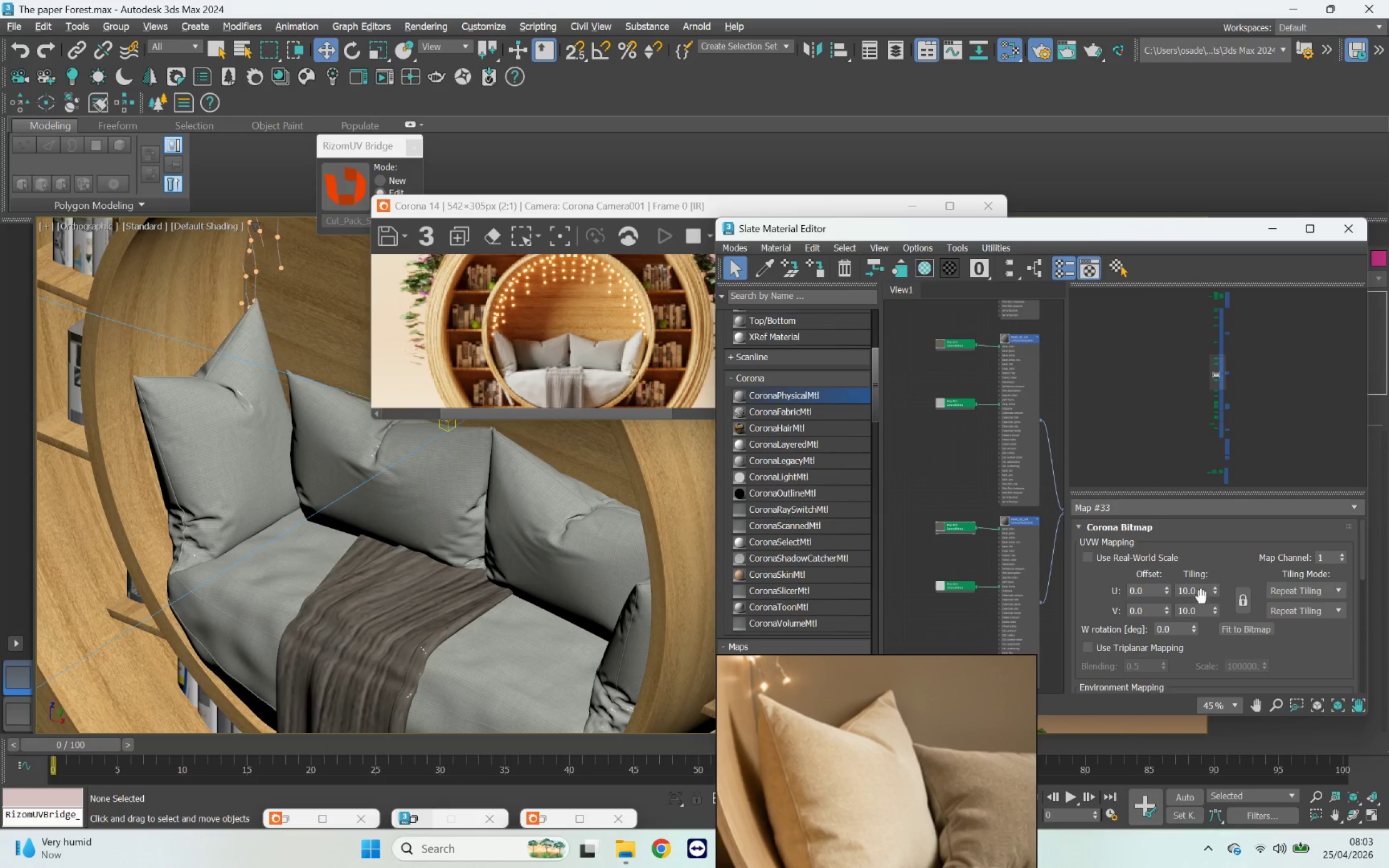 
left_click_drag(start_coordinate=[1202, 593], to_coordinate=[1153, 590])
 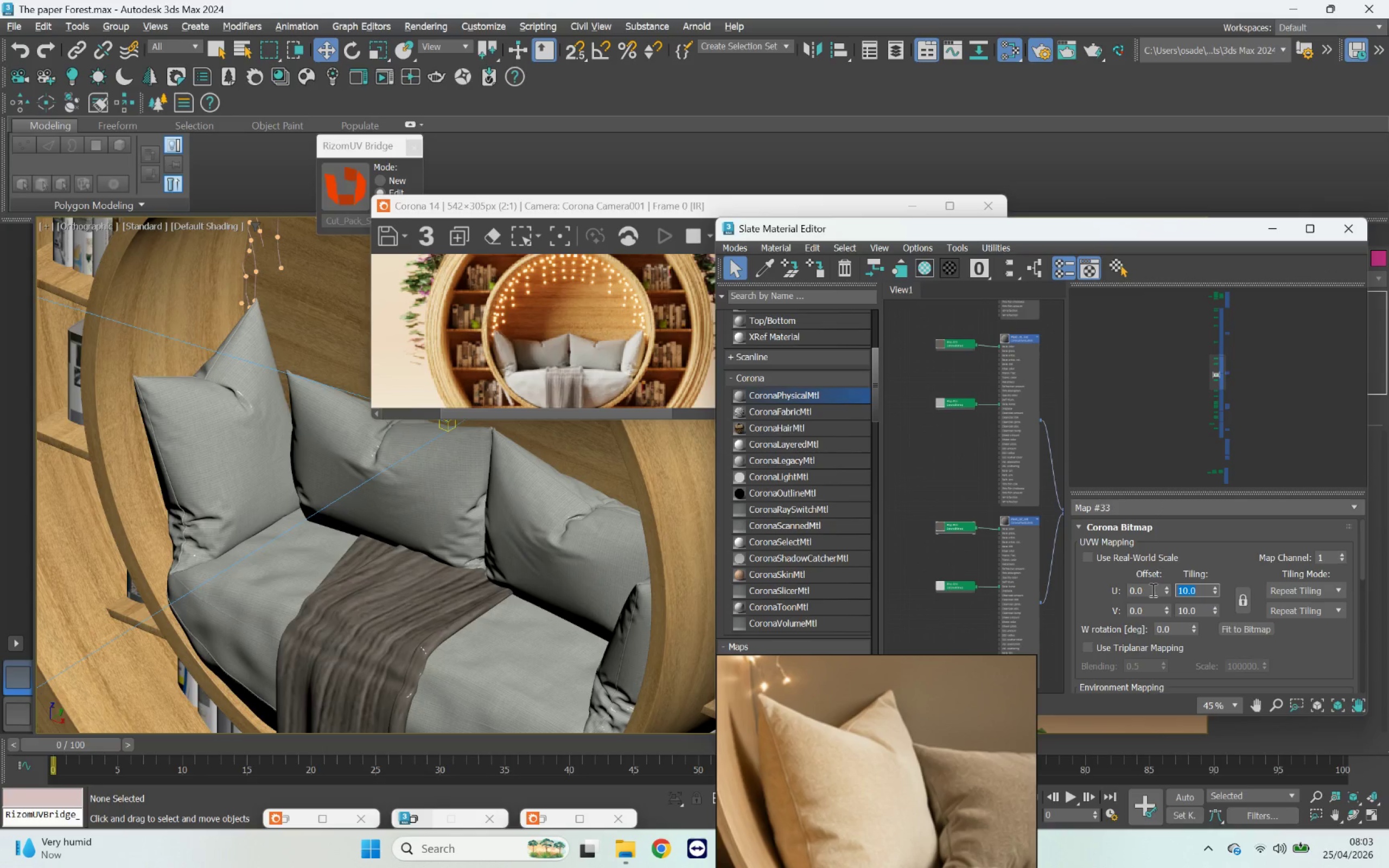 
type(40)
 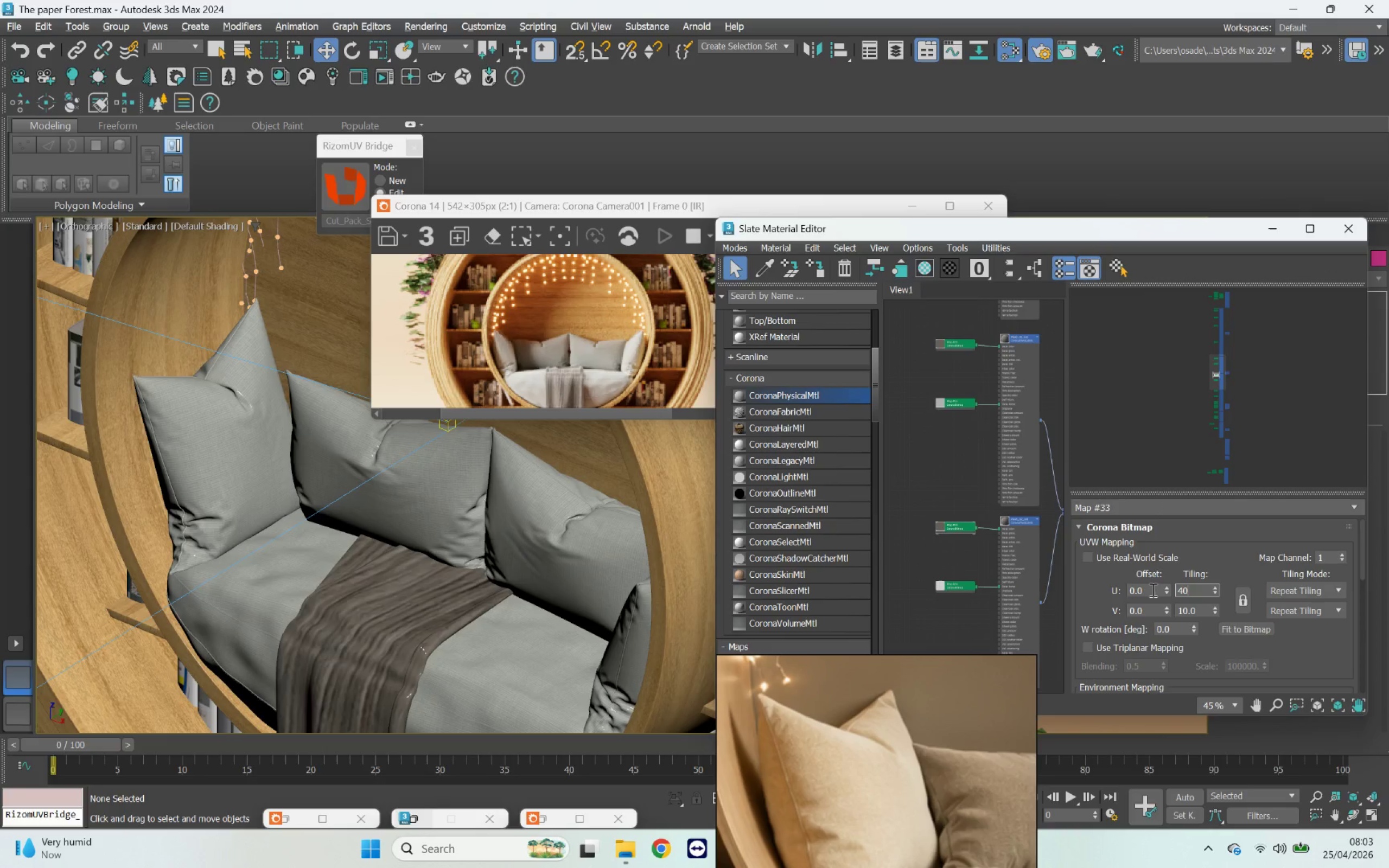 
key(Enter)
 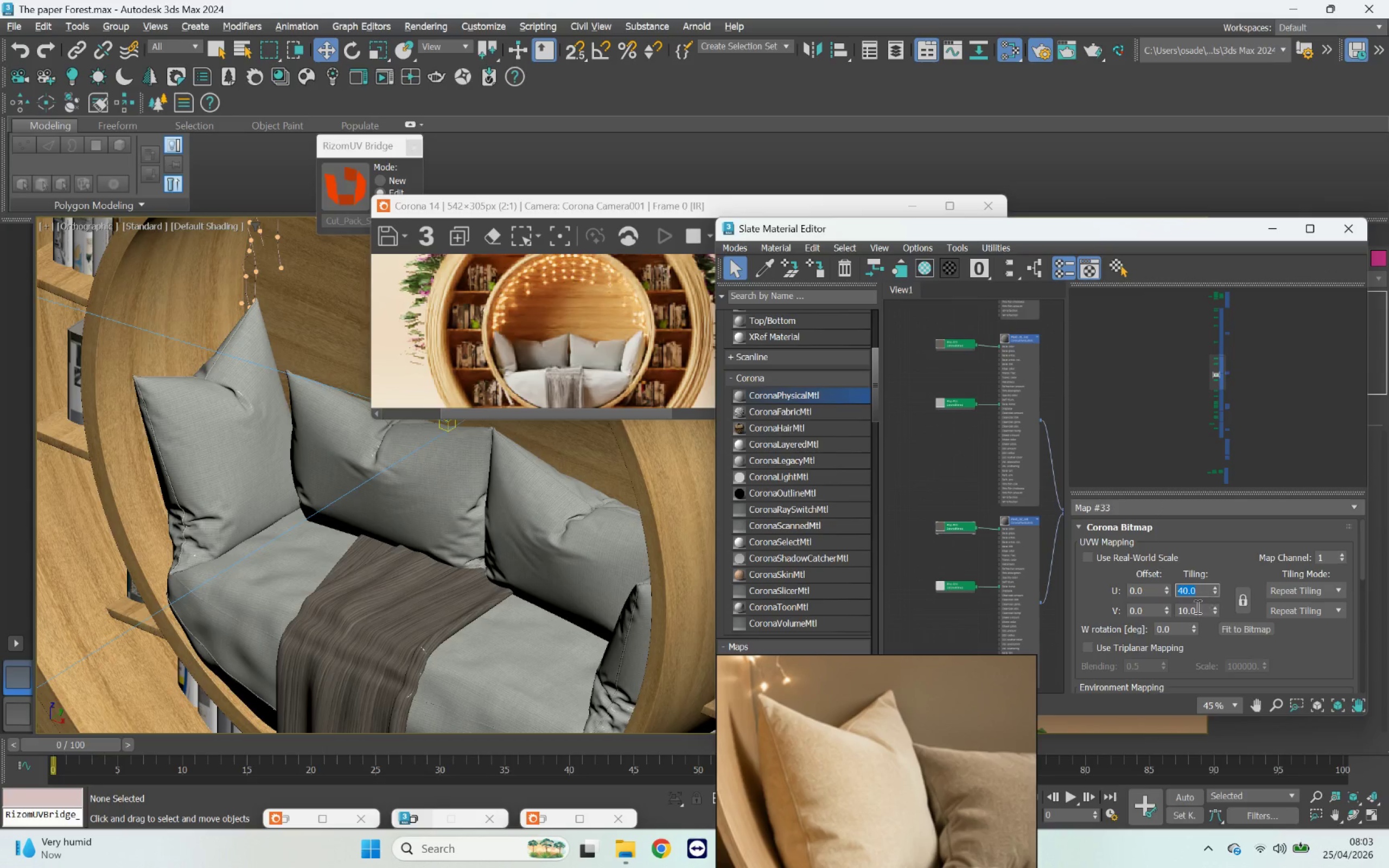 
left_click_drag(start_coordinate=[1197, 614], to_coordinate=[1138, 603])
 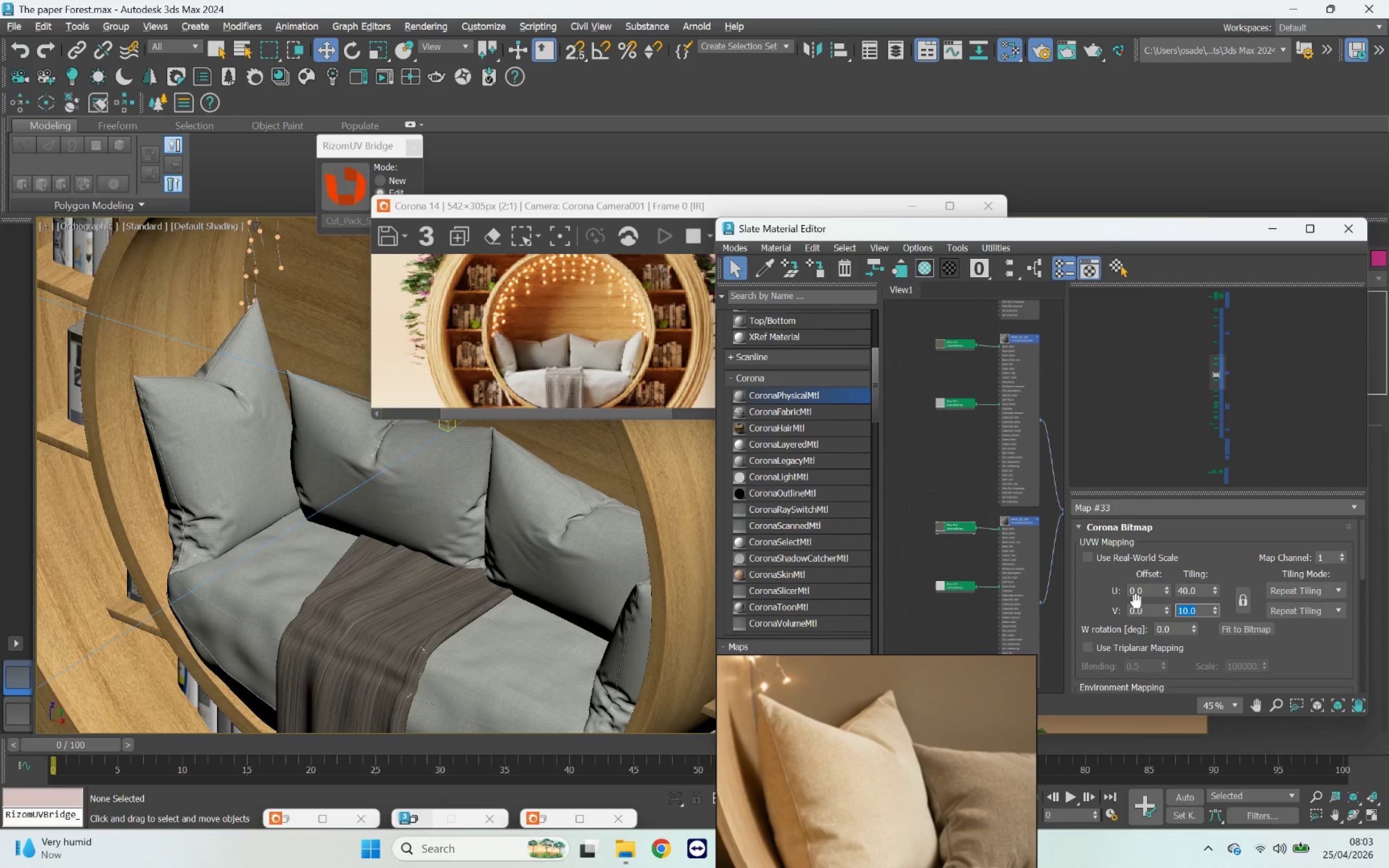 
type(40)
 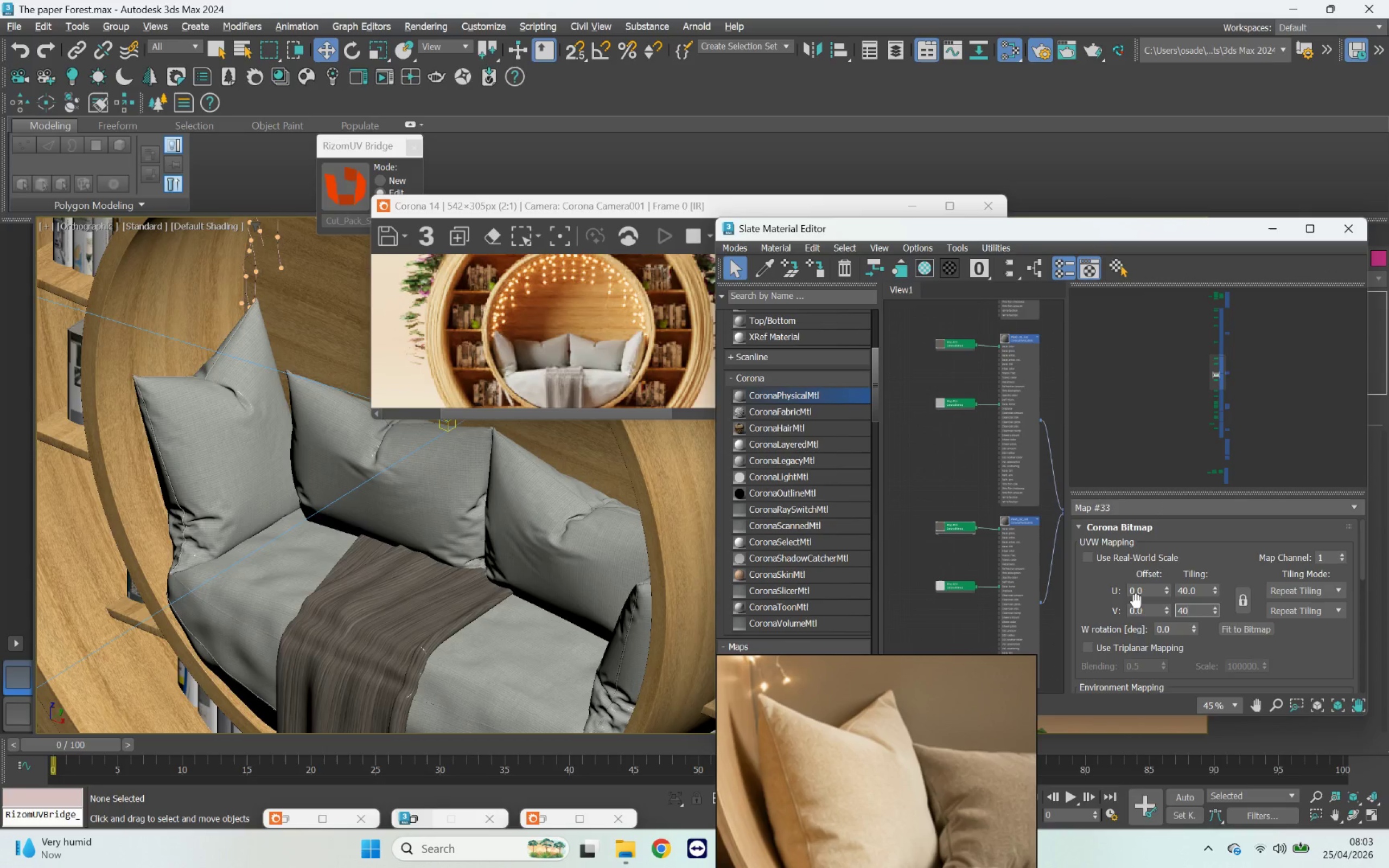 
key(Enter)
 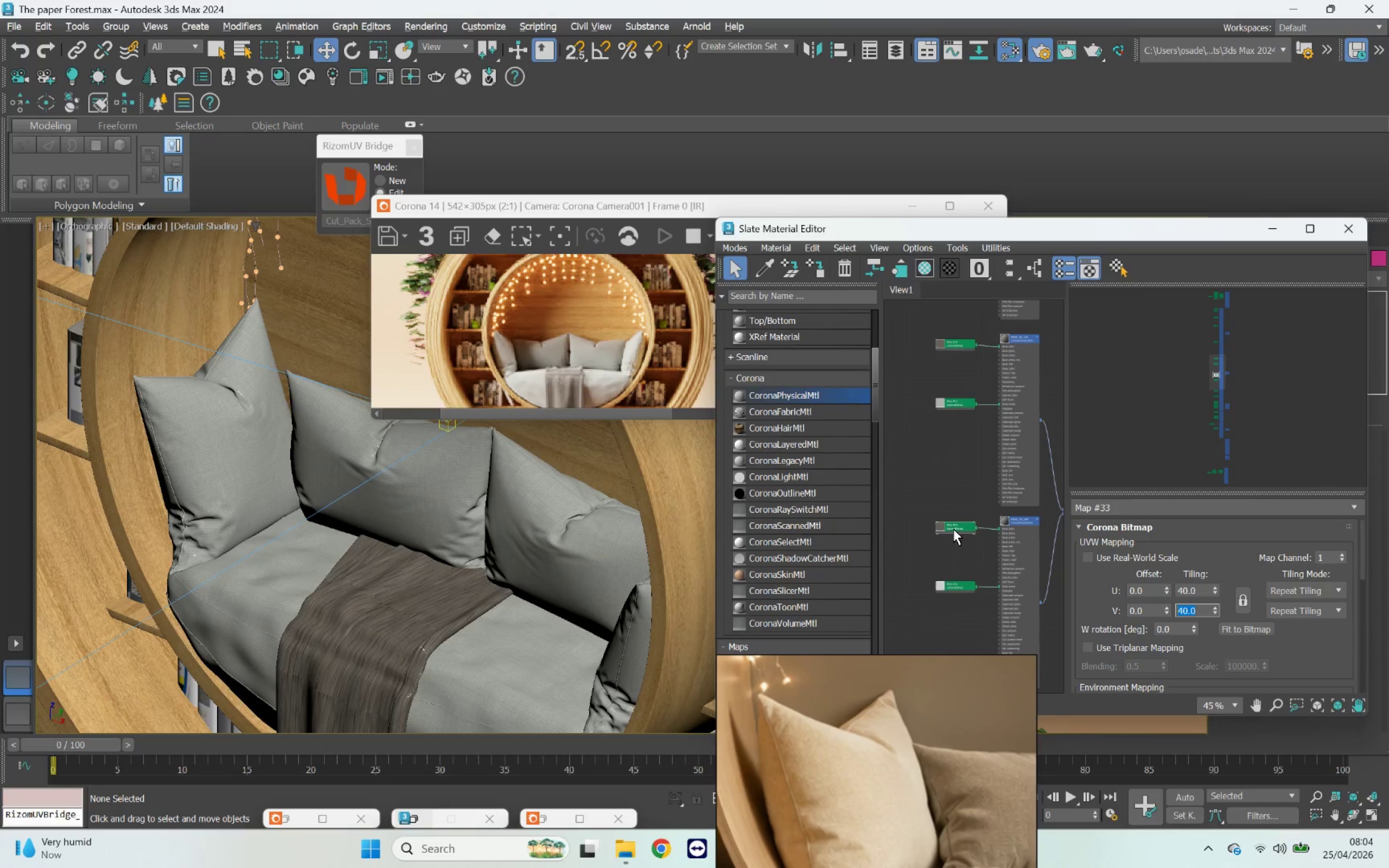 
left_click([961, 583])
 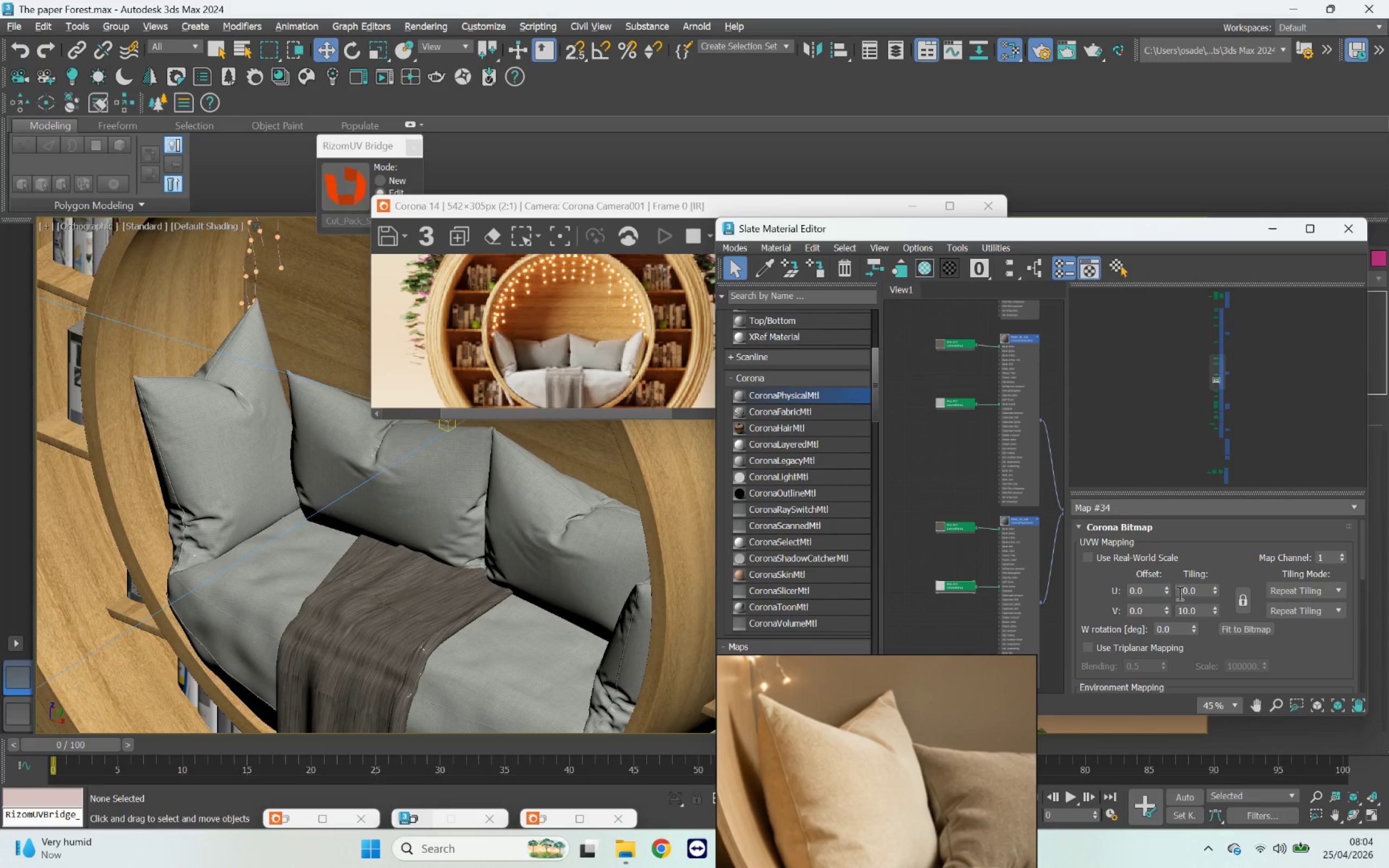 
left_click_drag(start_coordinate=[1182, 591], to_coordinate=[1162, 583])
 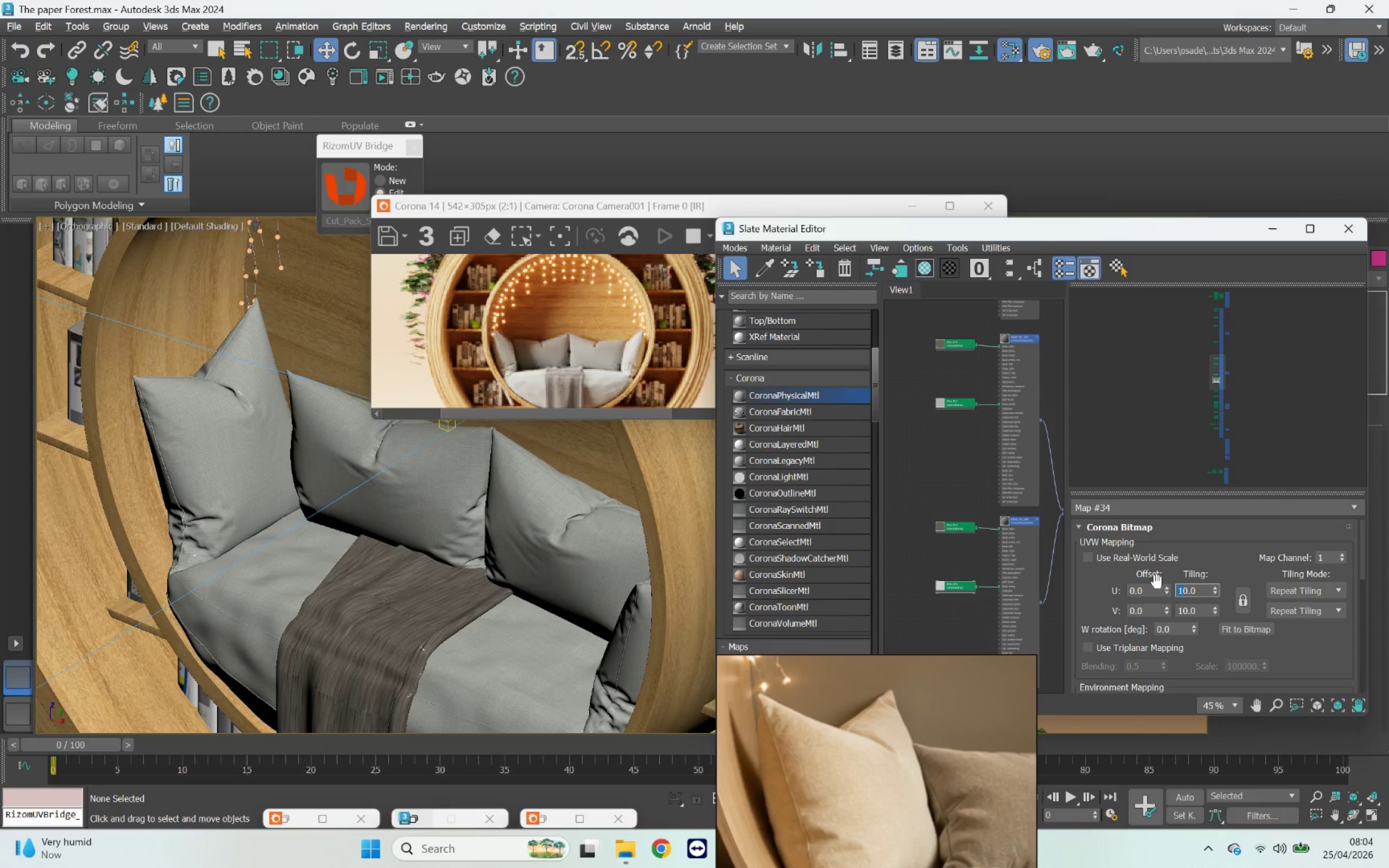 
key(4)
 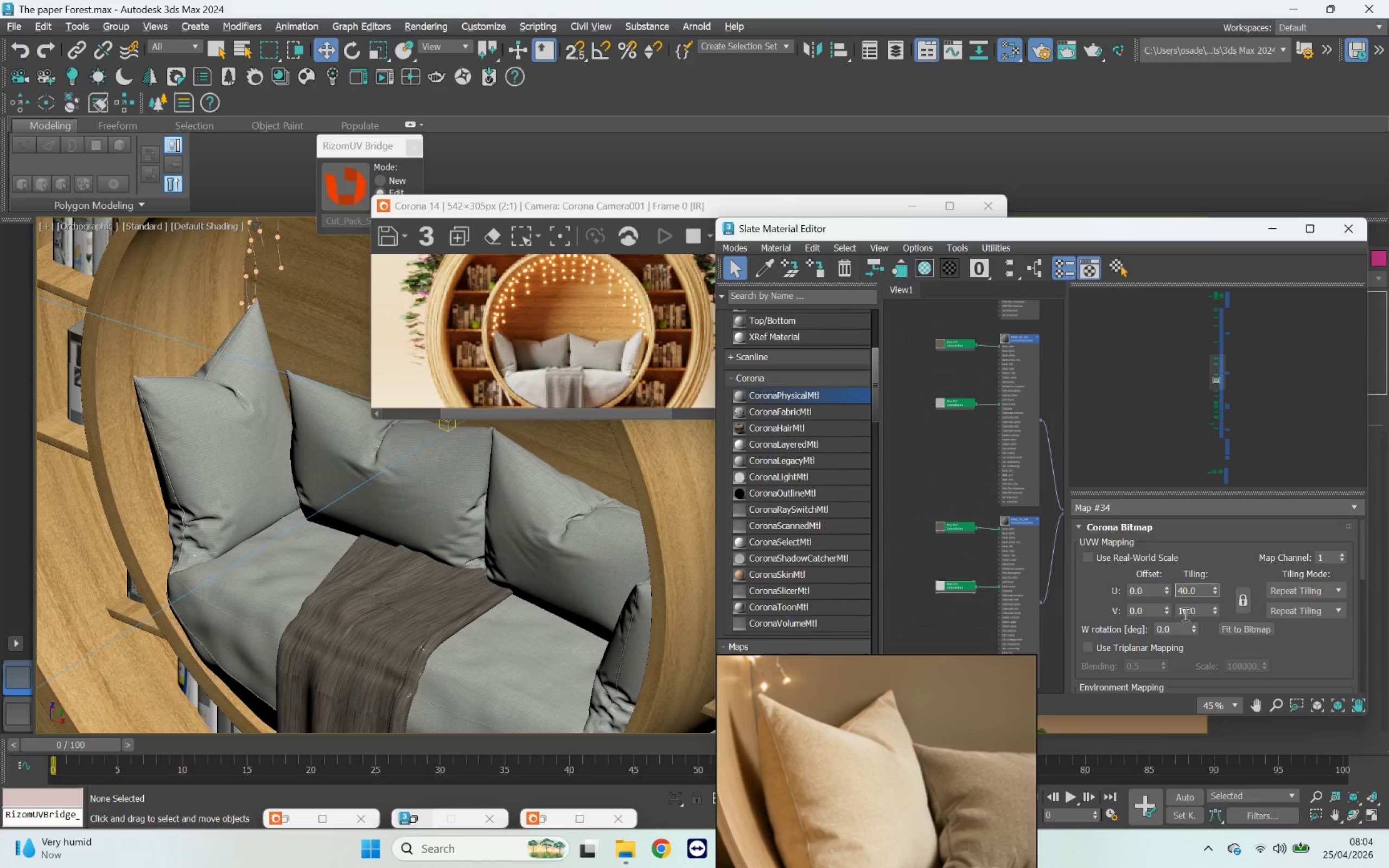 
left_click_drag(start_coordinate=[1184, 614], to_coordinate=[1177, 612])
 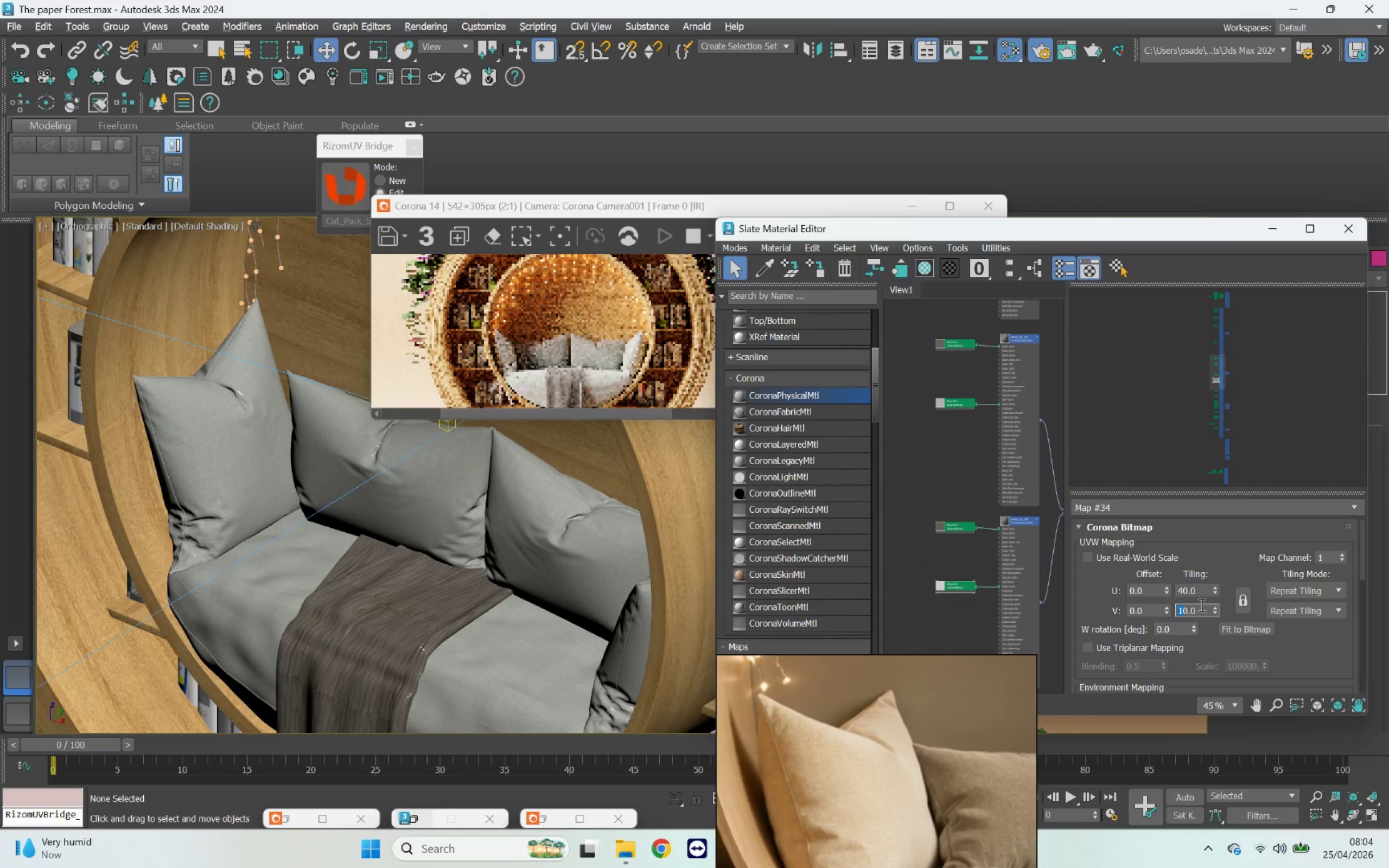 
key(4)
 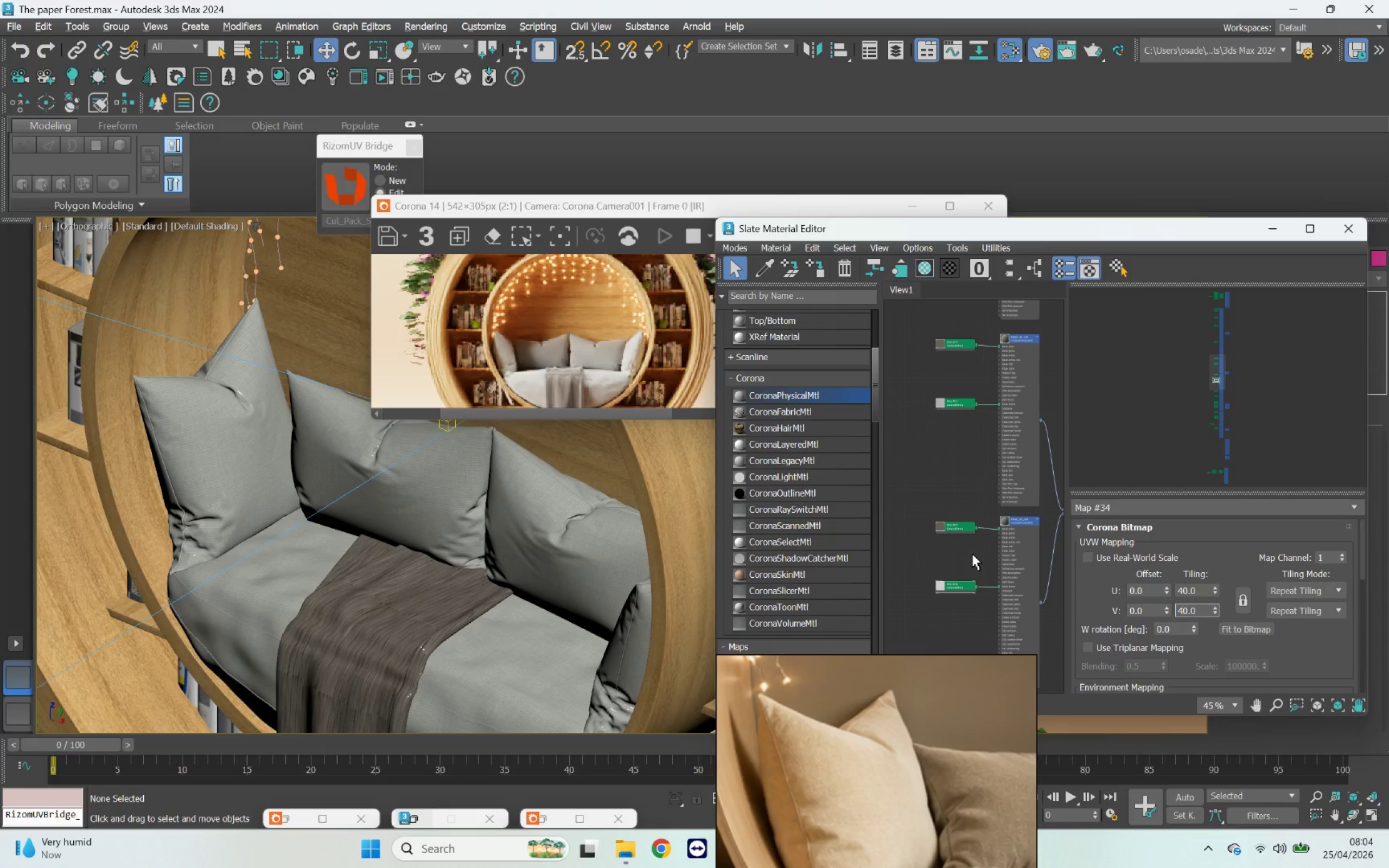 
left_click([970, 552])
 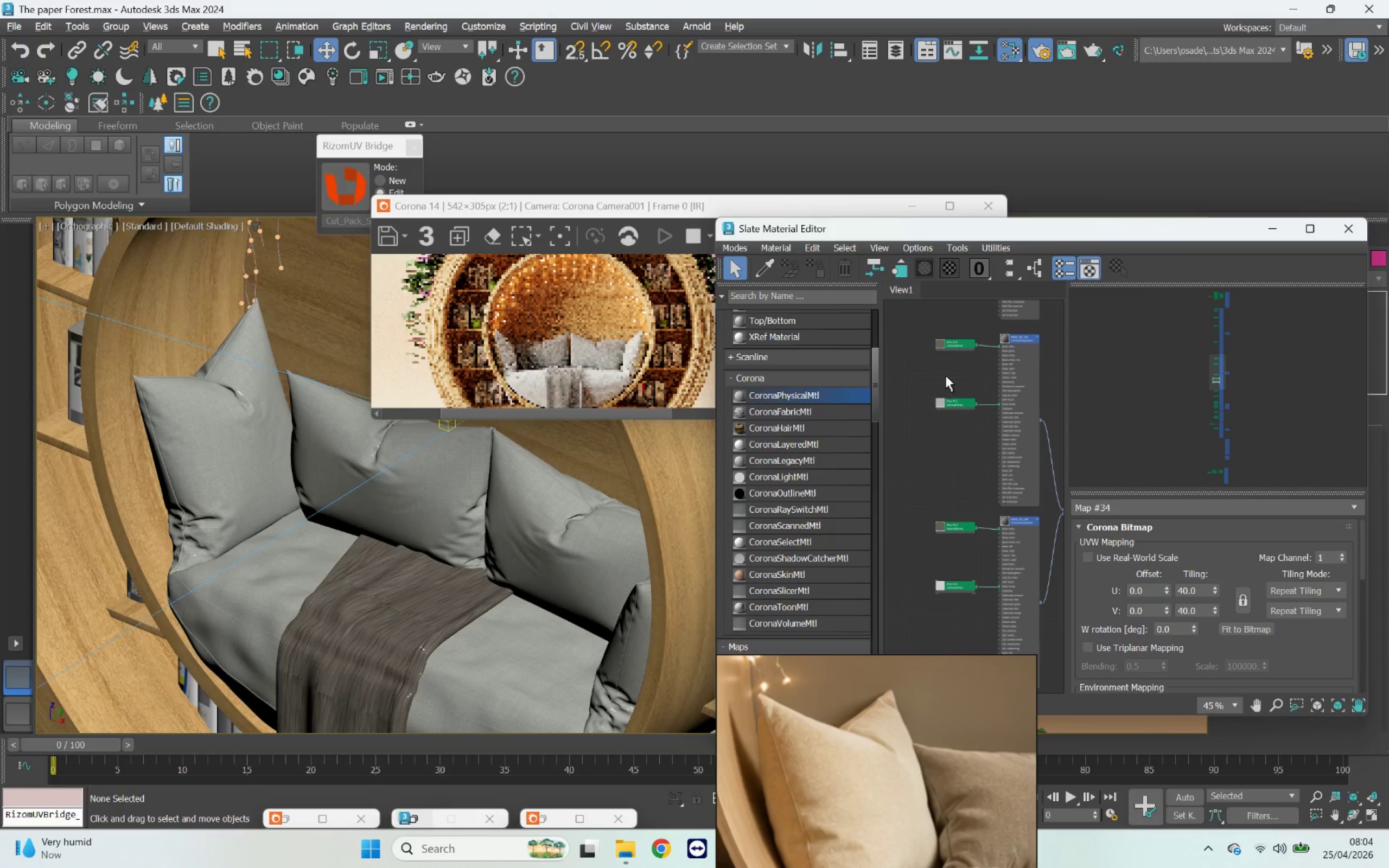 
left_click([951, 344])
 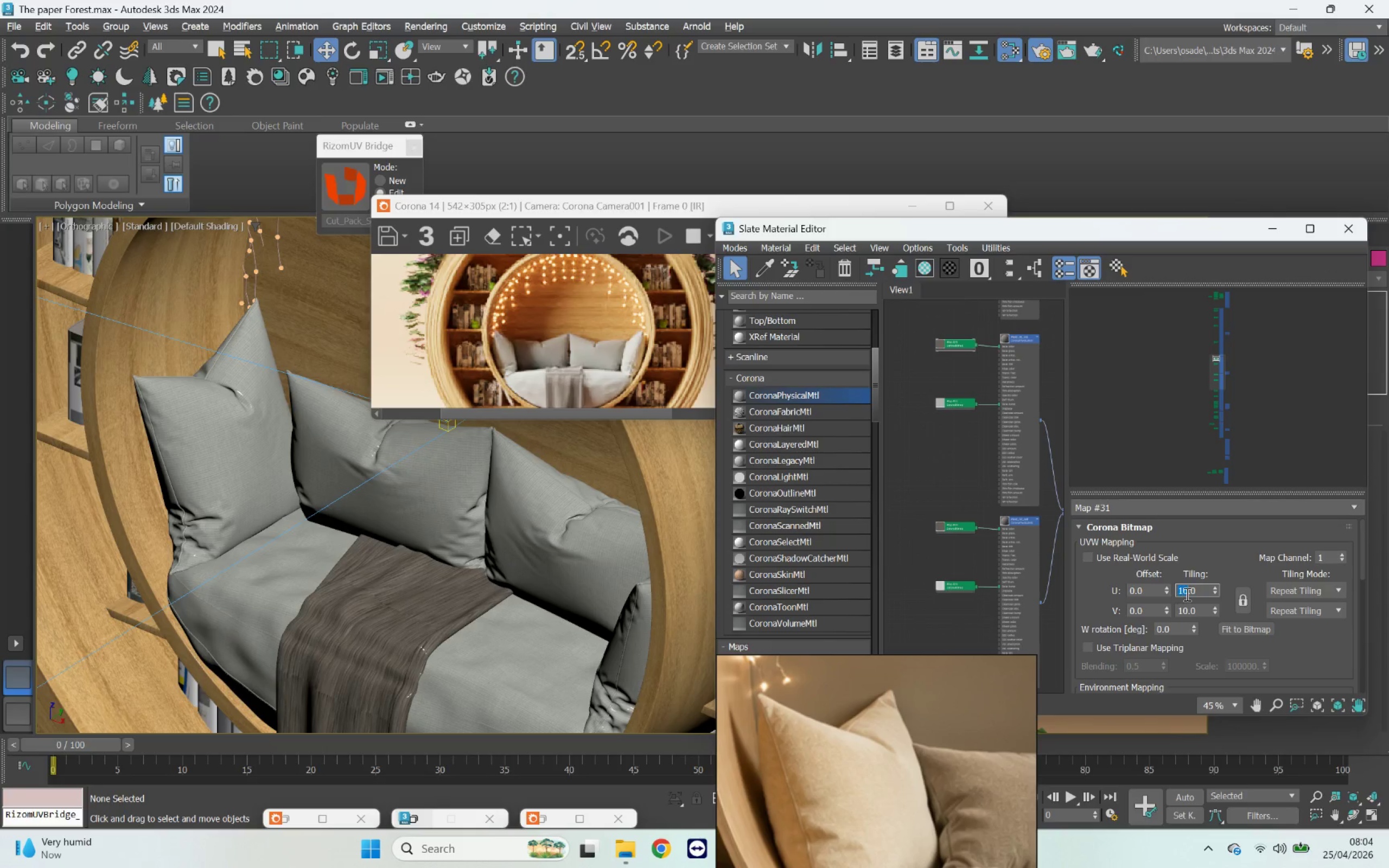 
key(4)
 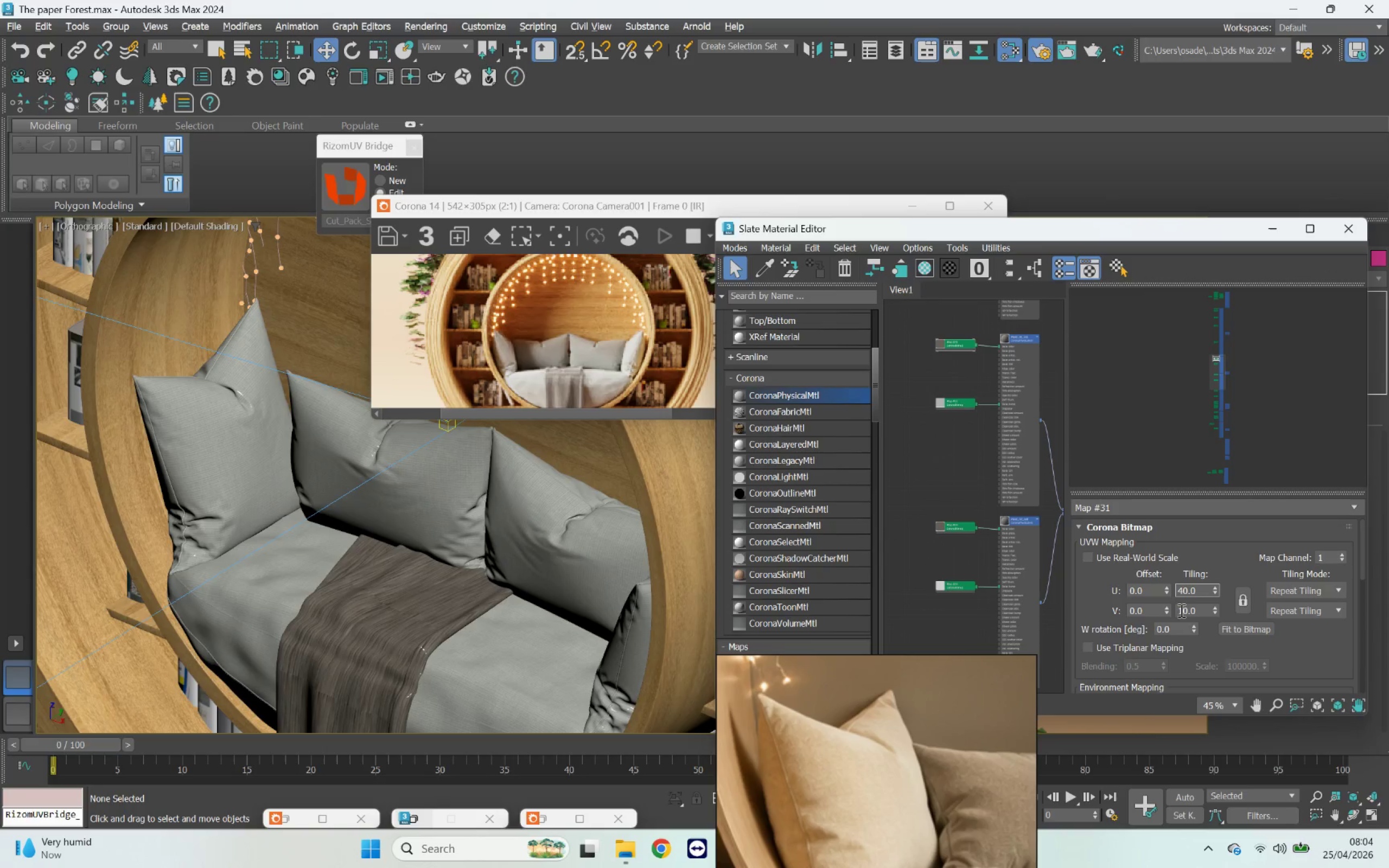 
left_click_drag(start_coordinate=[1182, 610], to_coordinate=[1169, 604])
 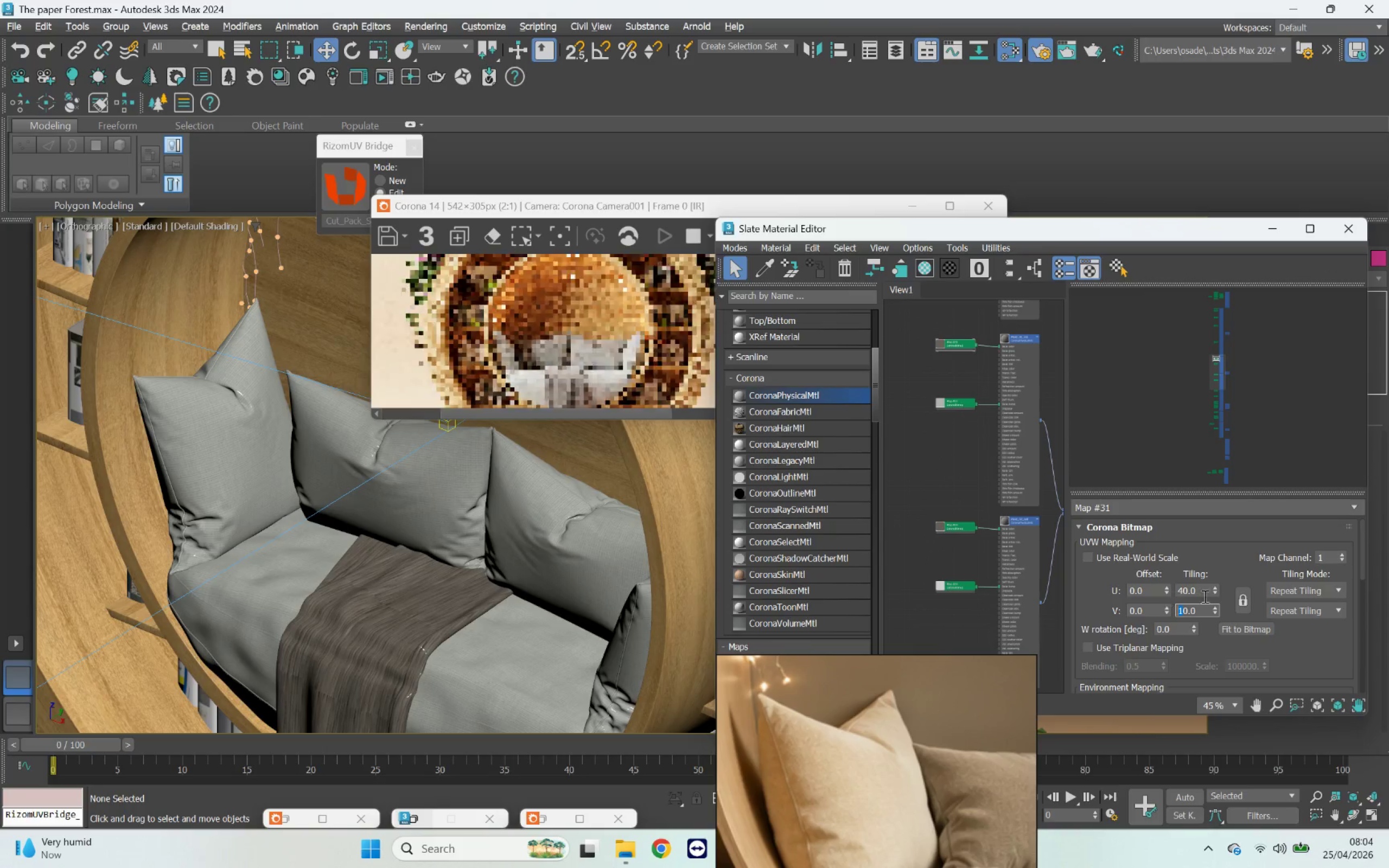 
key(4)
 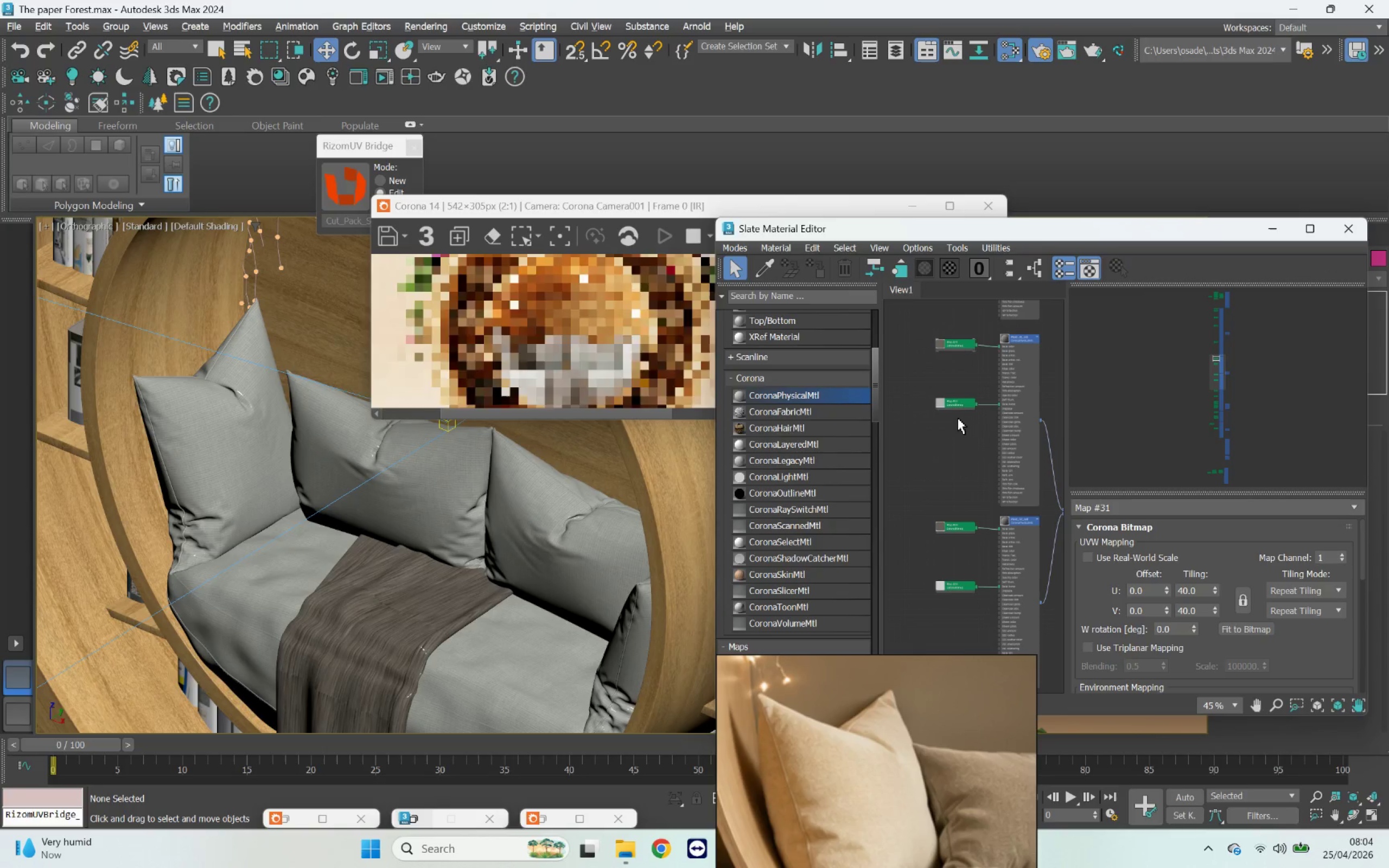 
left_click([952, 404])
 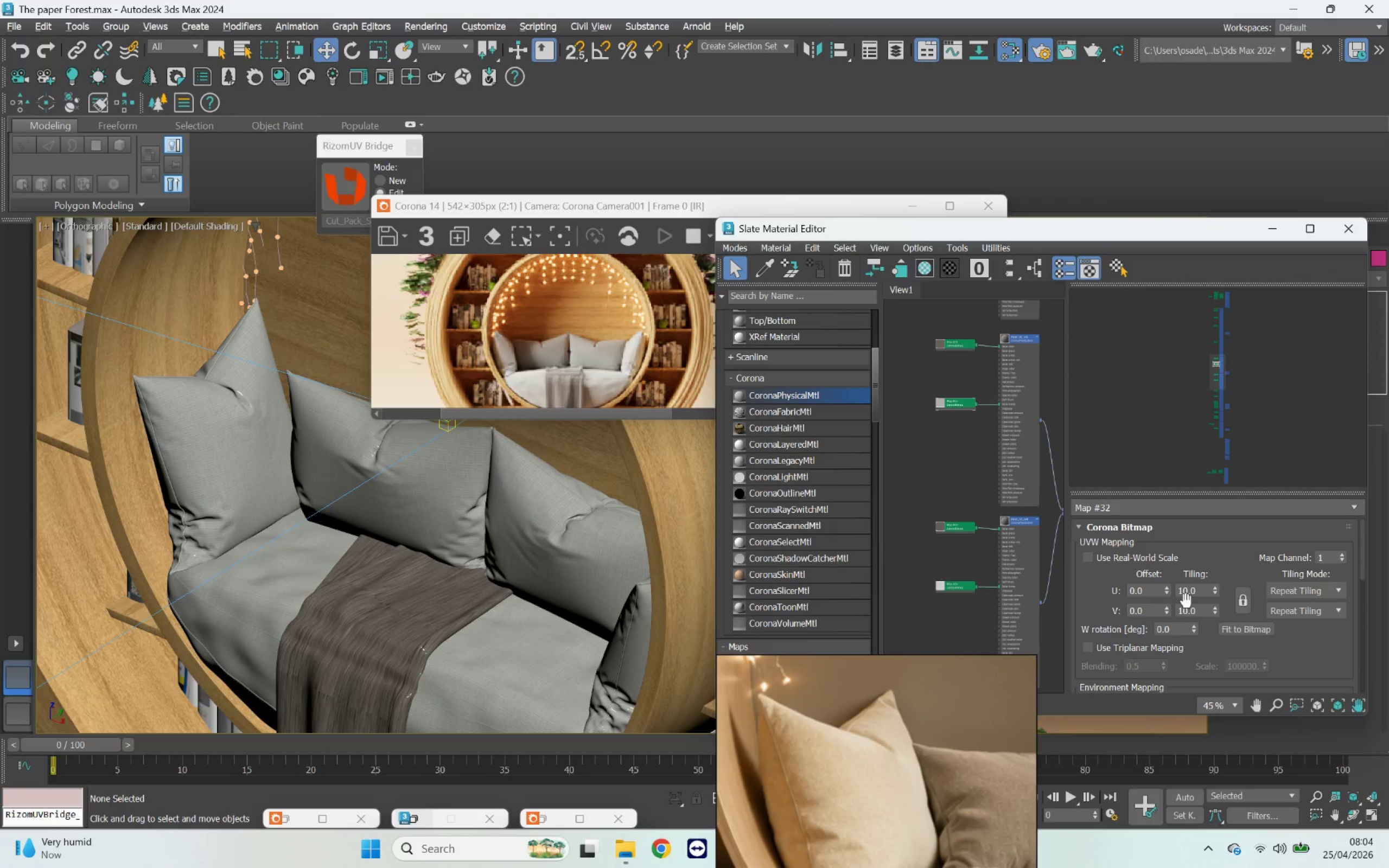 
left_click_drag(start_coordinate=[1184, 594], to_coordinate=[1172, 588])
 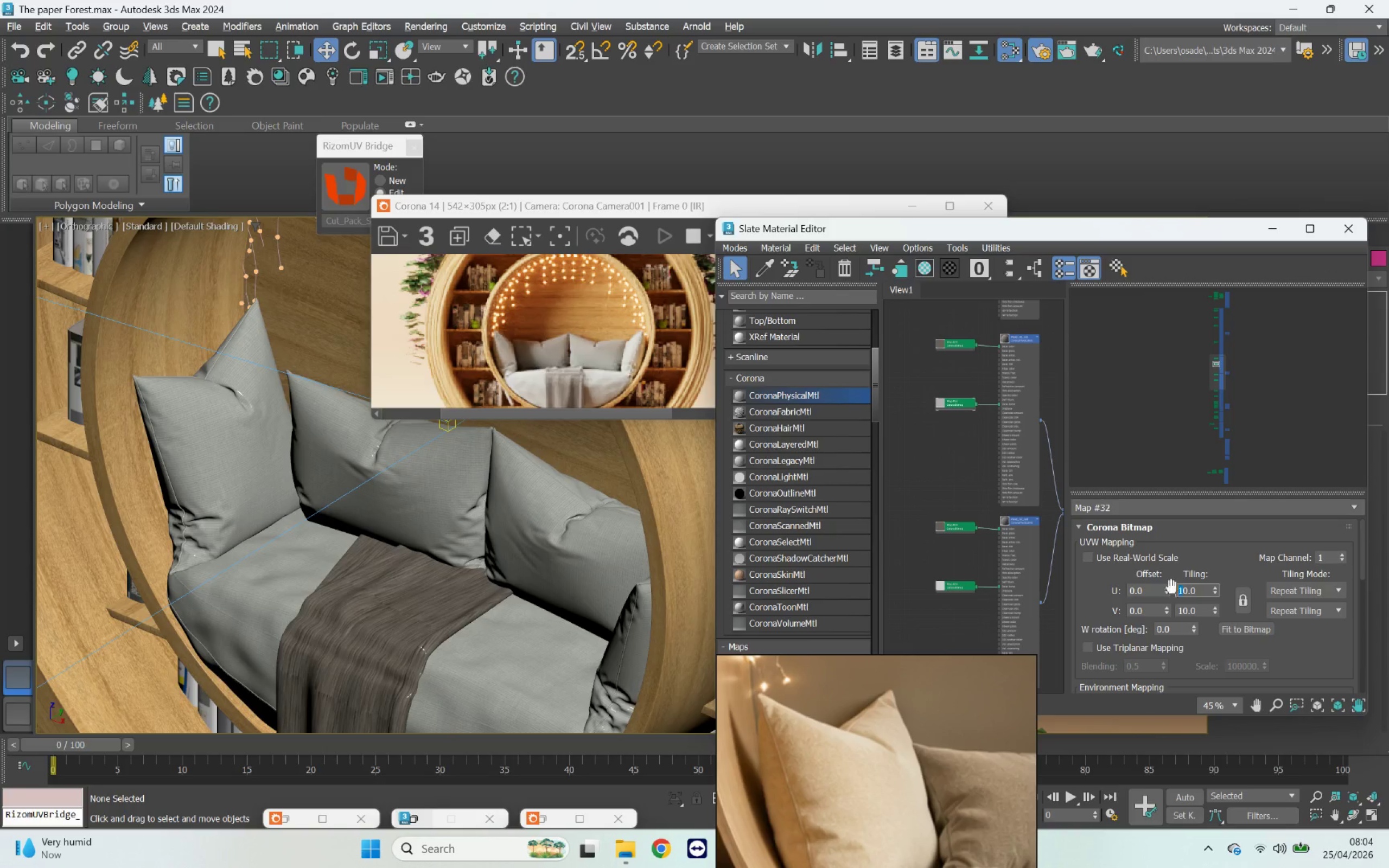 
type(44)
 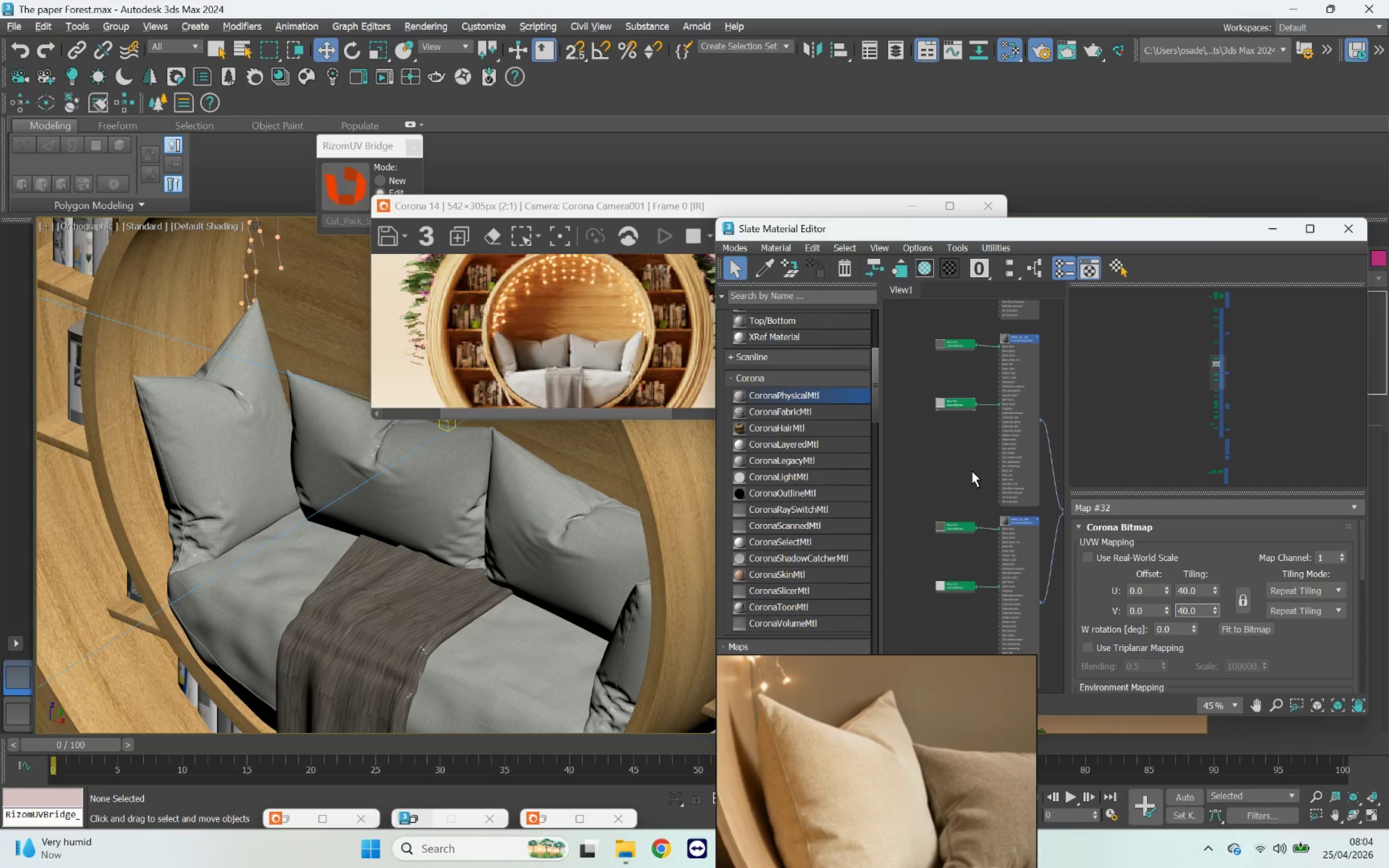 
left_click_drag(start_coordinate=[1184, 612], to_coordinate=[1170, 603])
 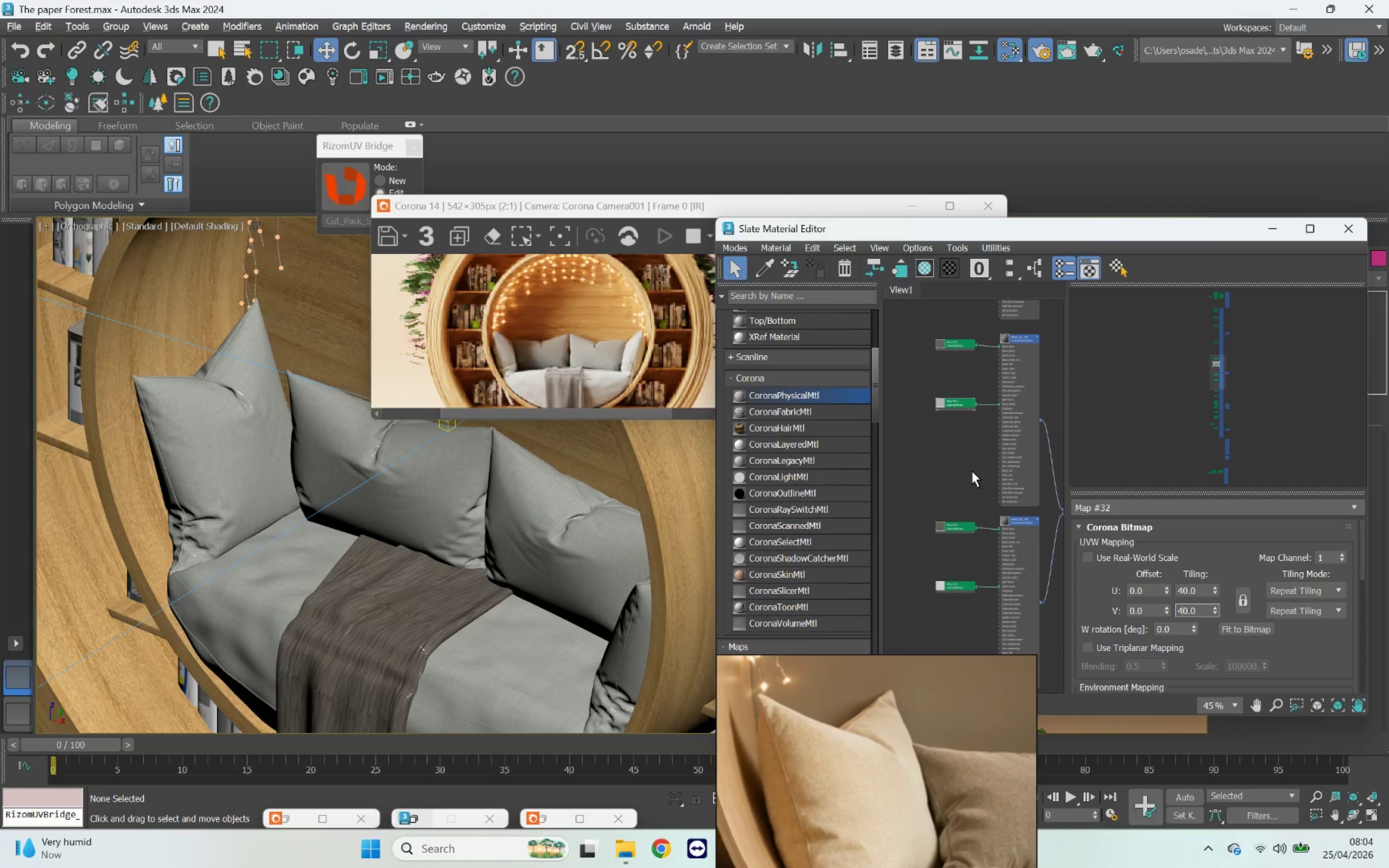 
left_click([972, 471])
 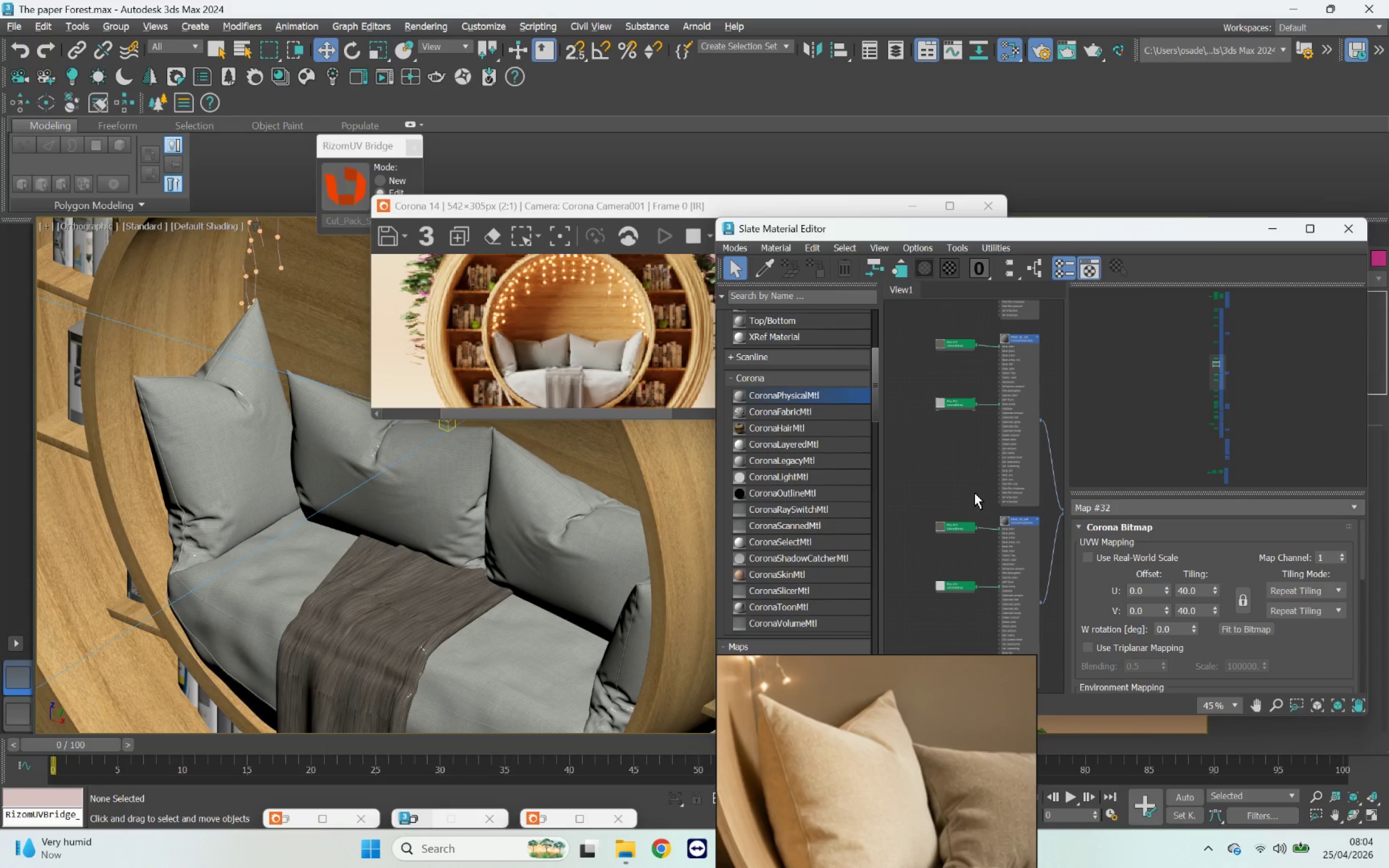 
left_click([1030, 439])
 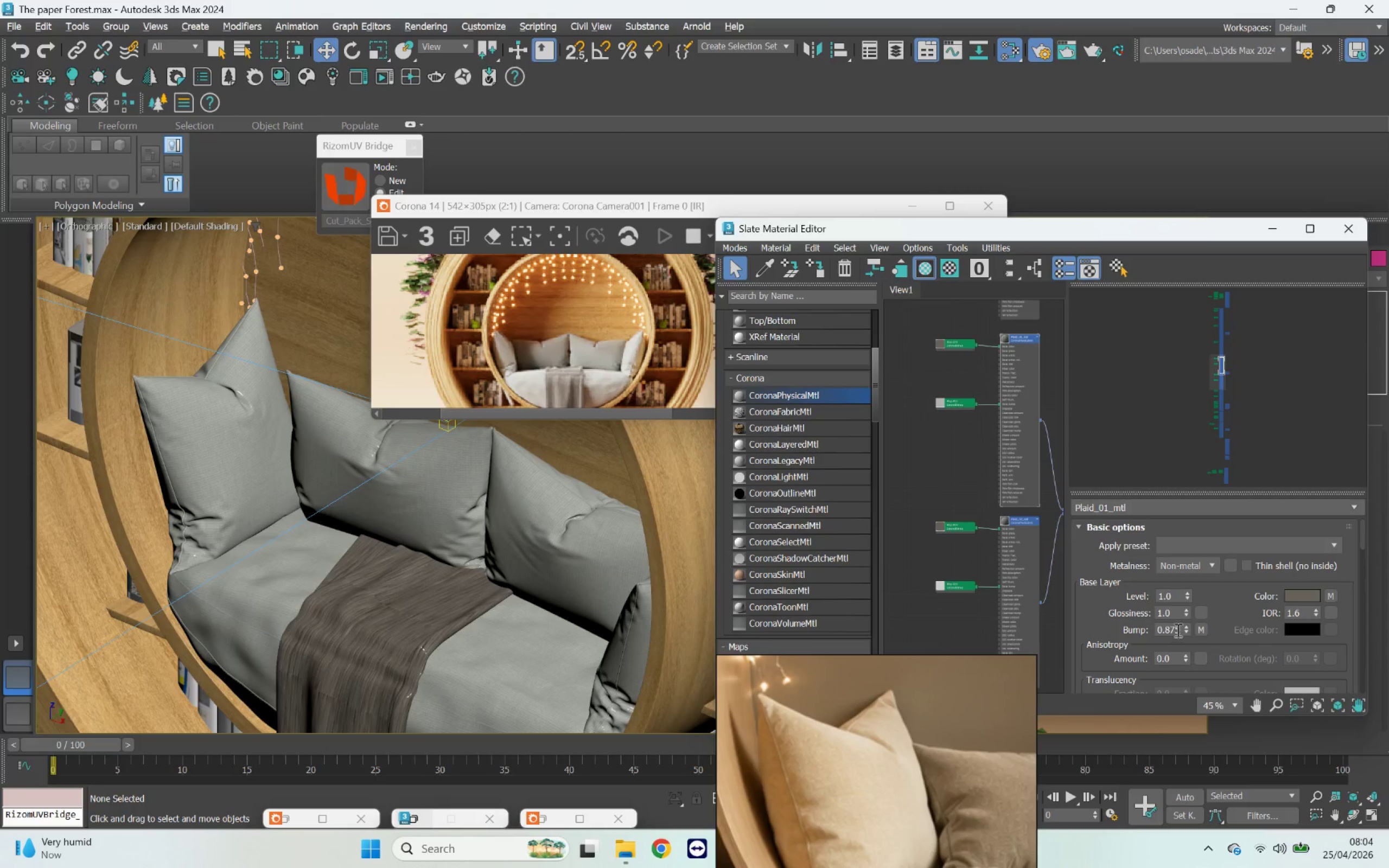 
left_click_drag(start_coordinate=[1180, 629], to_coordinate=[1117, 622])
 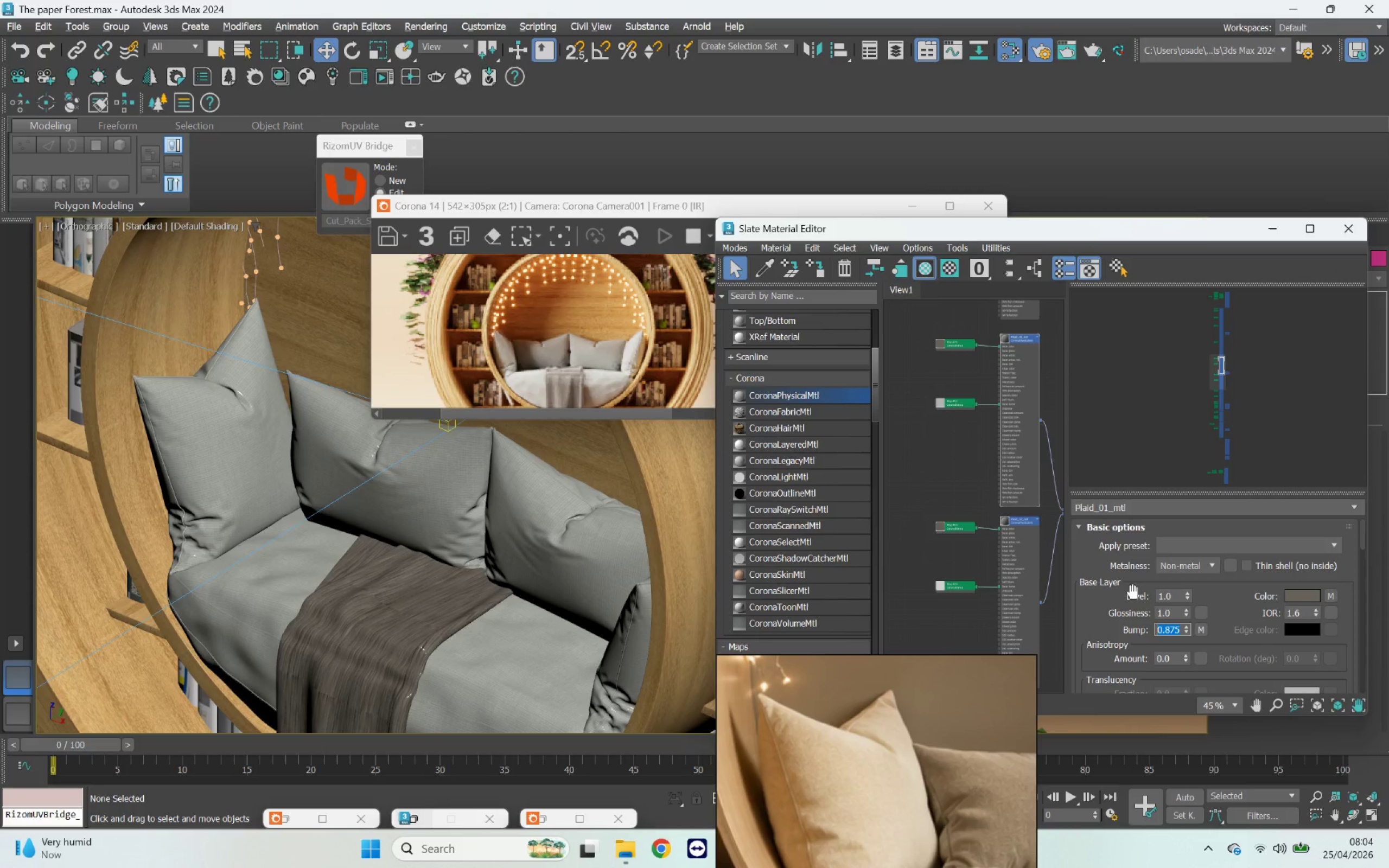 
key(2)
 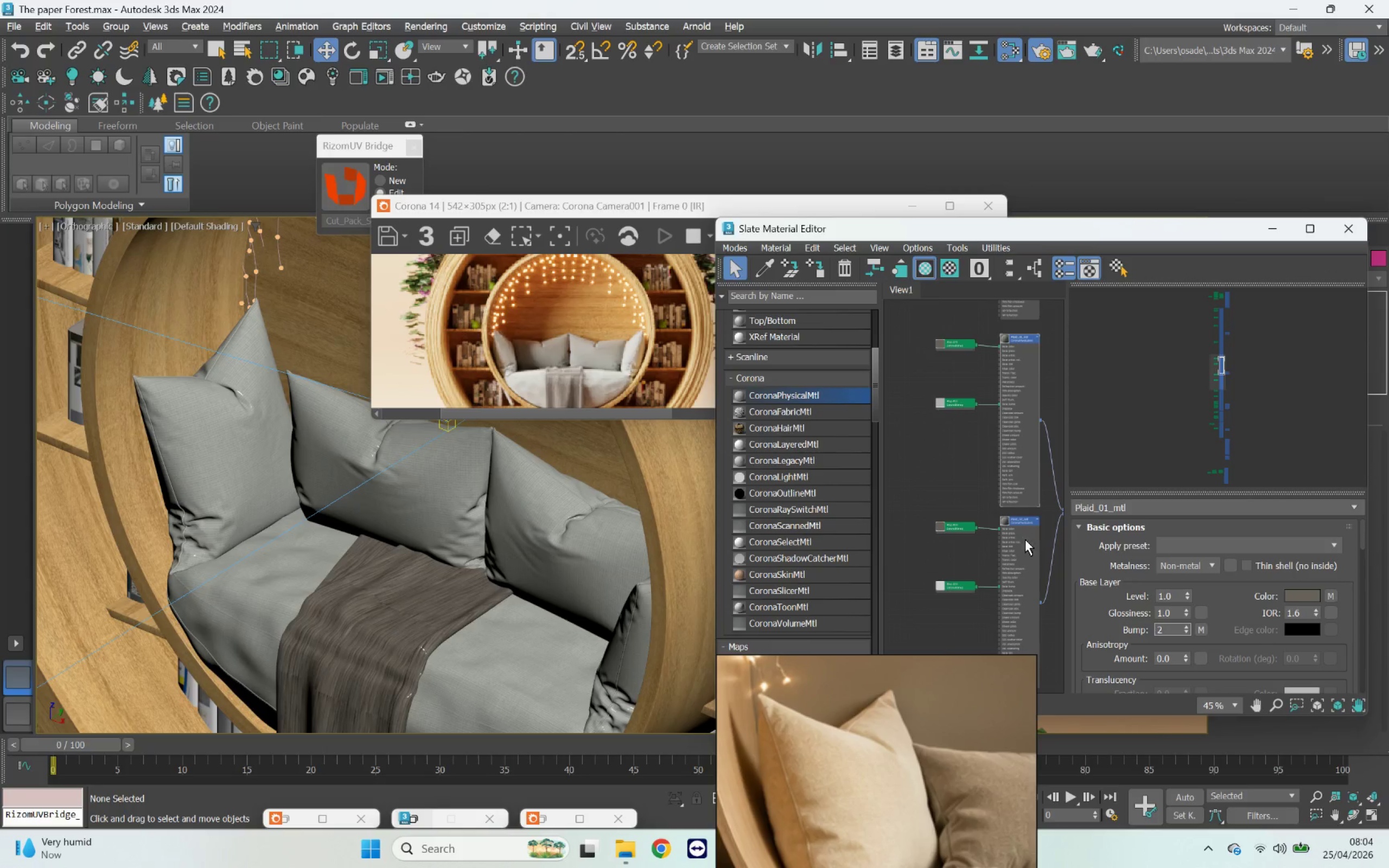 
left_click([1016, 550])
 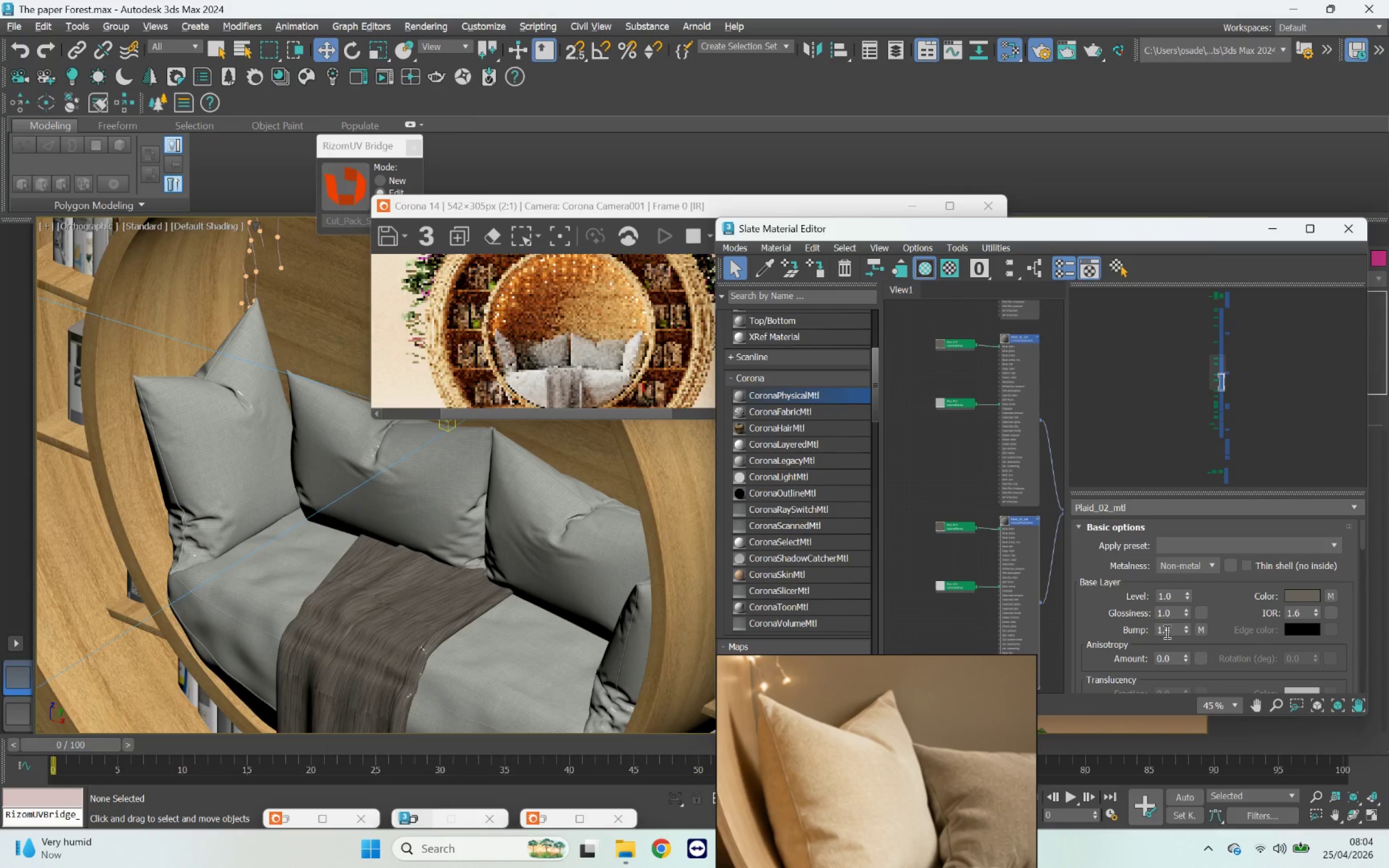 
left_click_drag(start_coordinate=[1171, 631], to_coordinate=[1137, 624])
 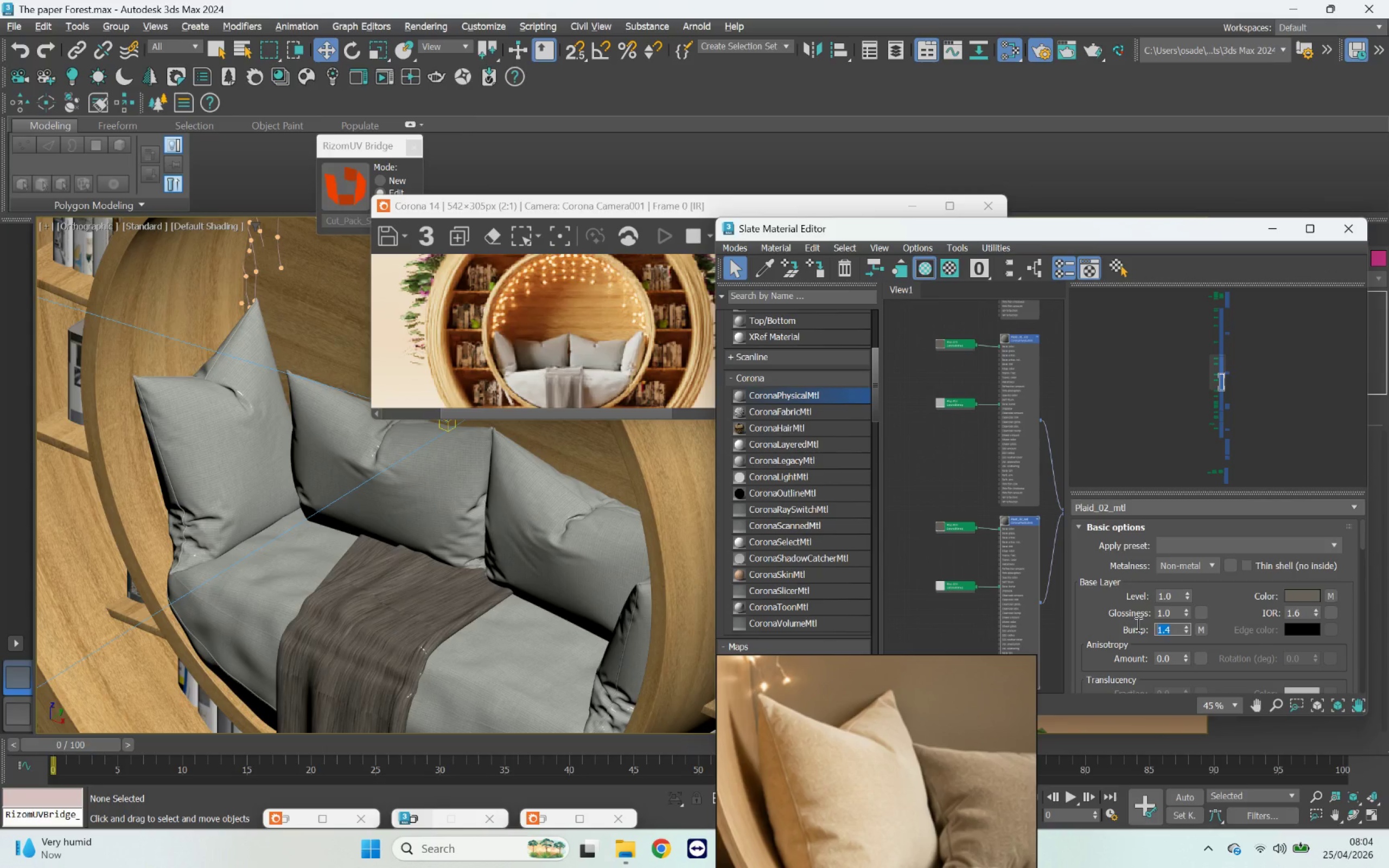 
key(2)
 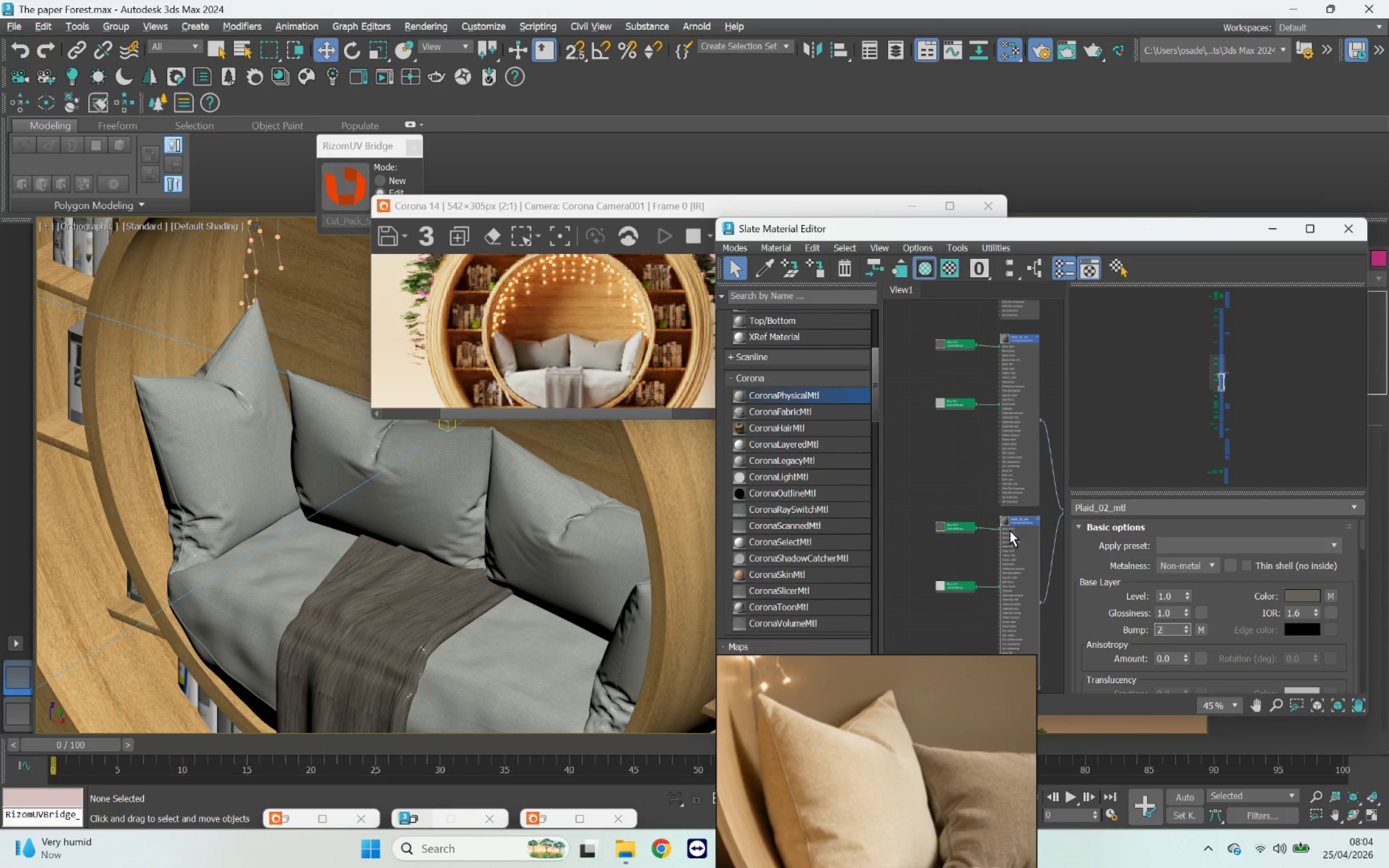 
left_click([979, 494])
 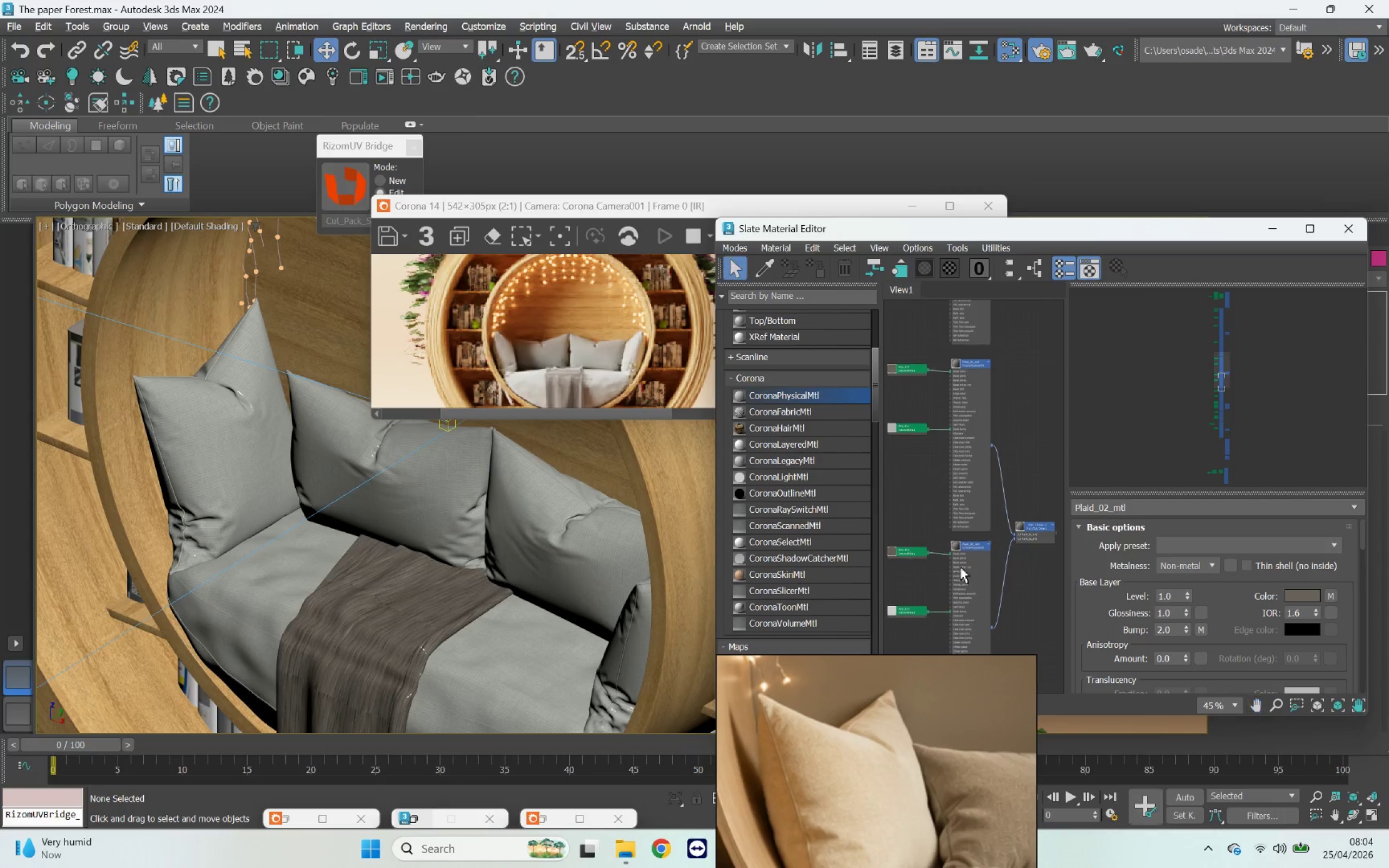 
left_click([974, 495])
 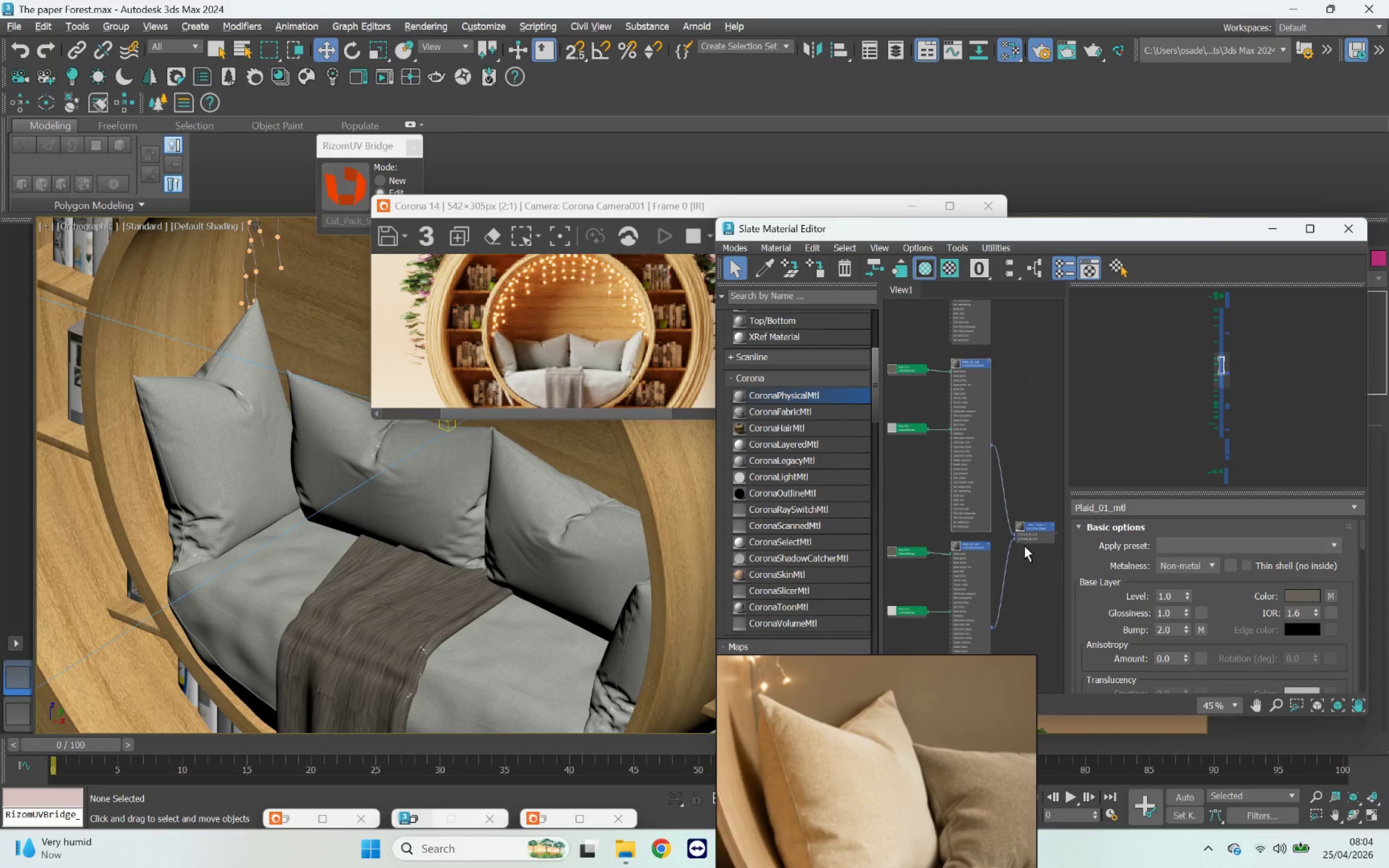 
scroll: coordinate [977, 475], scroll_direction: down, amount: 2.0
 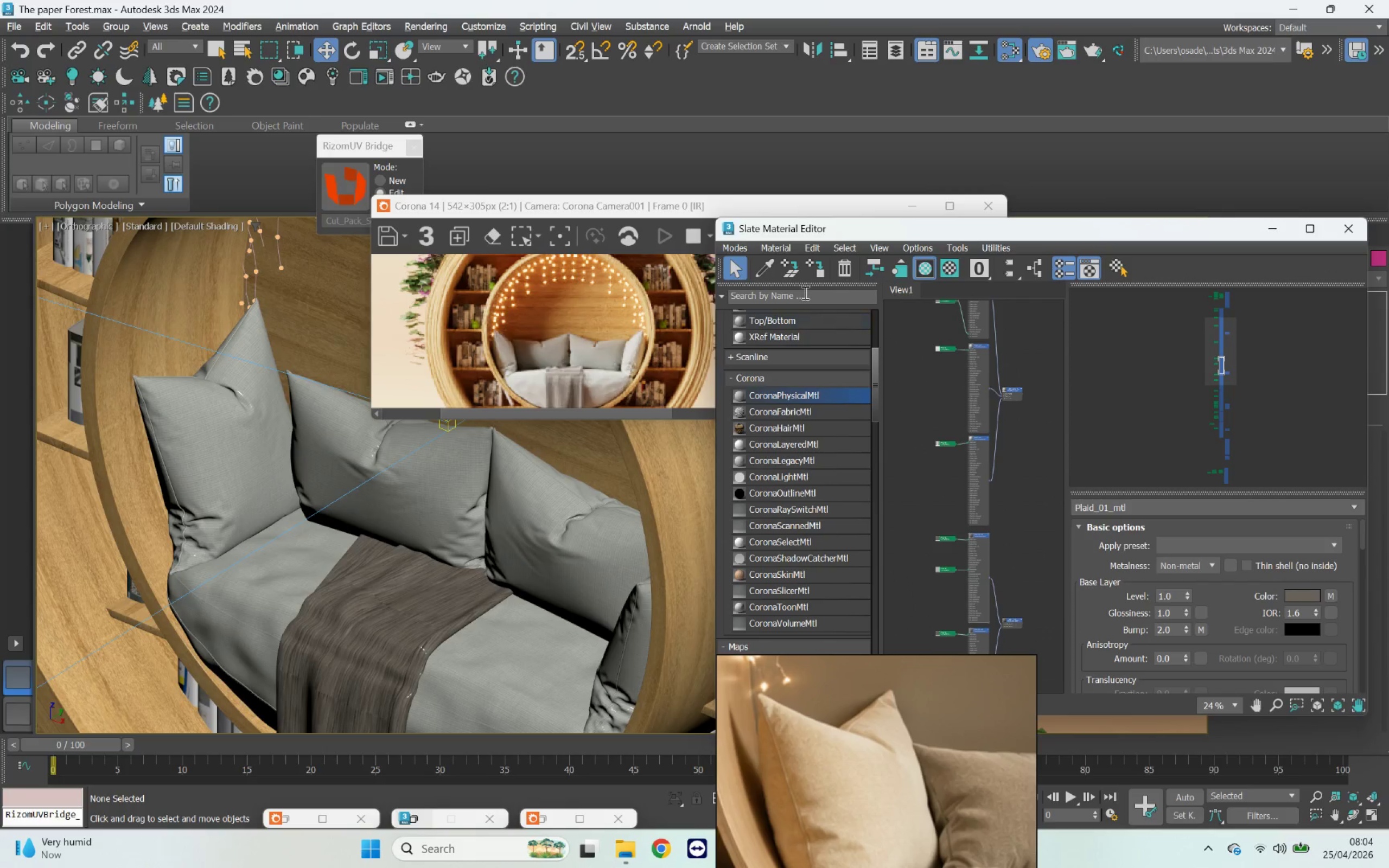 
left_click([770, 273])
 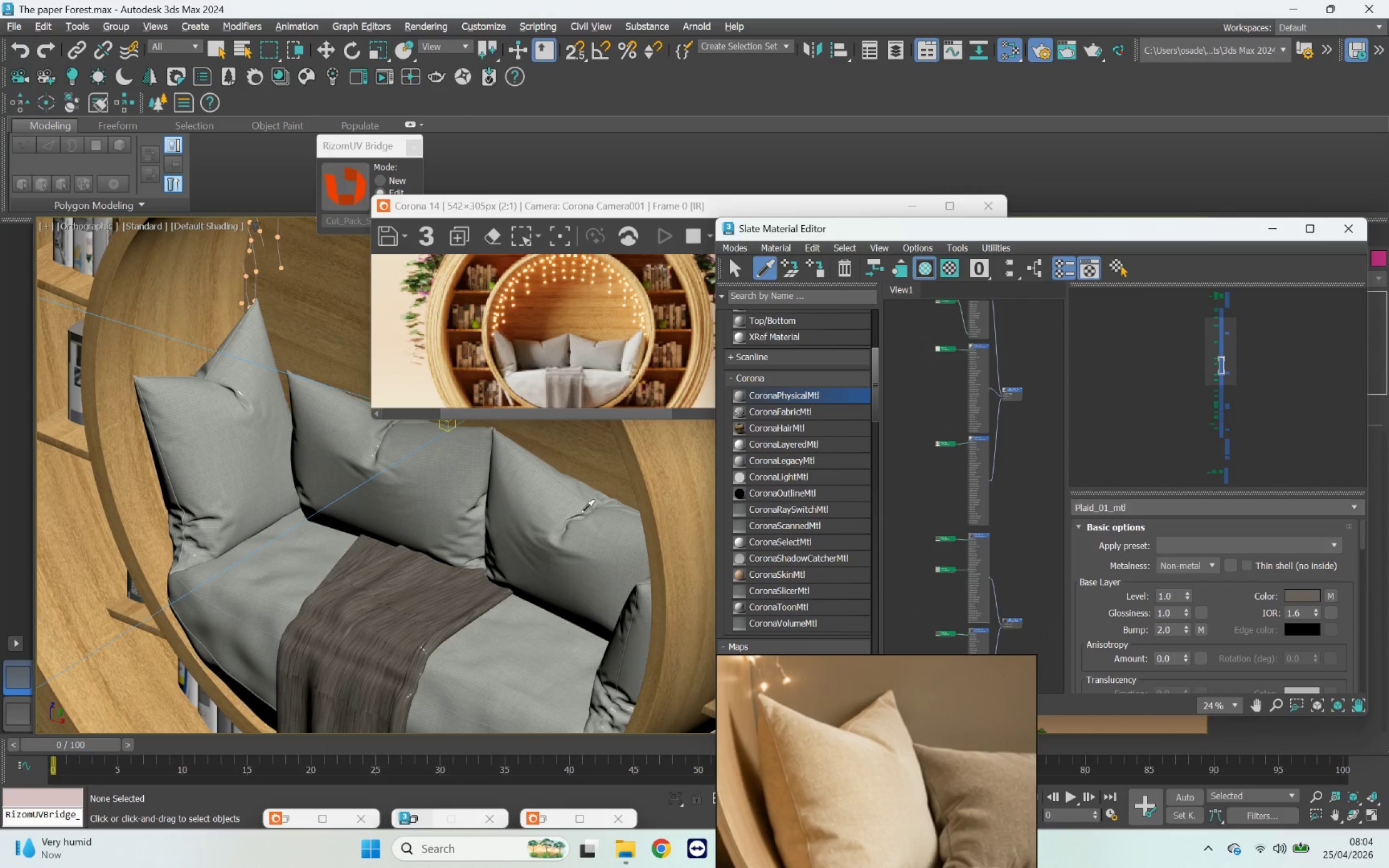 
scroll: coordinate [958, 473], scroll_direction: up, amount: 5.0
 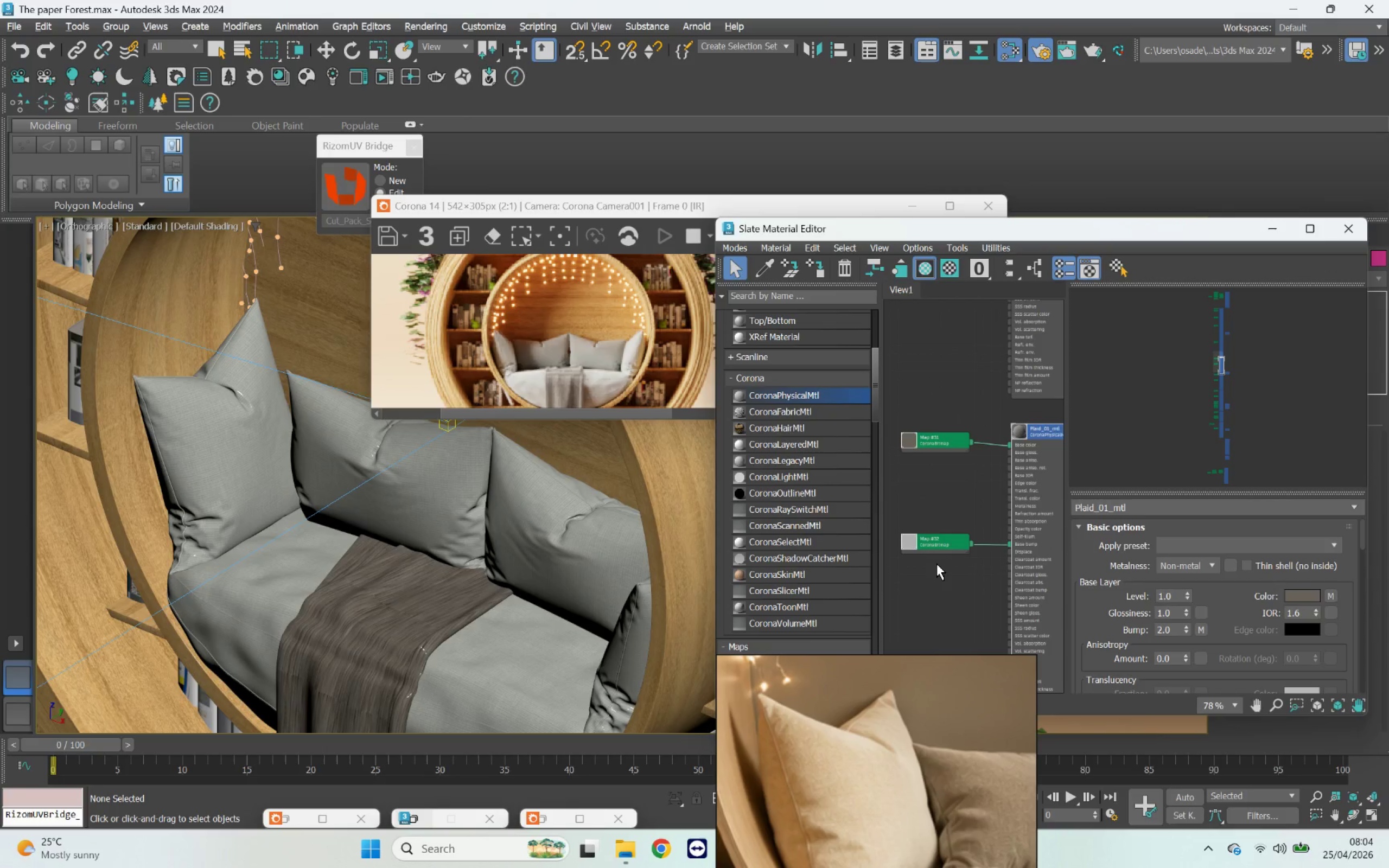 
left_click_drag(start_coordinate=[939, 443], to_coordinate=[911, 443])
 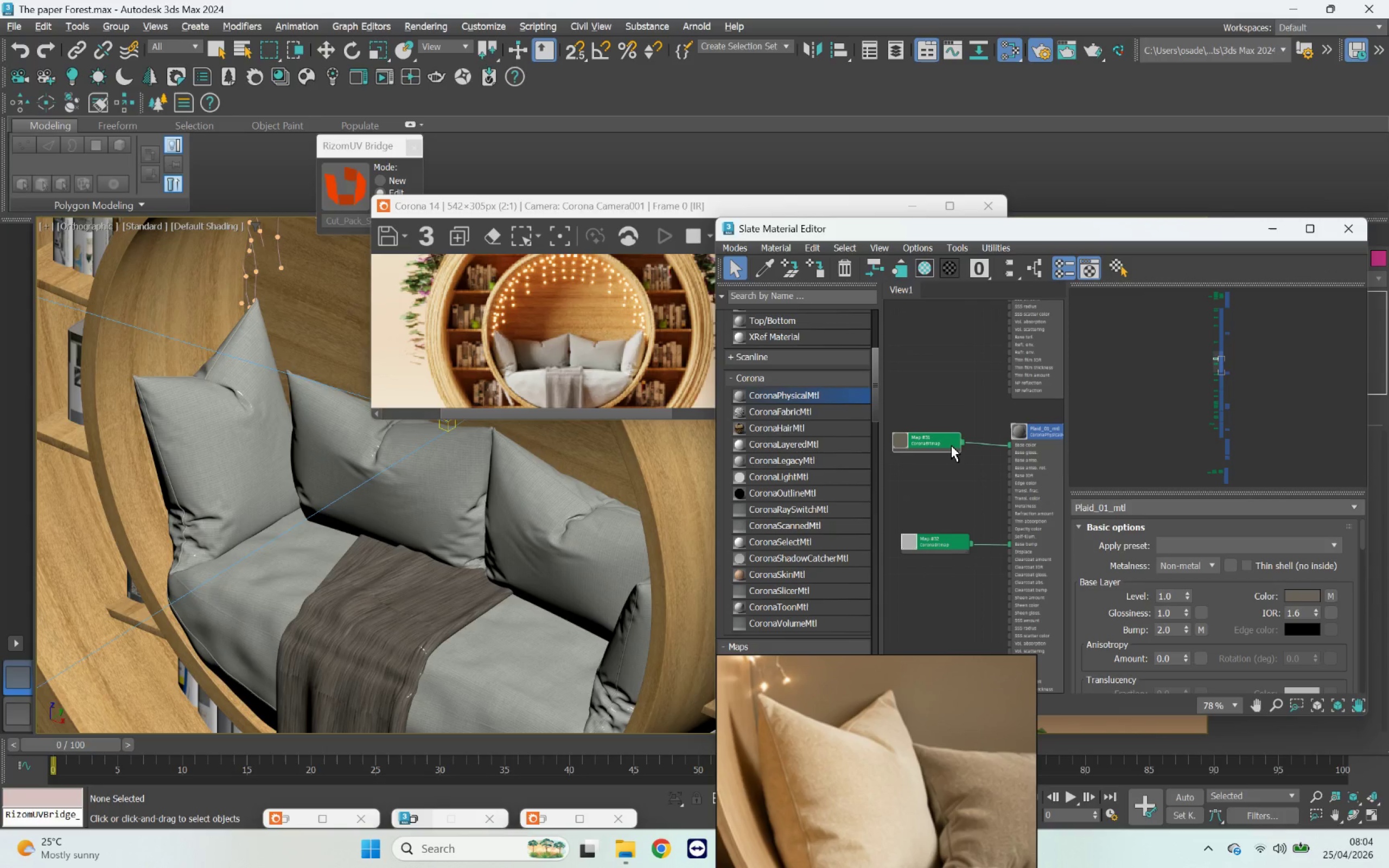 
mouse_move([871, 541])
 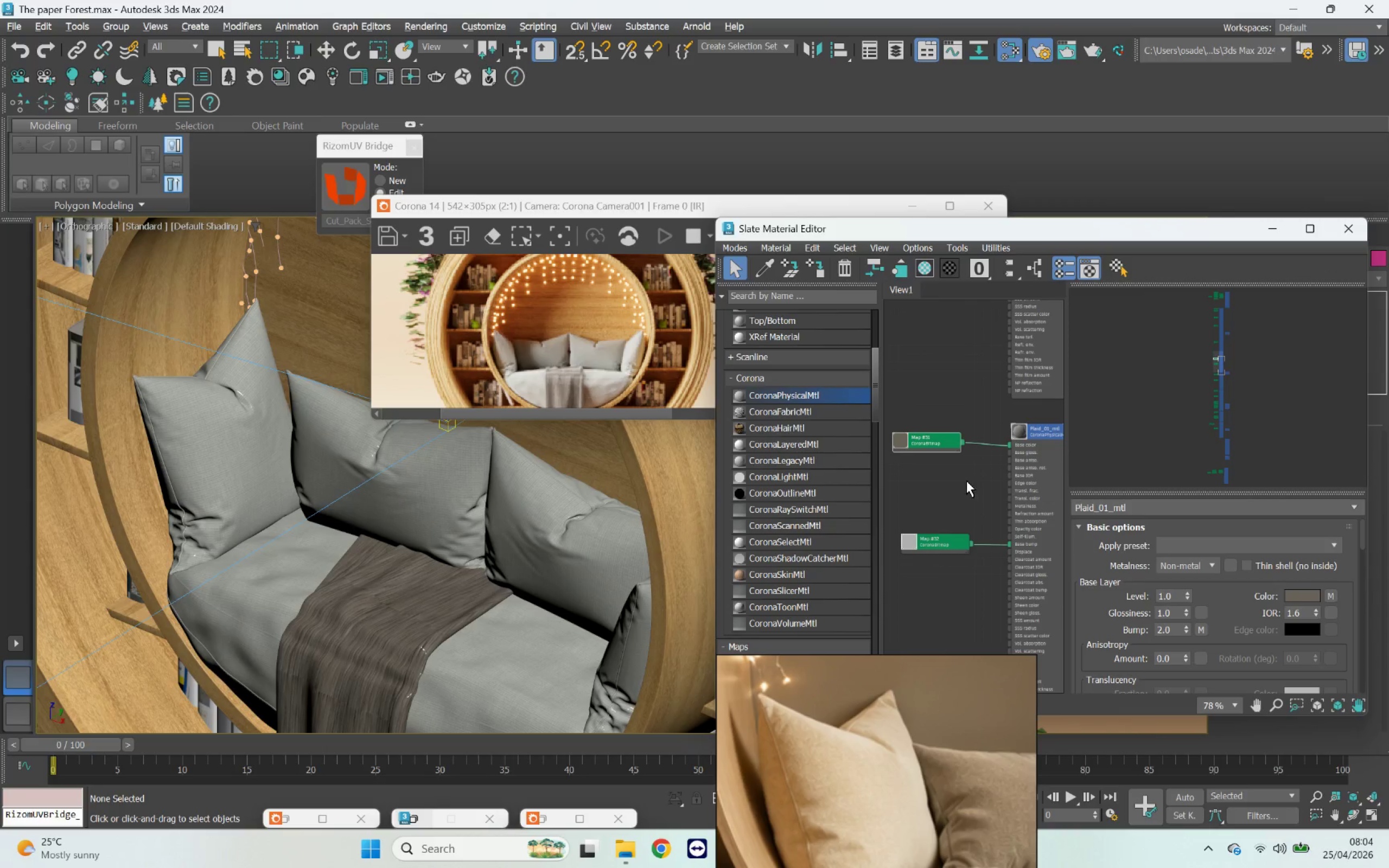 
right_click([966, 481])
 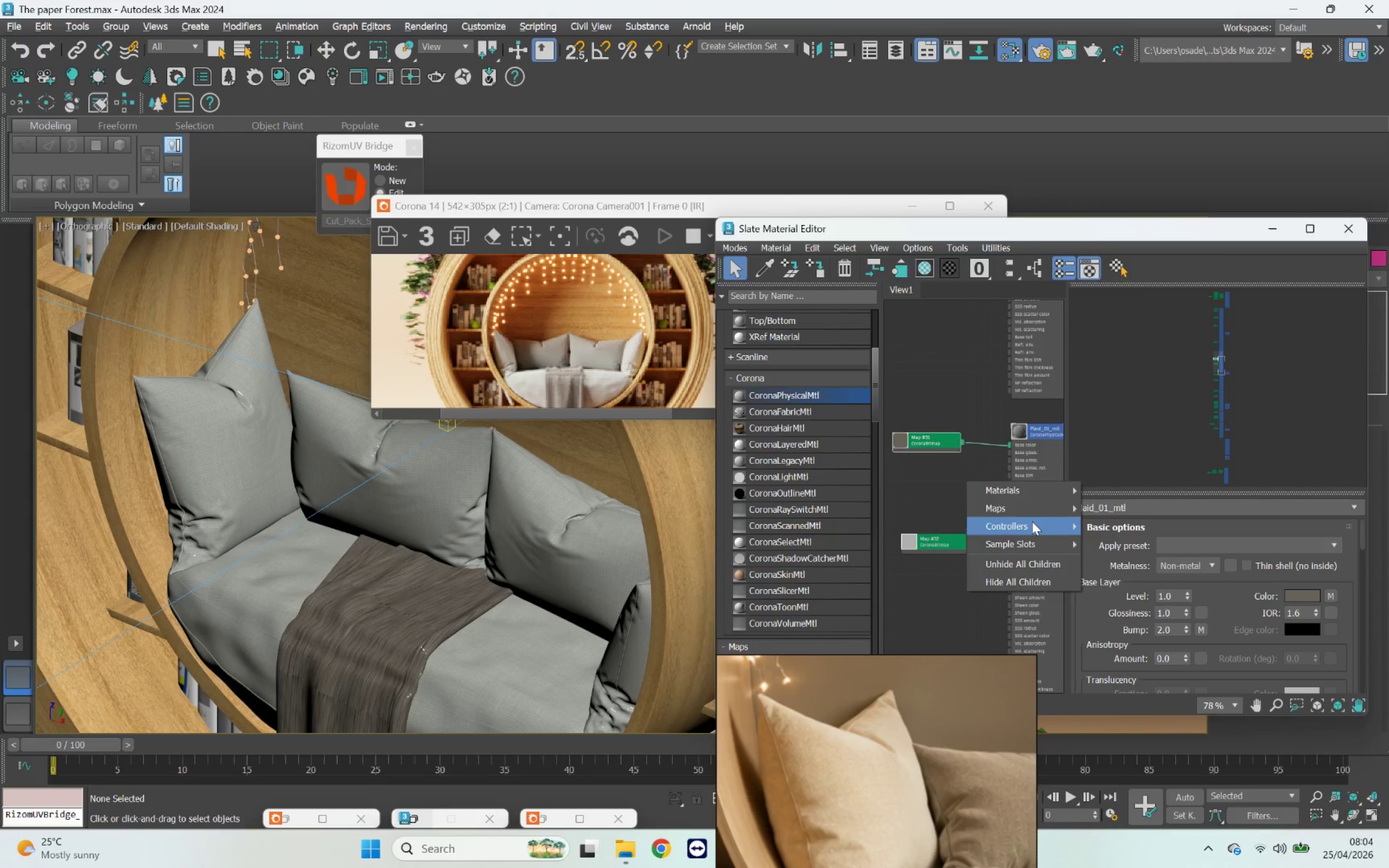 
left_click([1032, 512])
 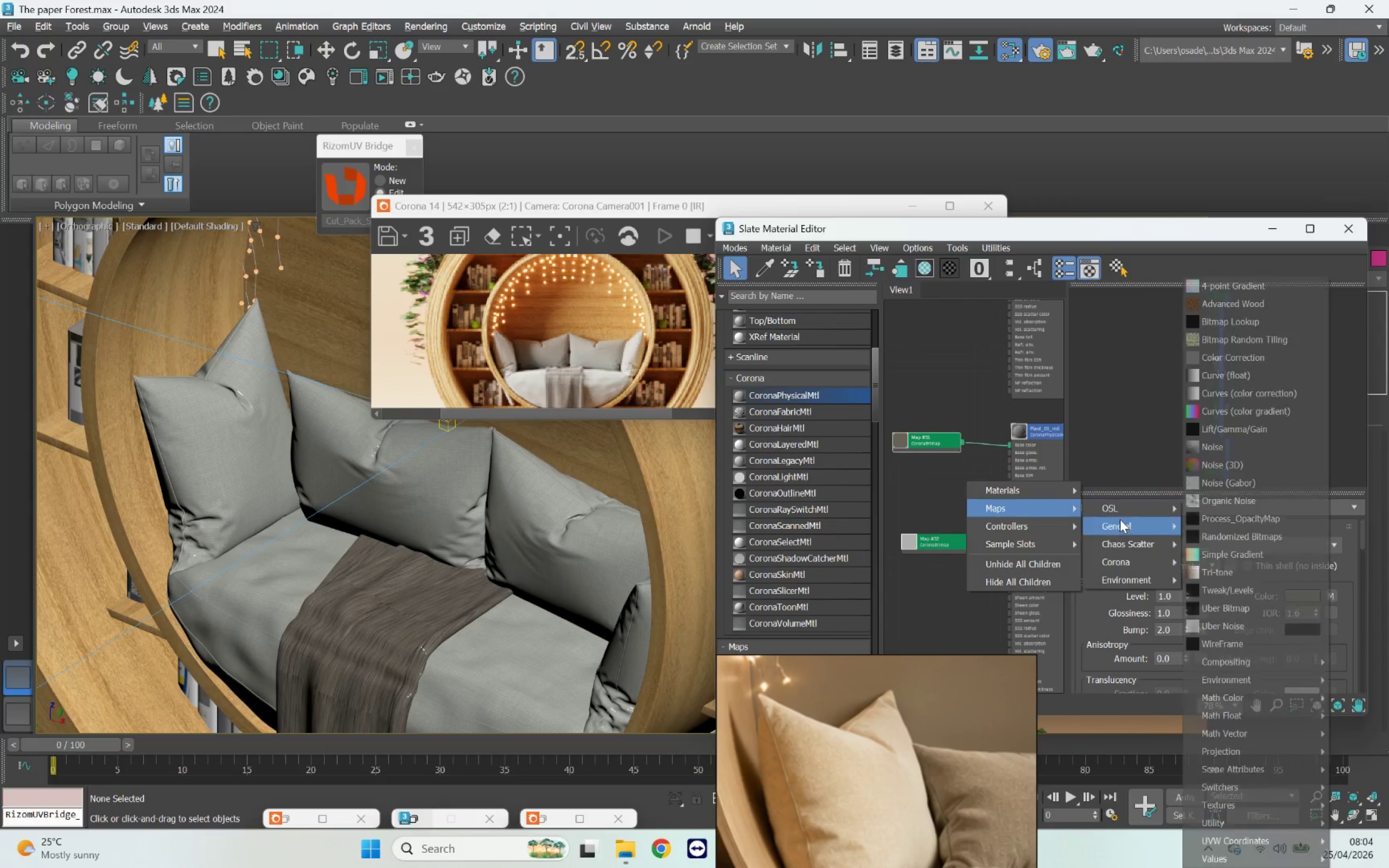 
mouse_move([1147, 532])
 